 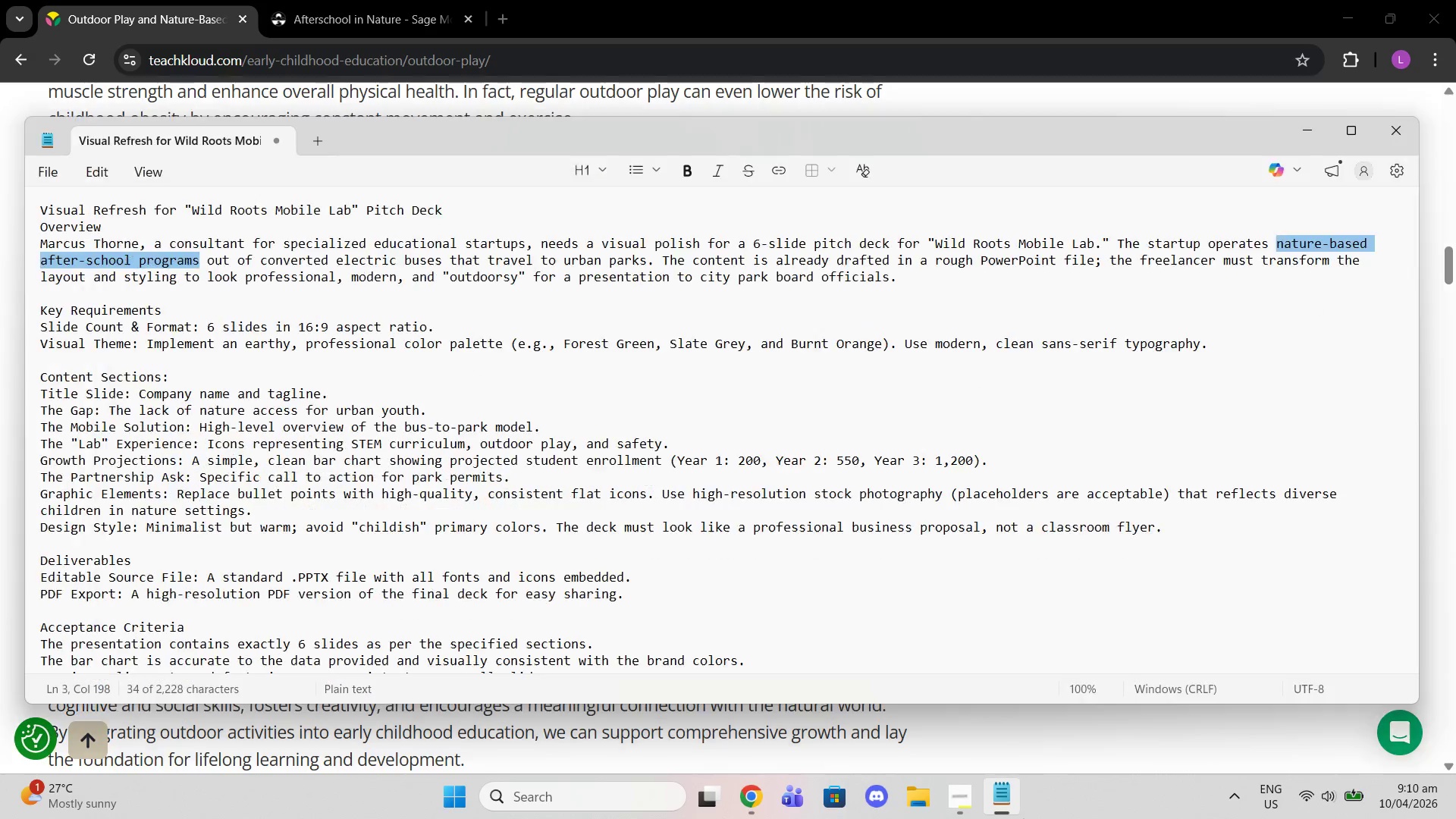 
left_click([518, 356])
 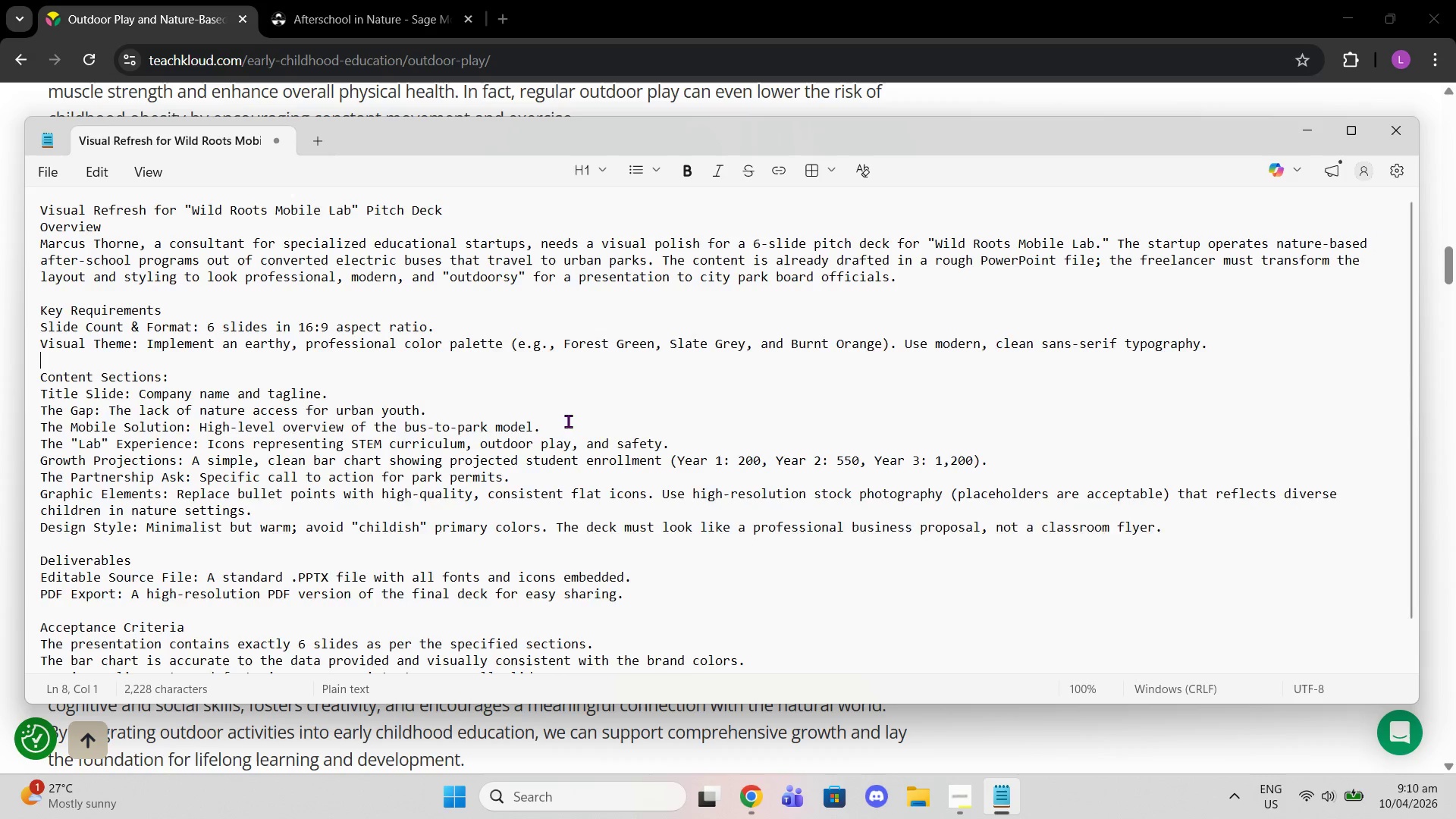 
scroll: coordinate [573, 422], scroll_direction: down, amount: 2.0
 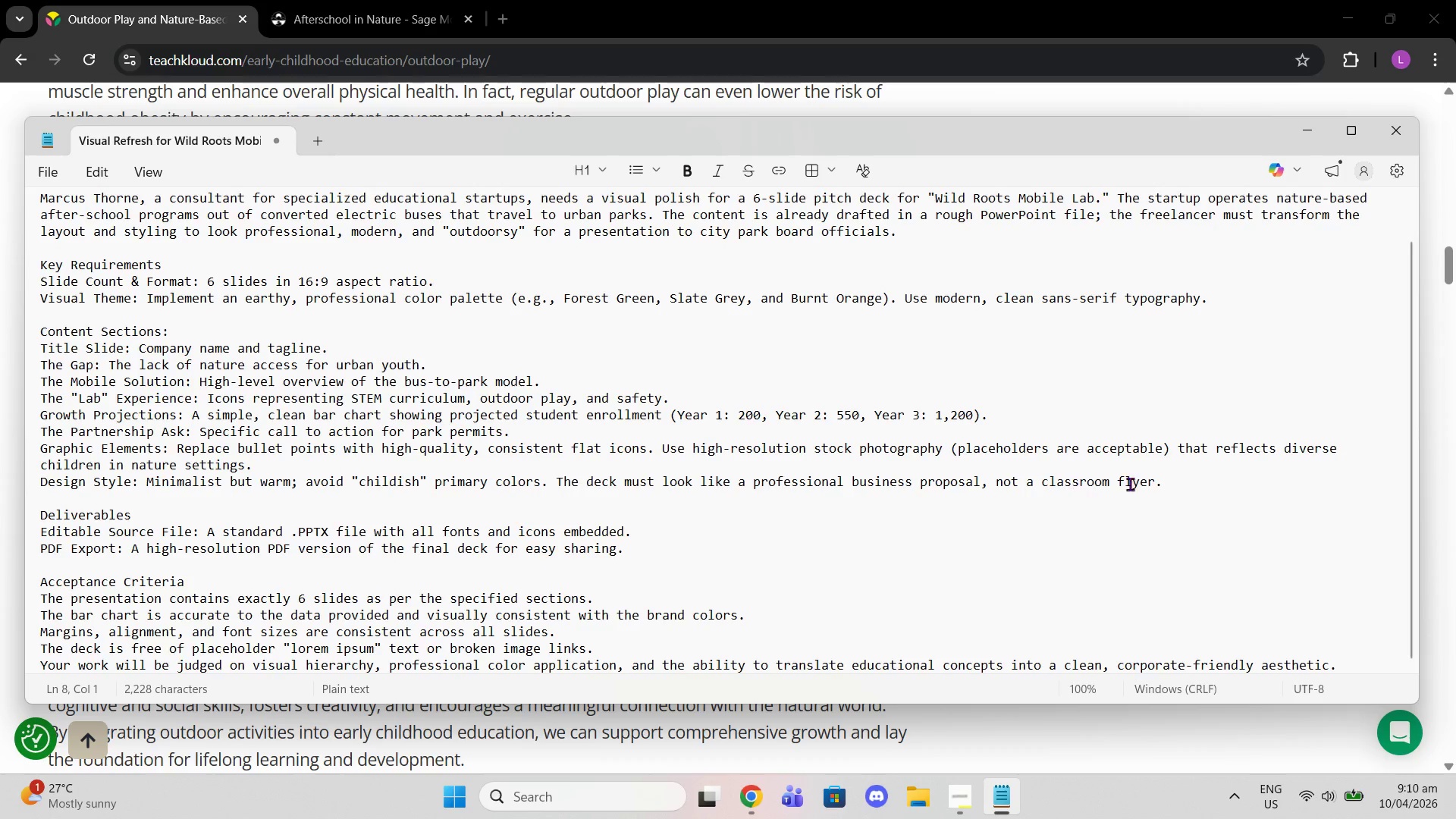 
left_click([1193, 477])
 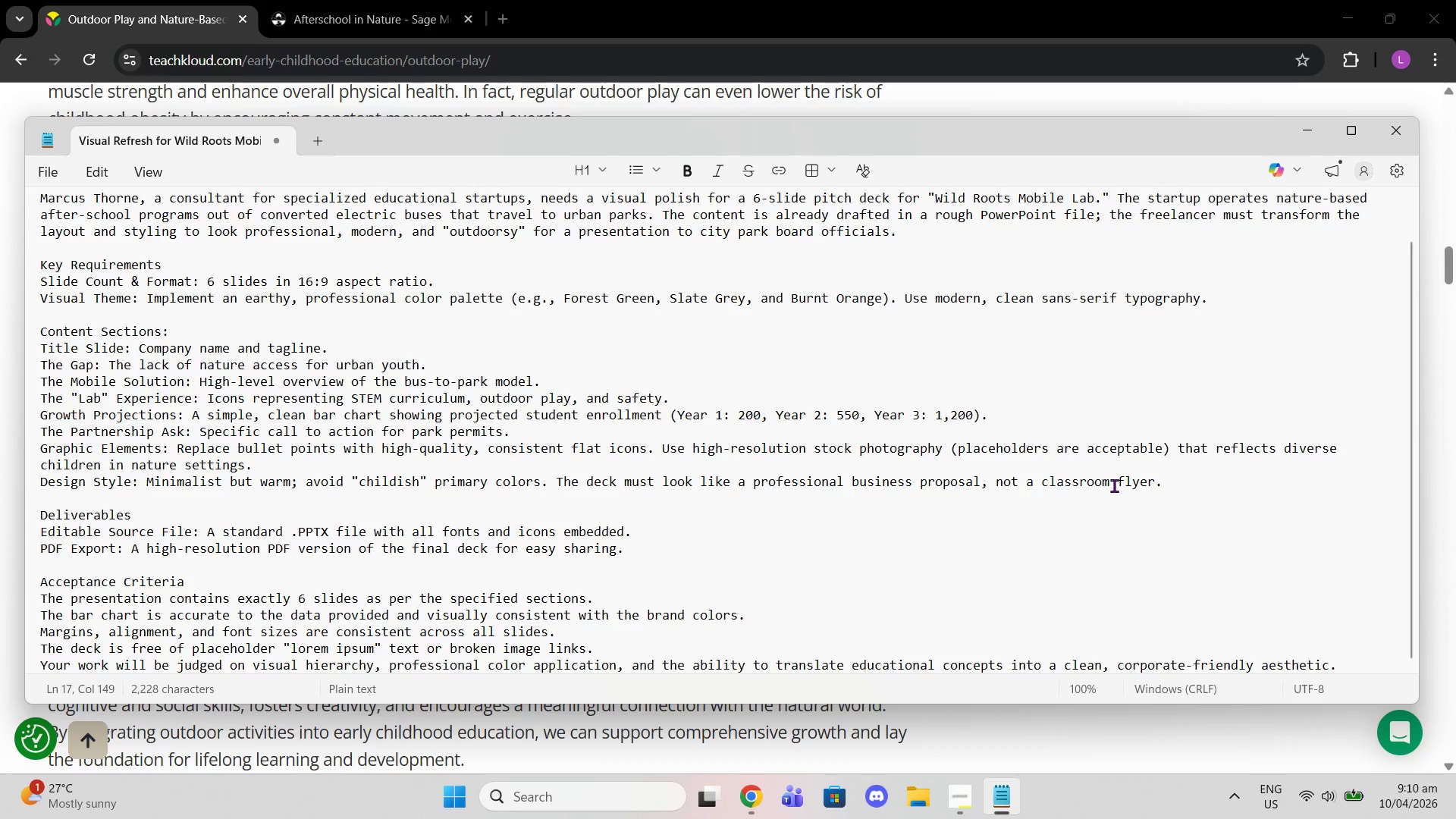 
key(Enter)
 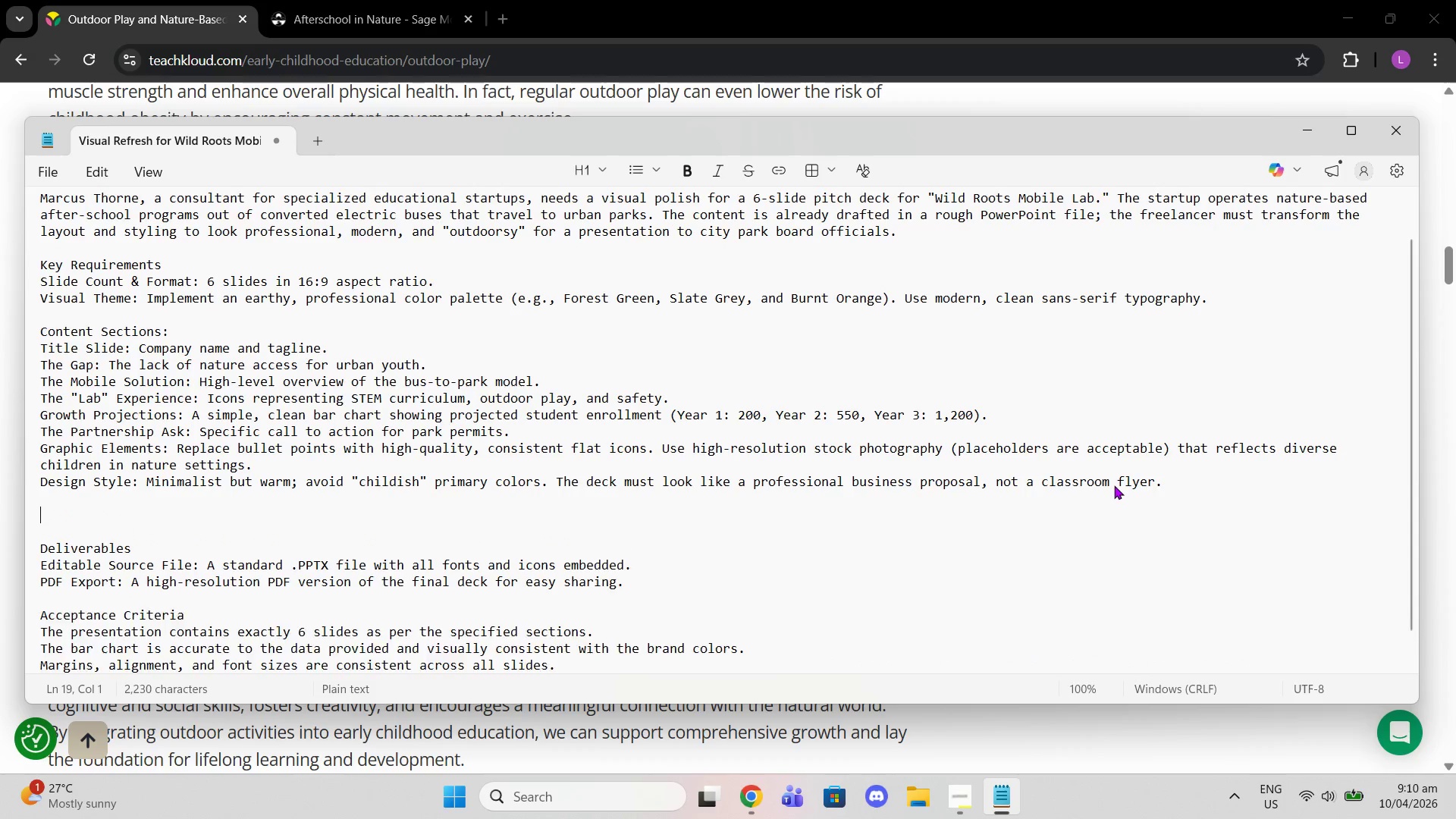 
key(Enter)
 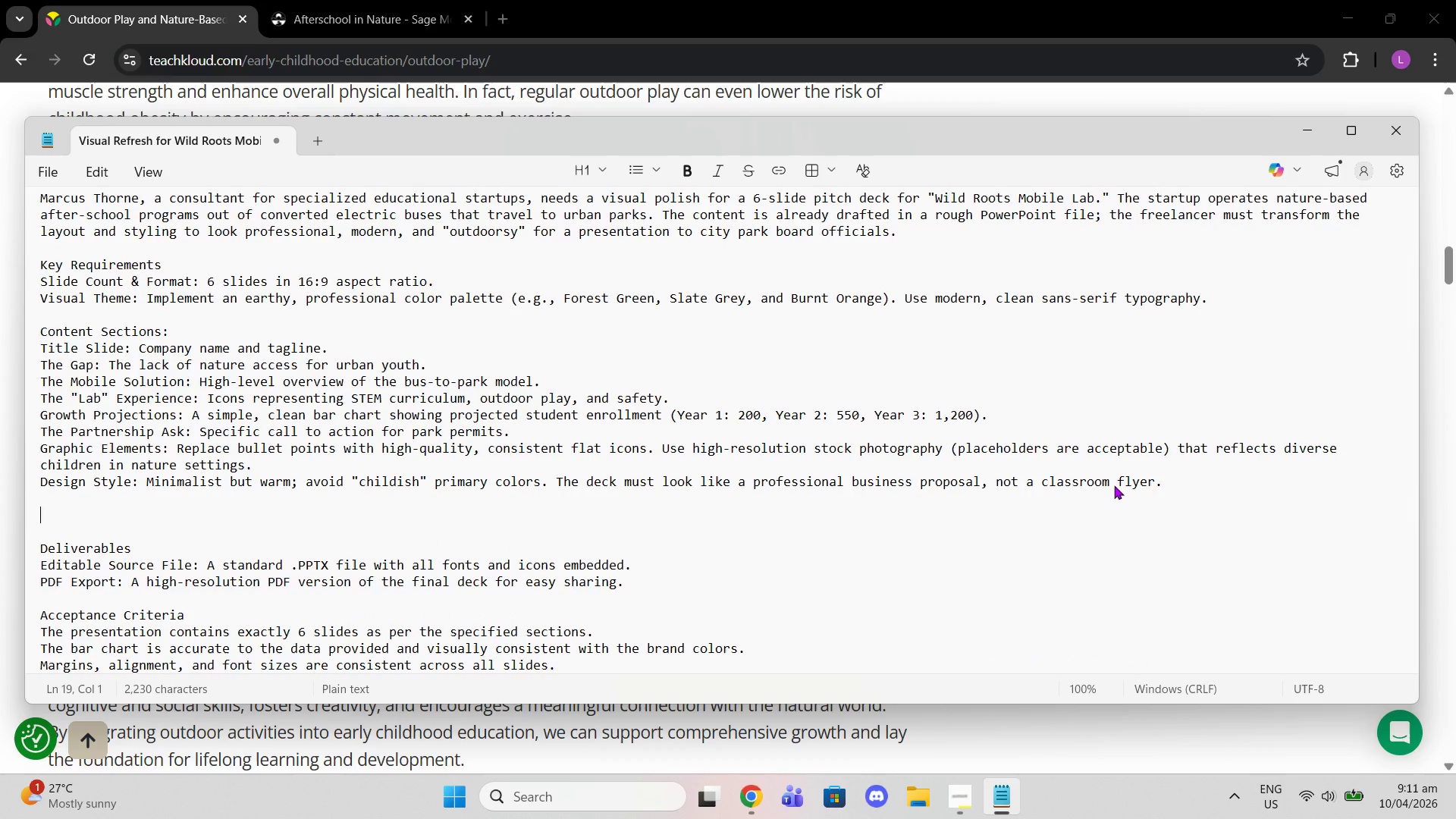 
wait(8.44)
 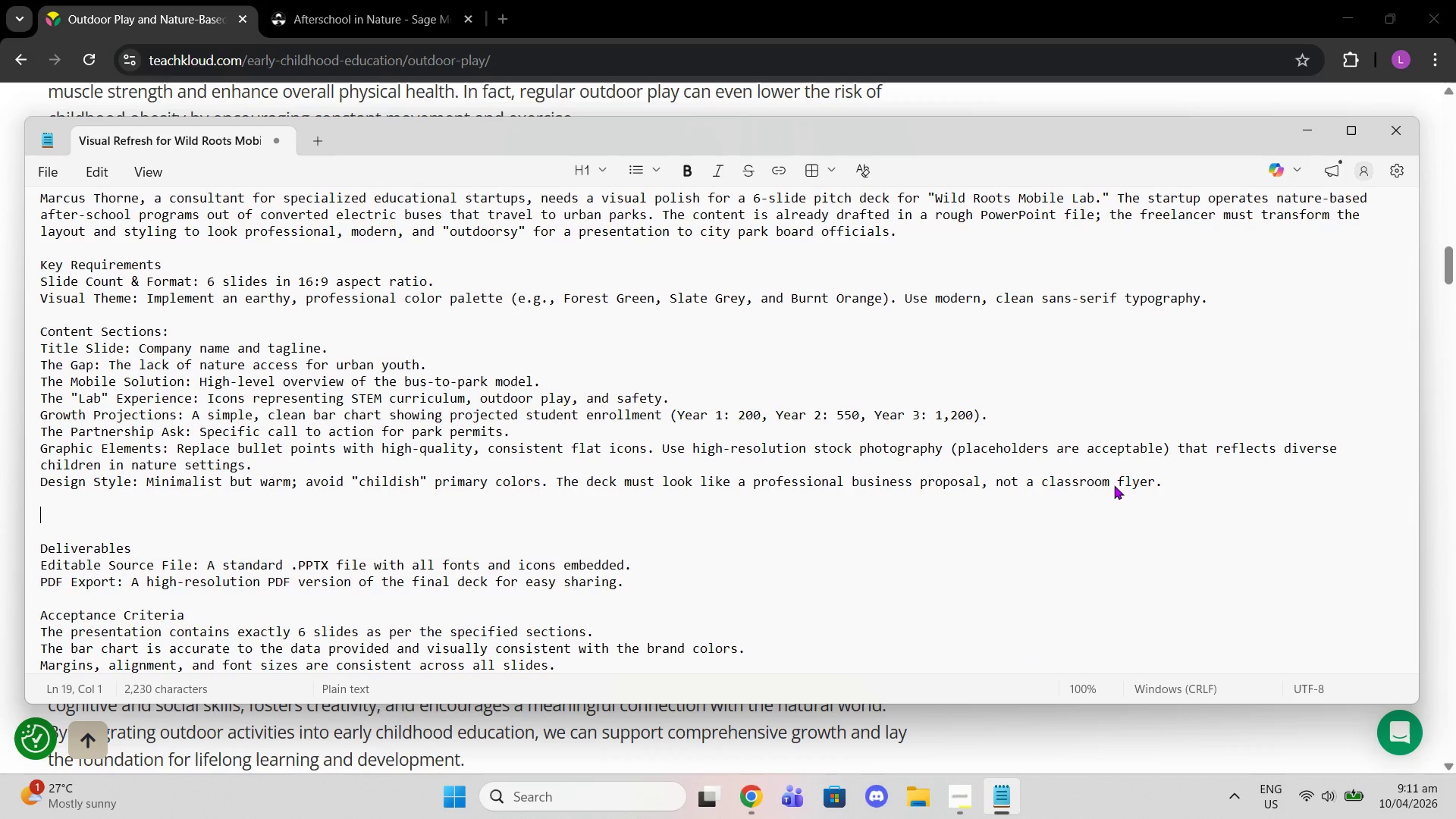 
type(DESI)
key(Backspace)
key(Backspace)
key(Backspace)
key(Backspace)
 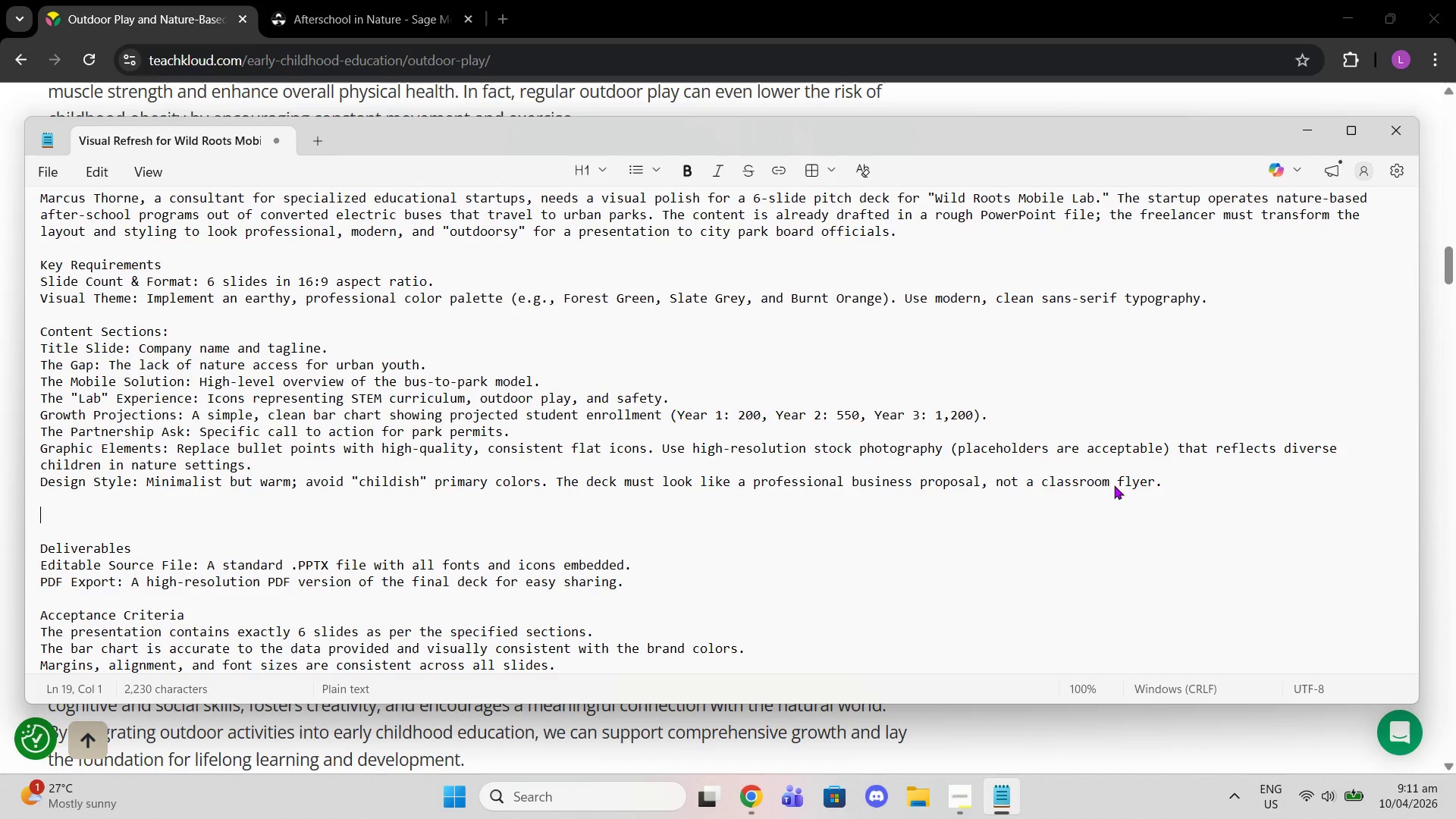 
key(Control+B)
 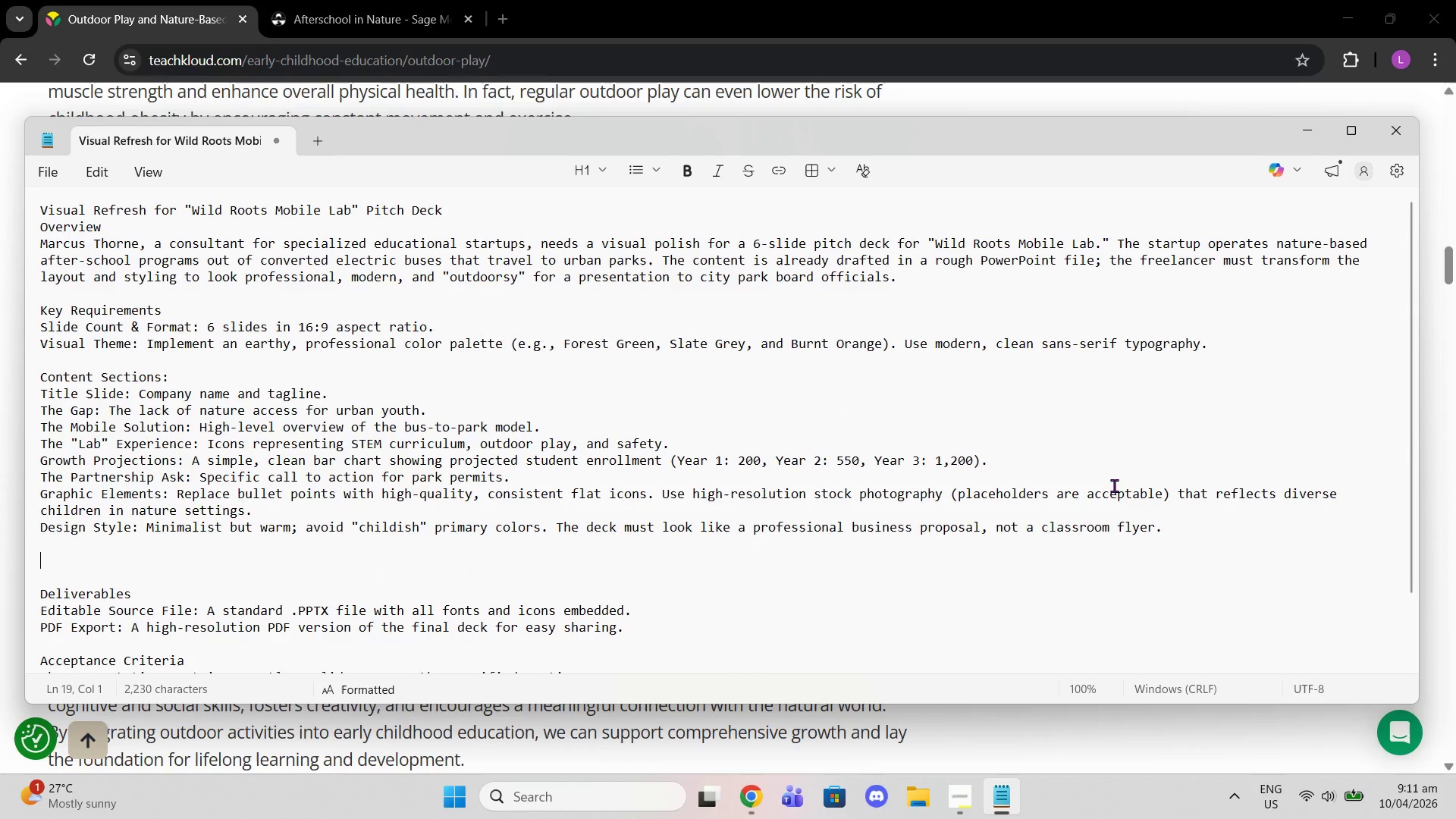 
type(Design Syste)
key(Backspace)
type(em)
 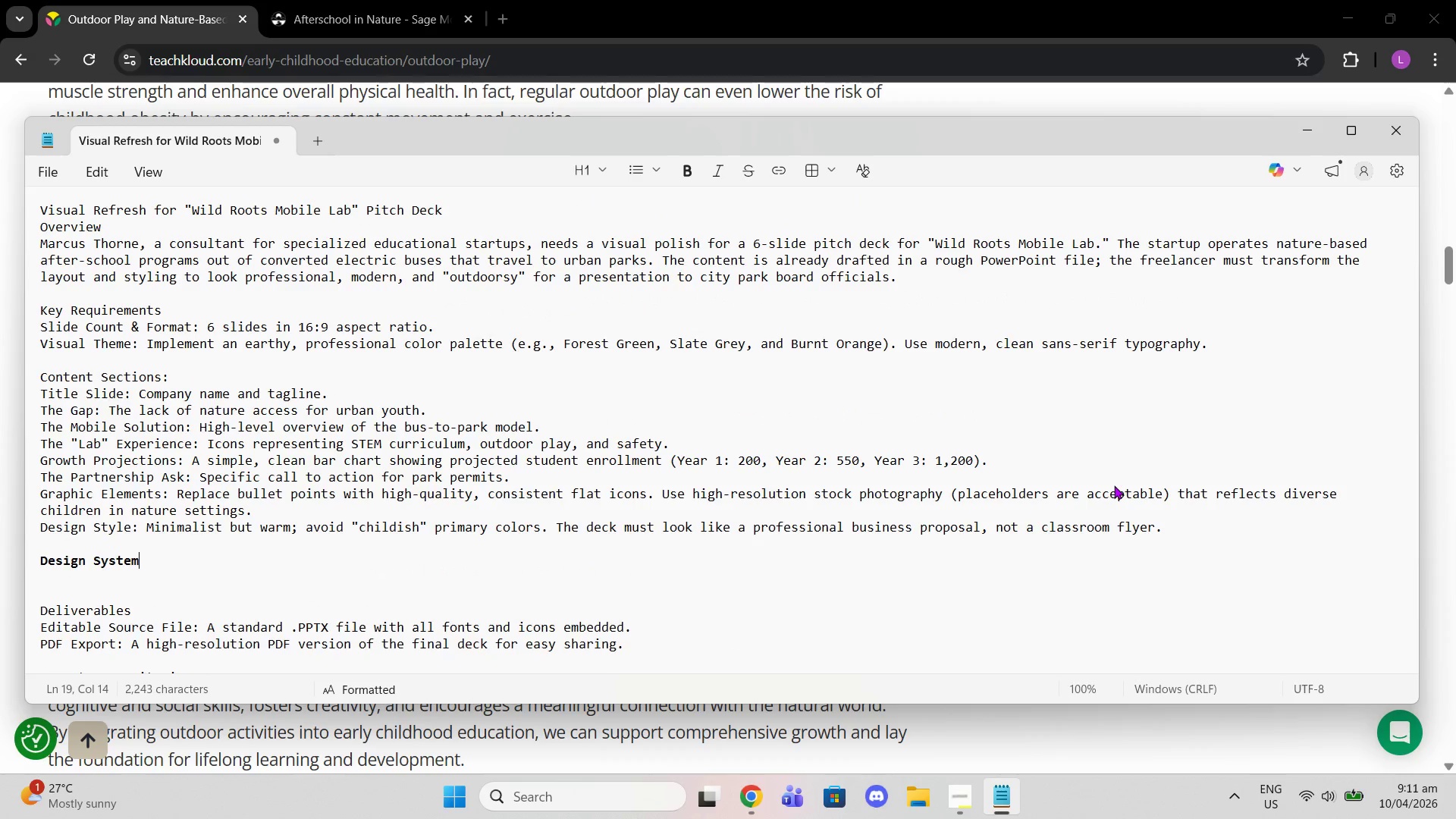 
key(Enter)
 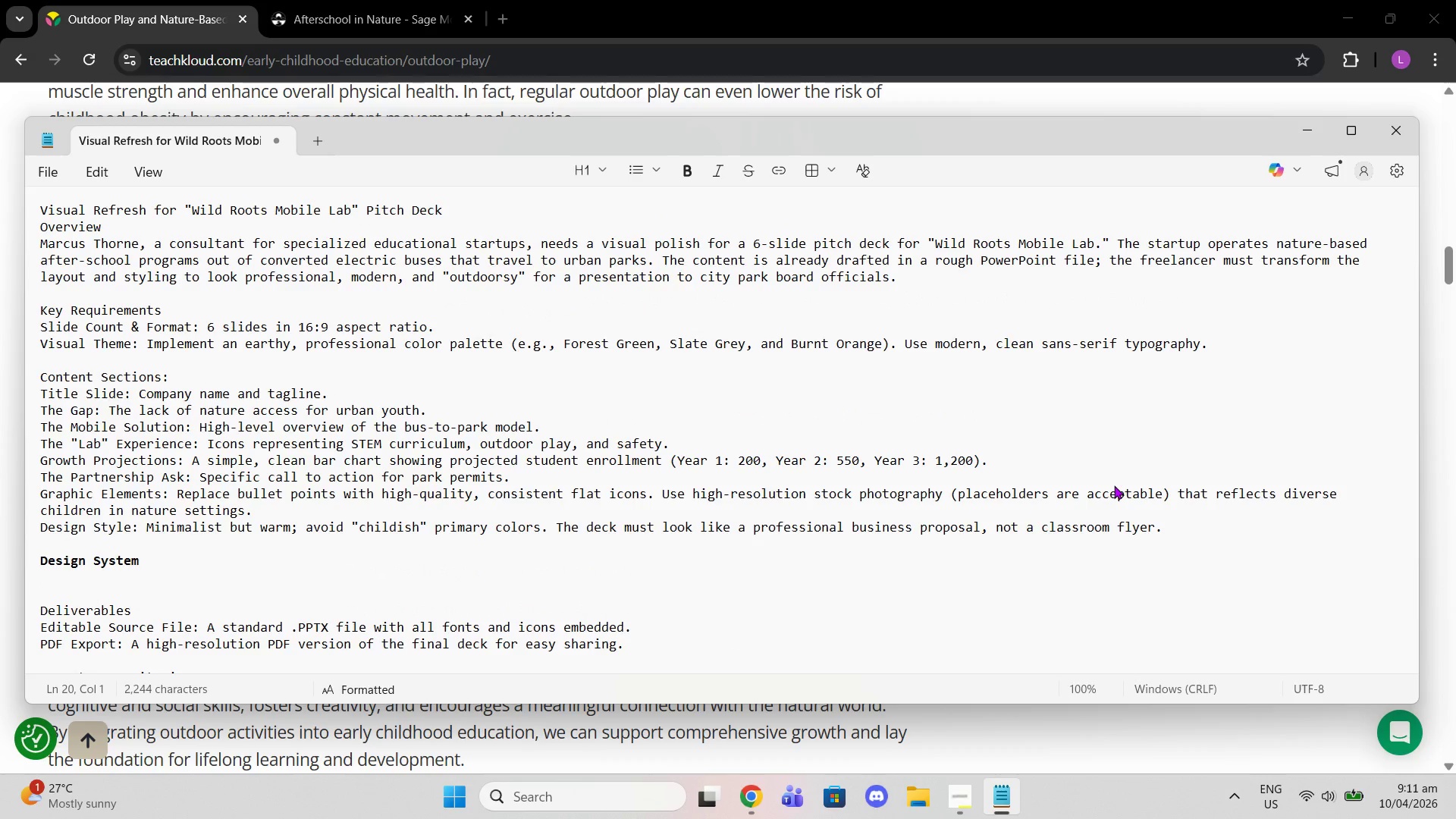 
key(Backspace)
 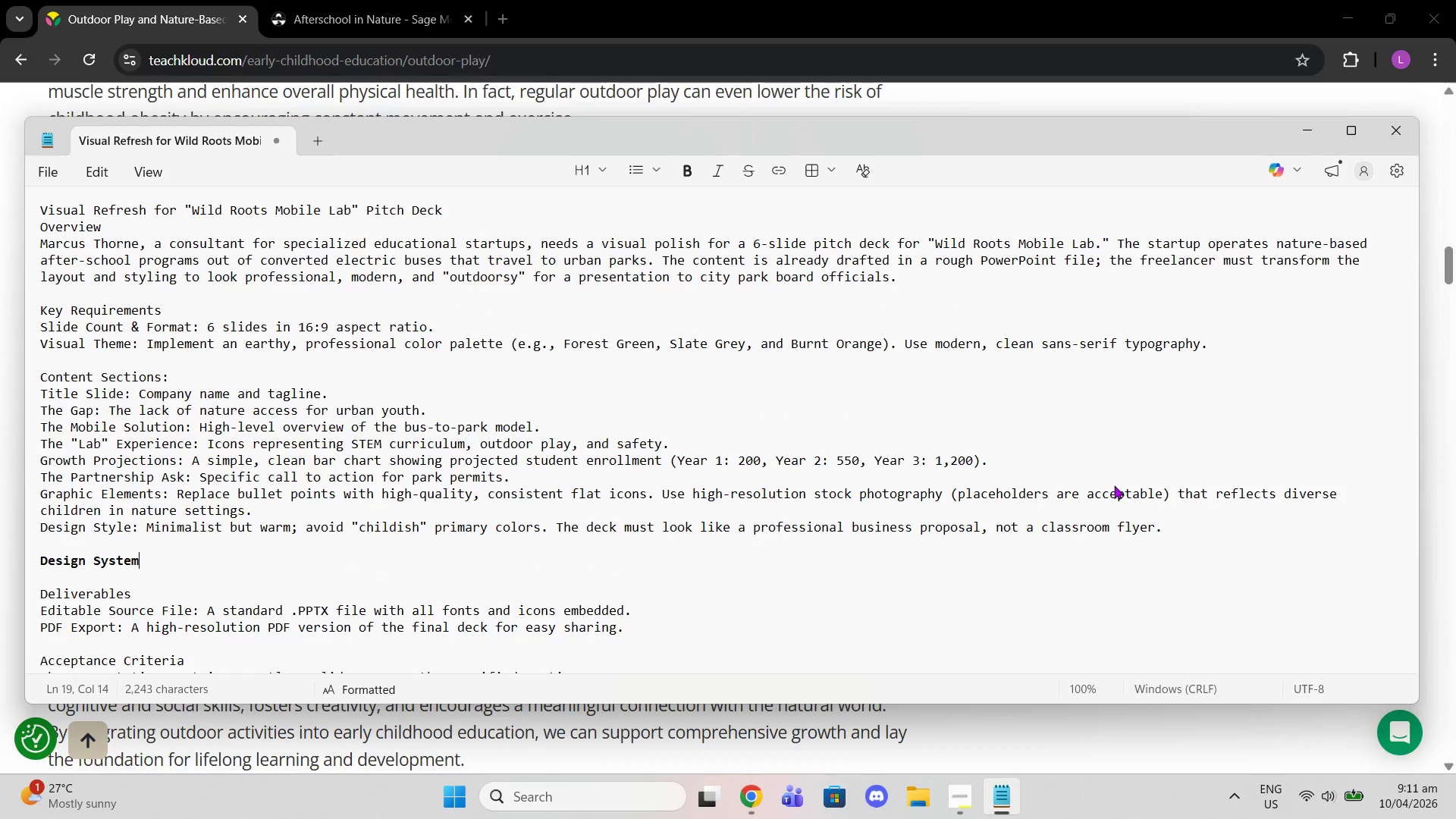 
key(Shift+Enter)
 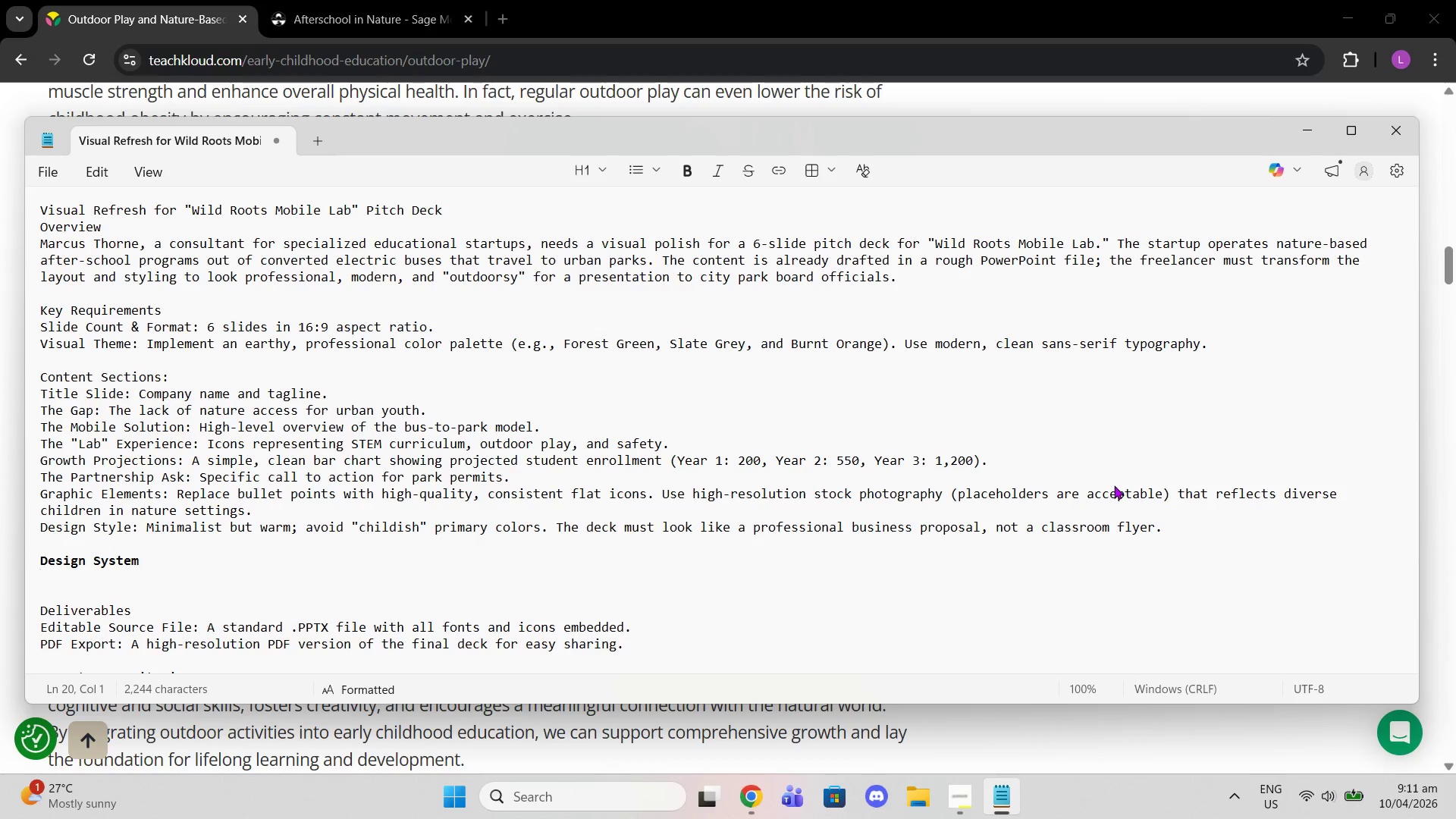 
type(Color Palette:)
 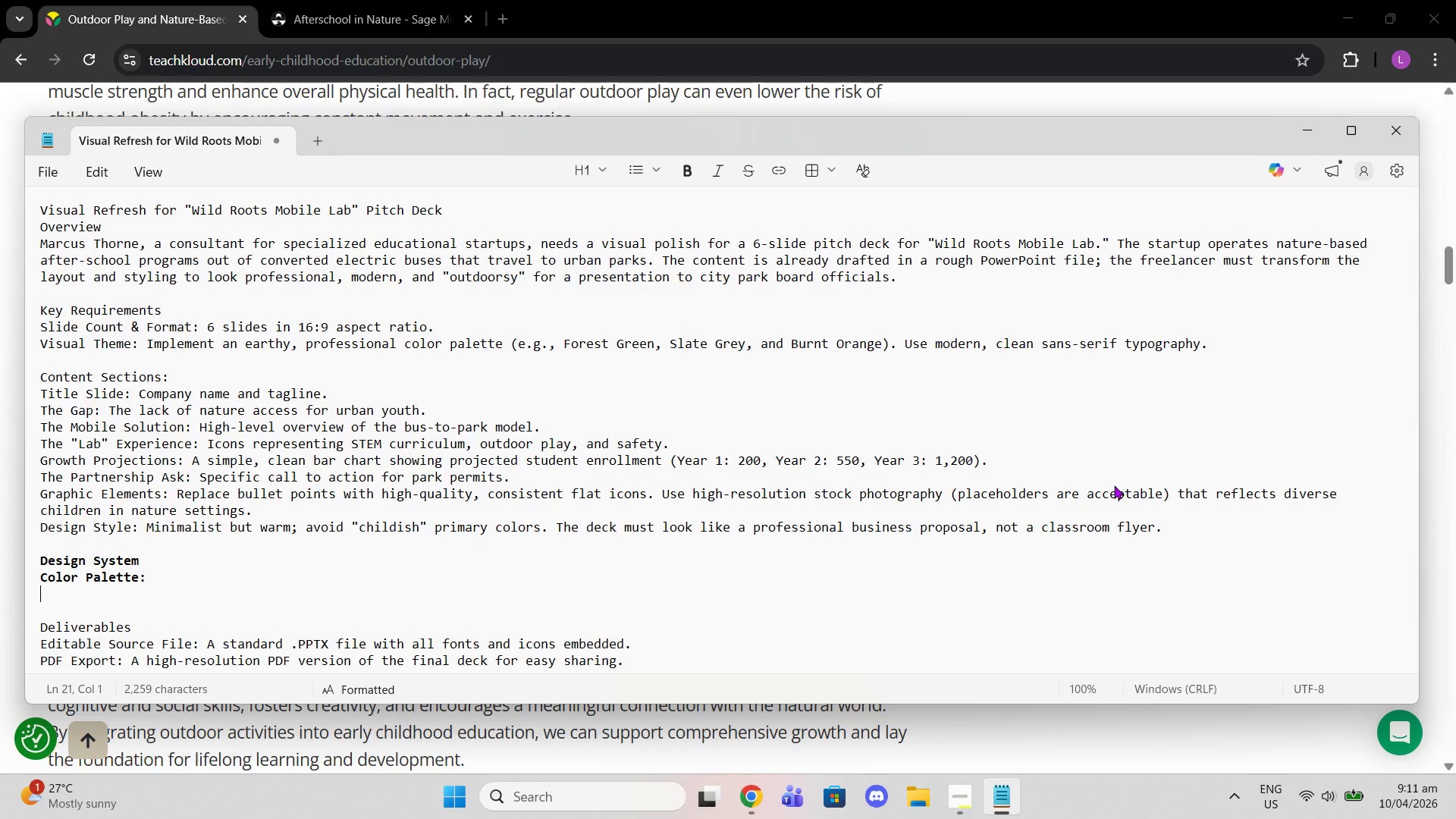 
key(Shift+Enter)
 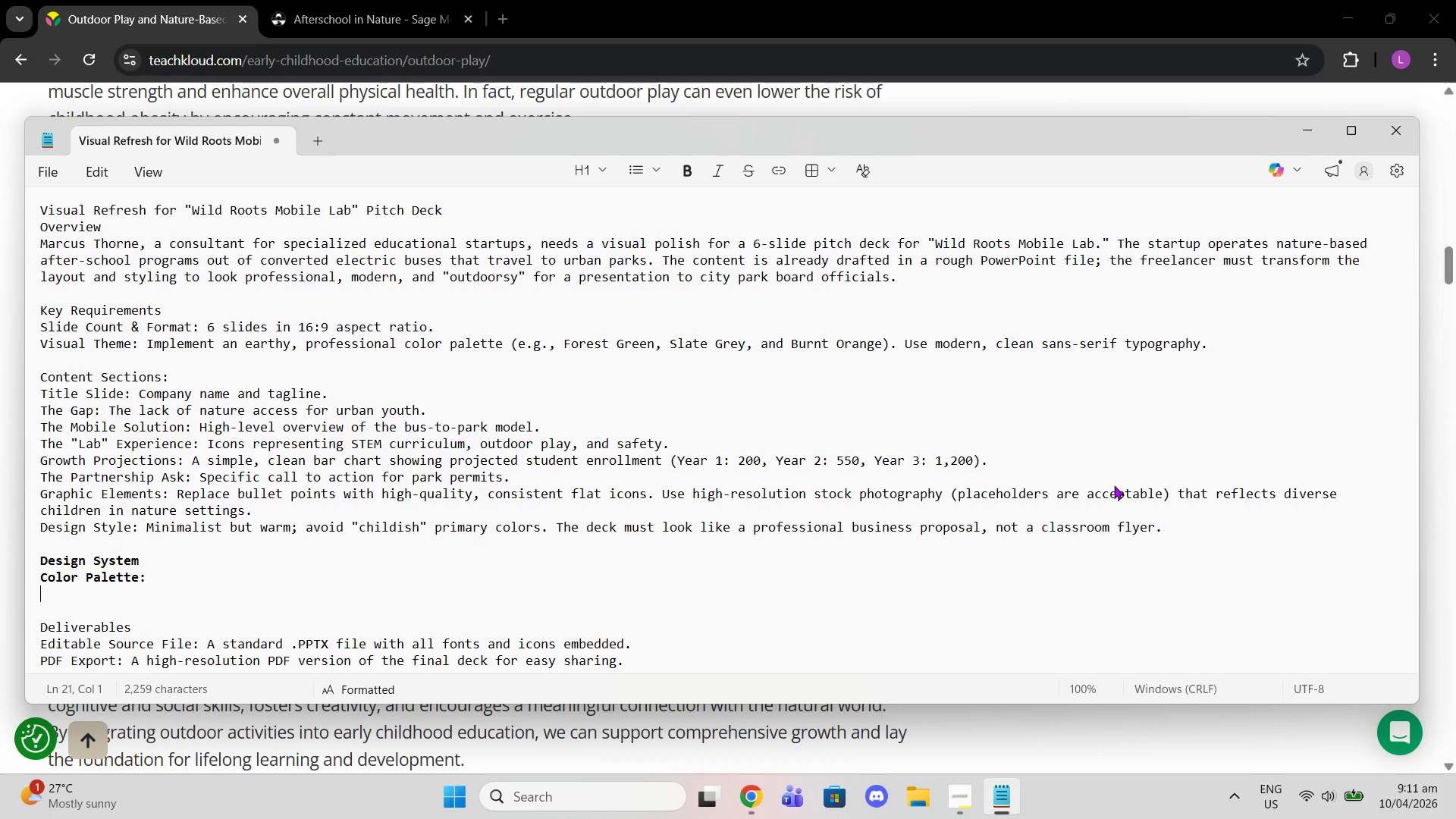 
scroll: coordinate [1114, 485], scroll_direction: up, amount: 1.0
 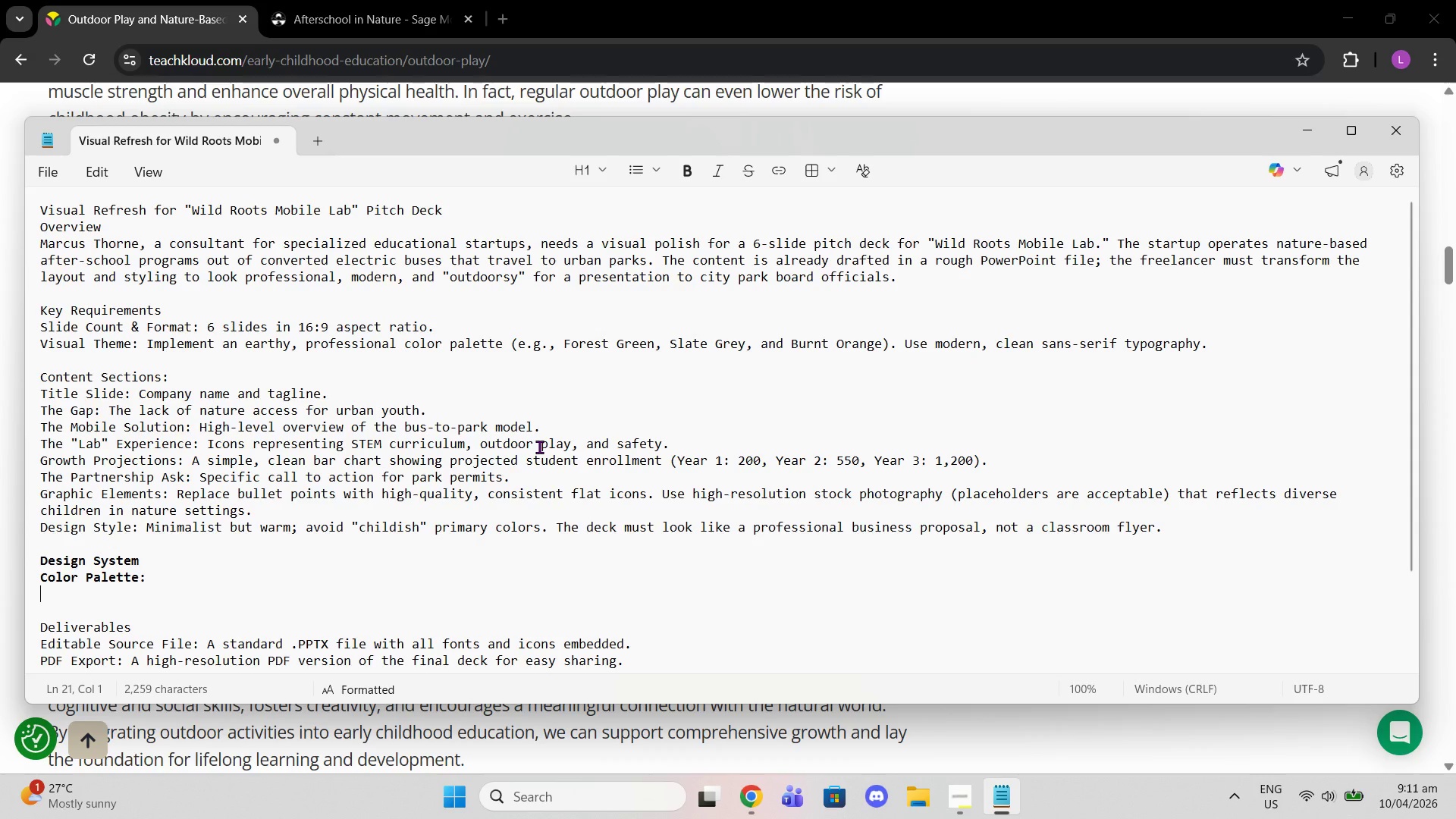 
wait(8.96)
 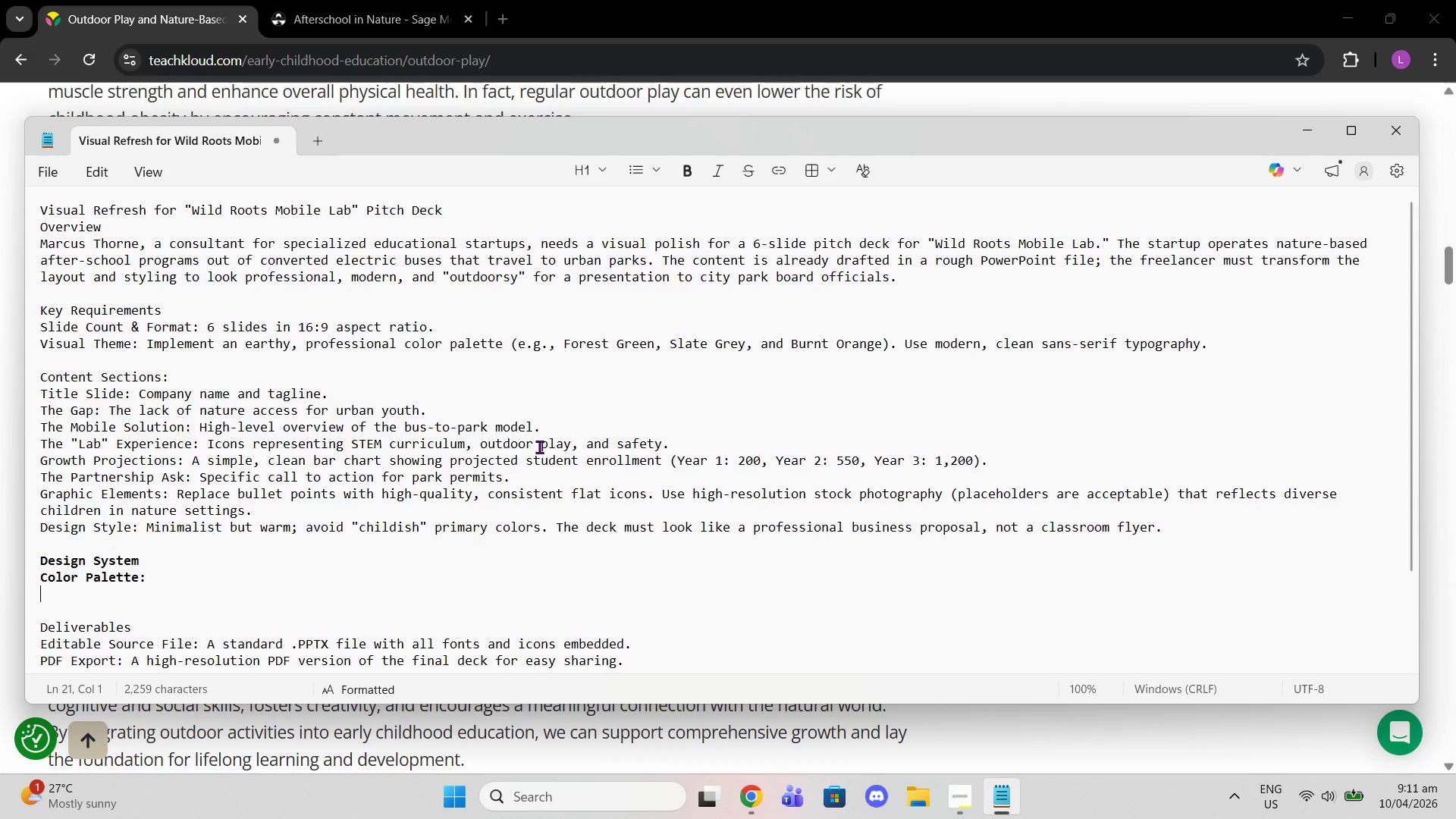 
left_click_drag(start_coordinate=[563, 347], to_coordinate=[886, 344])
 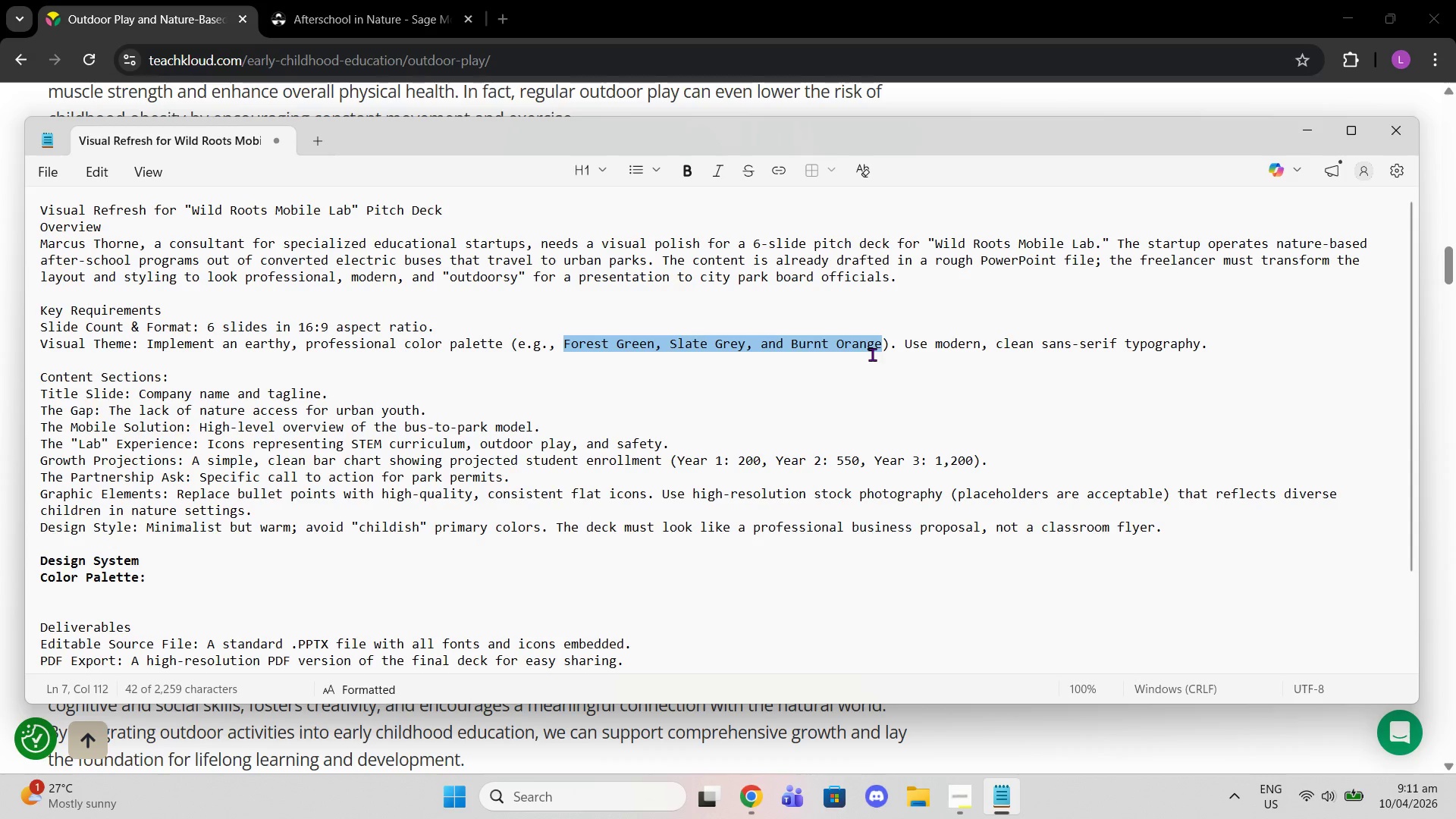 
key(Control+C)
 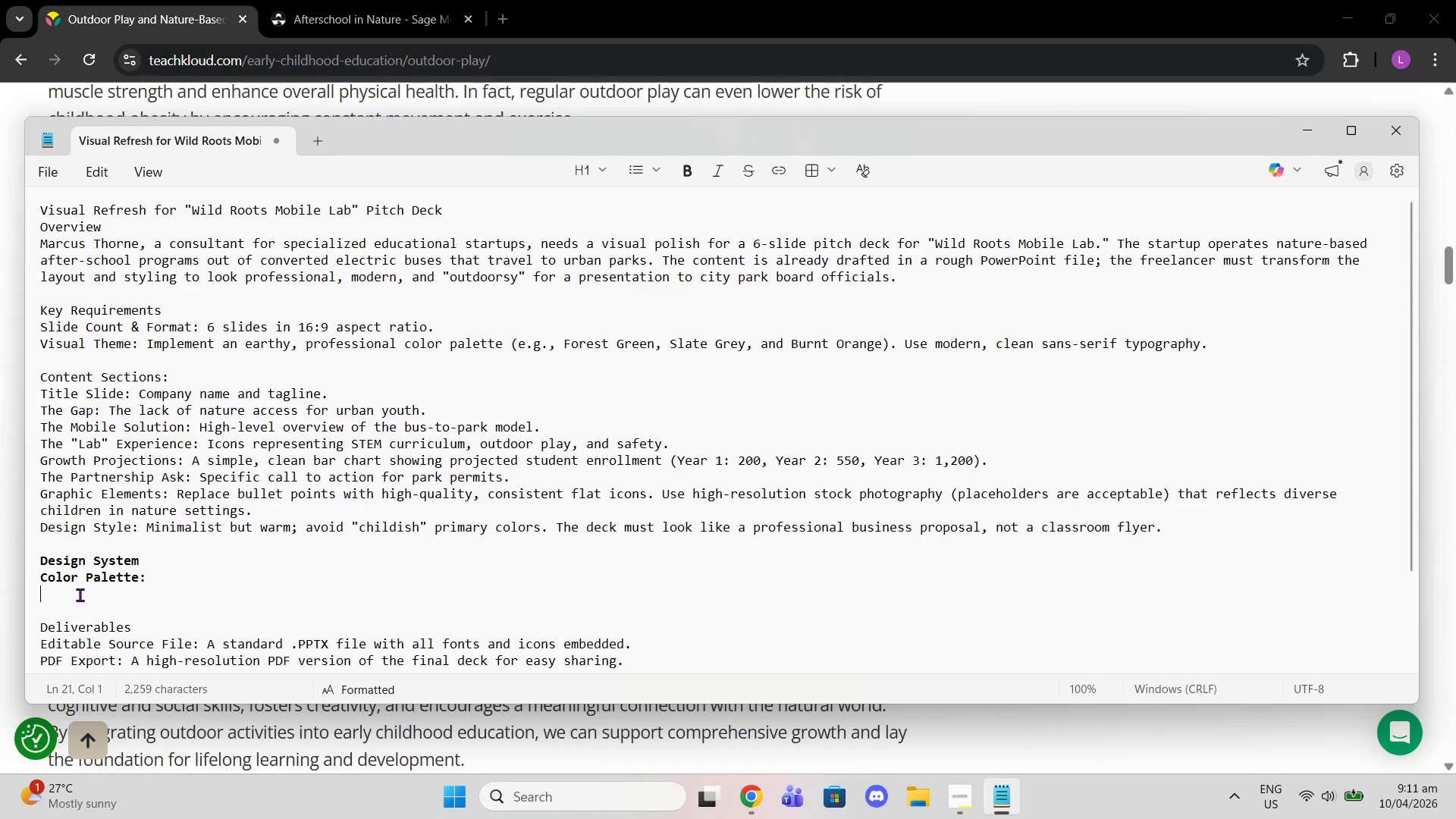 
key(Control+Shift+V)
 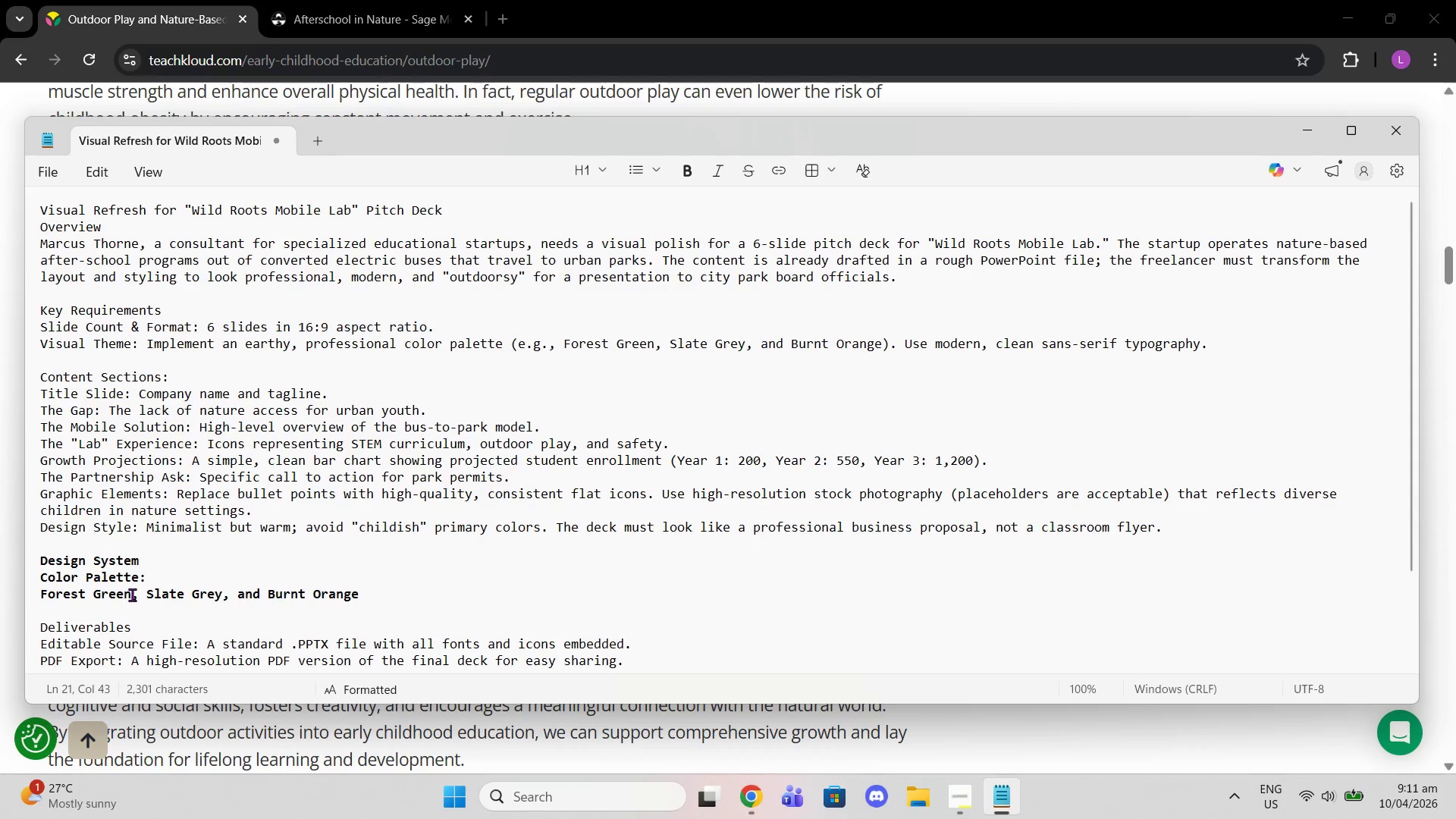 
left_click([139, 594])
 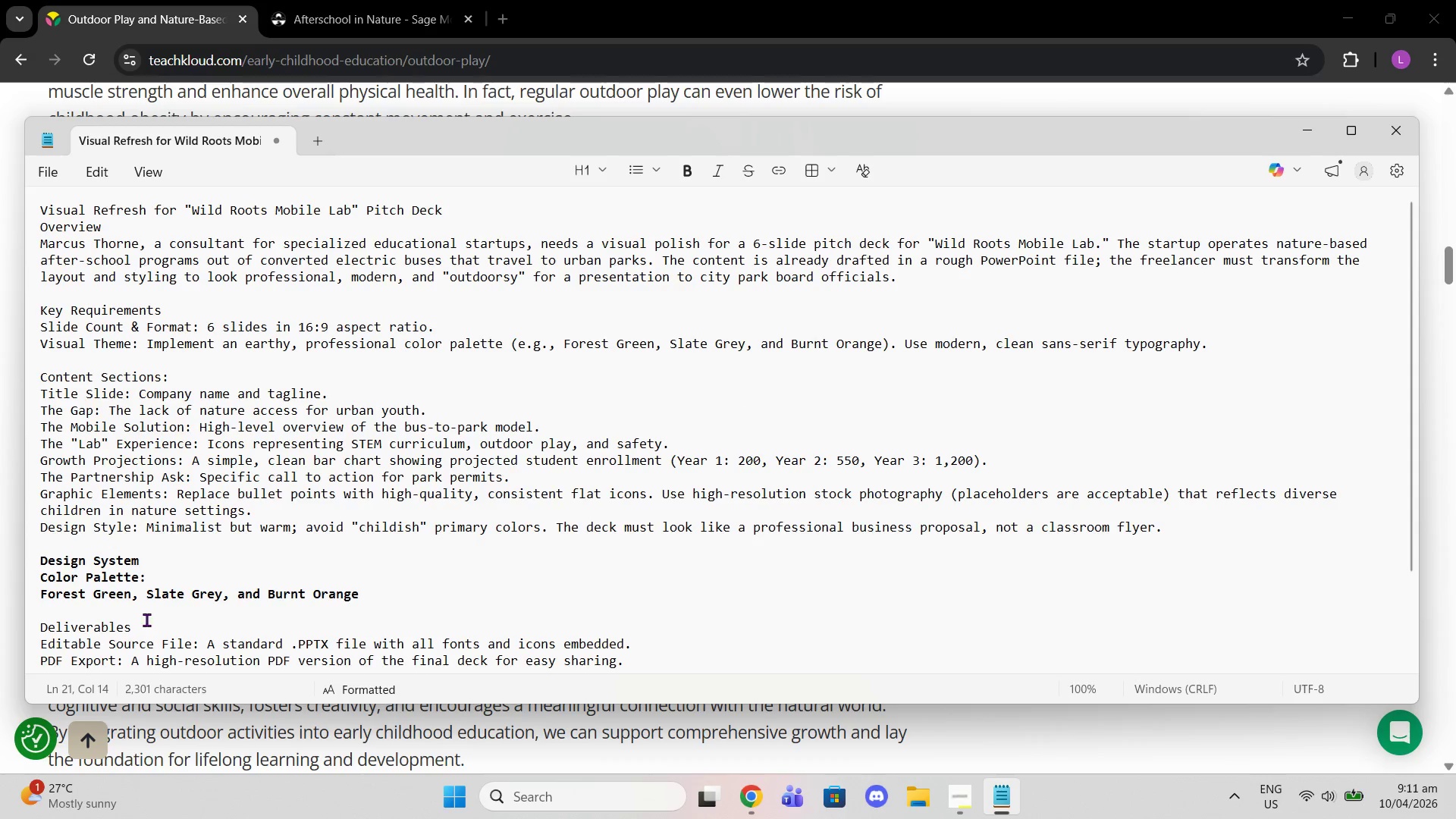 
key(Backspace)
 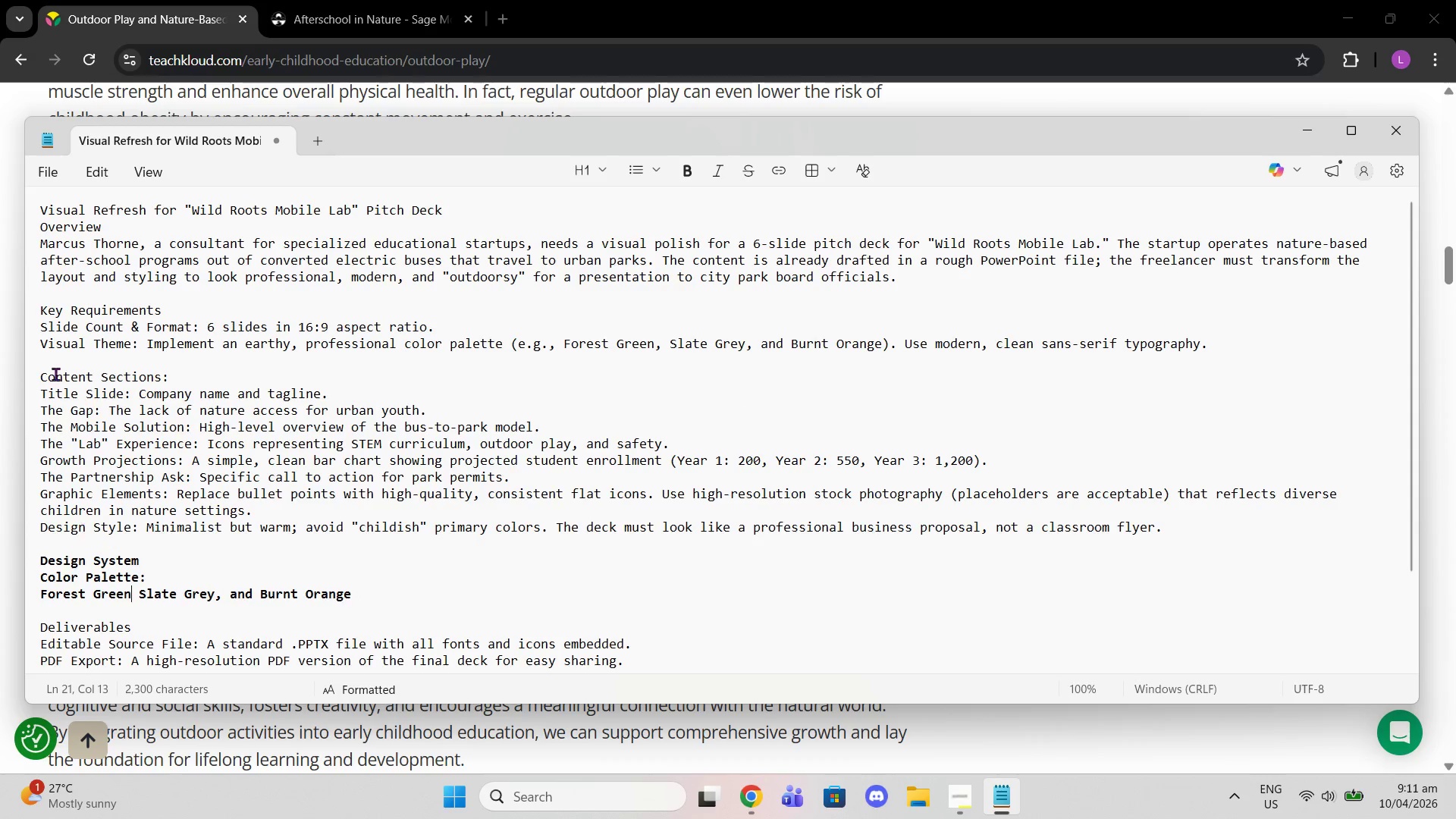 
key(ArrowRight)
 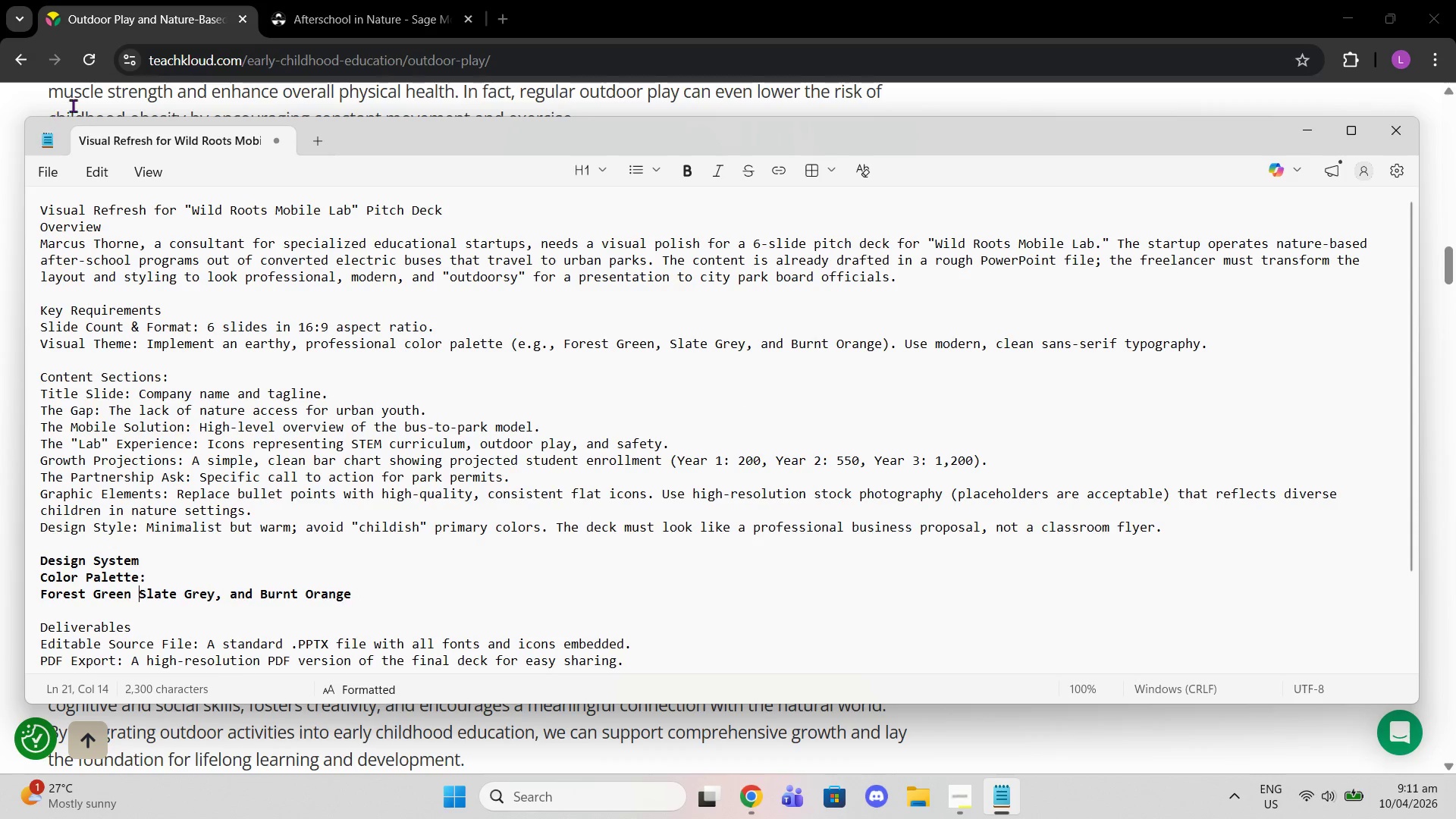 
key(Enter)
 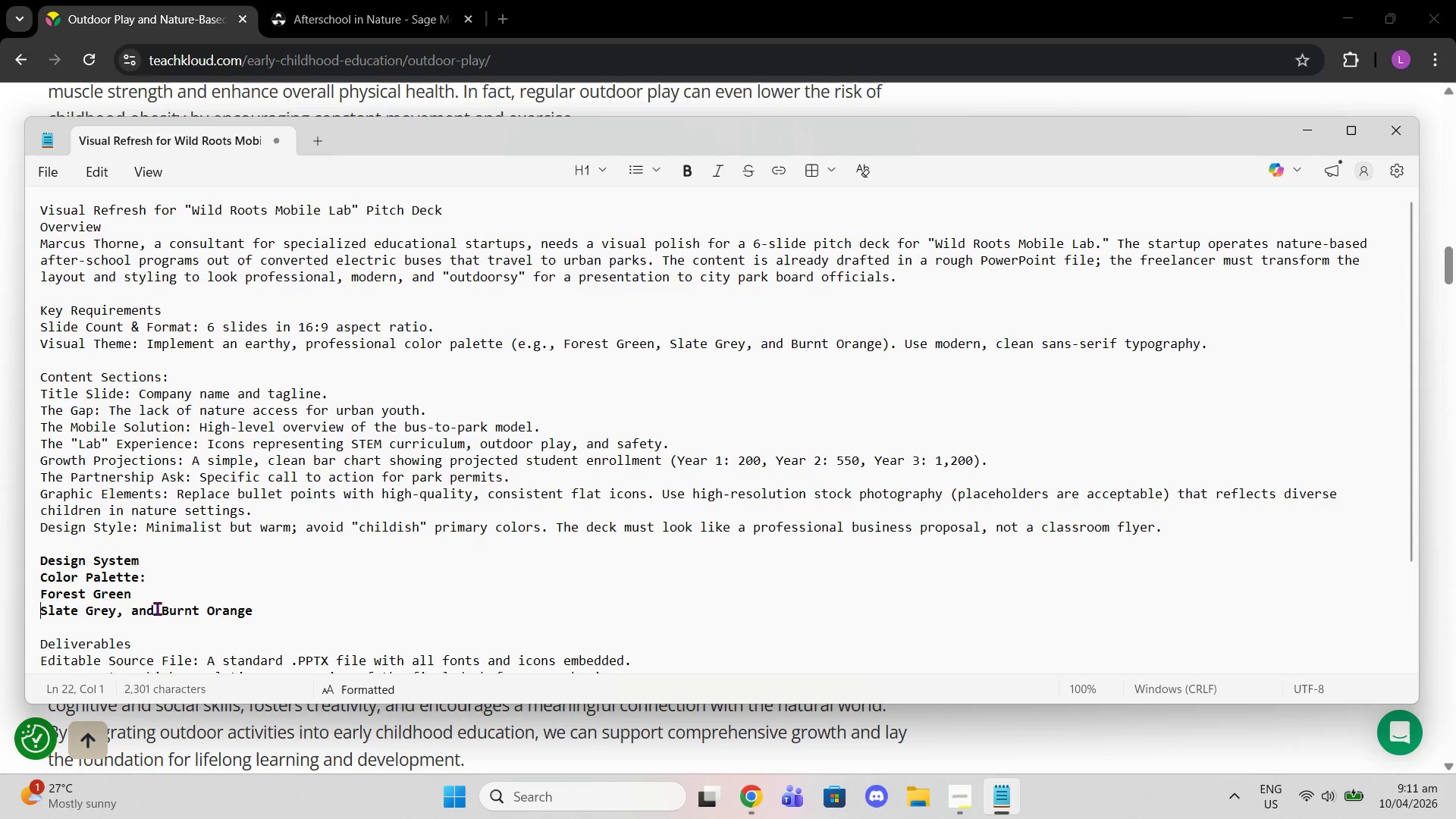 
left_click_drag(start_coordinate=[124, 653], to_coordinate=[157, 579])
 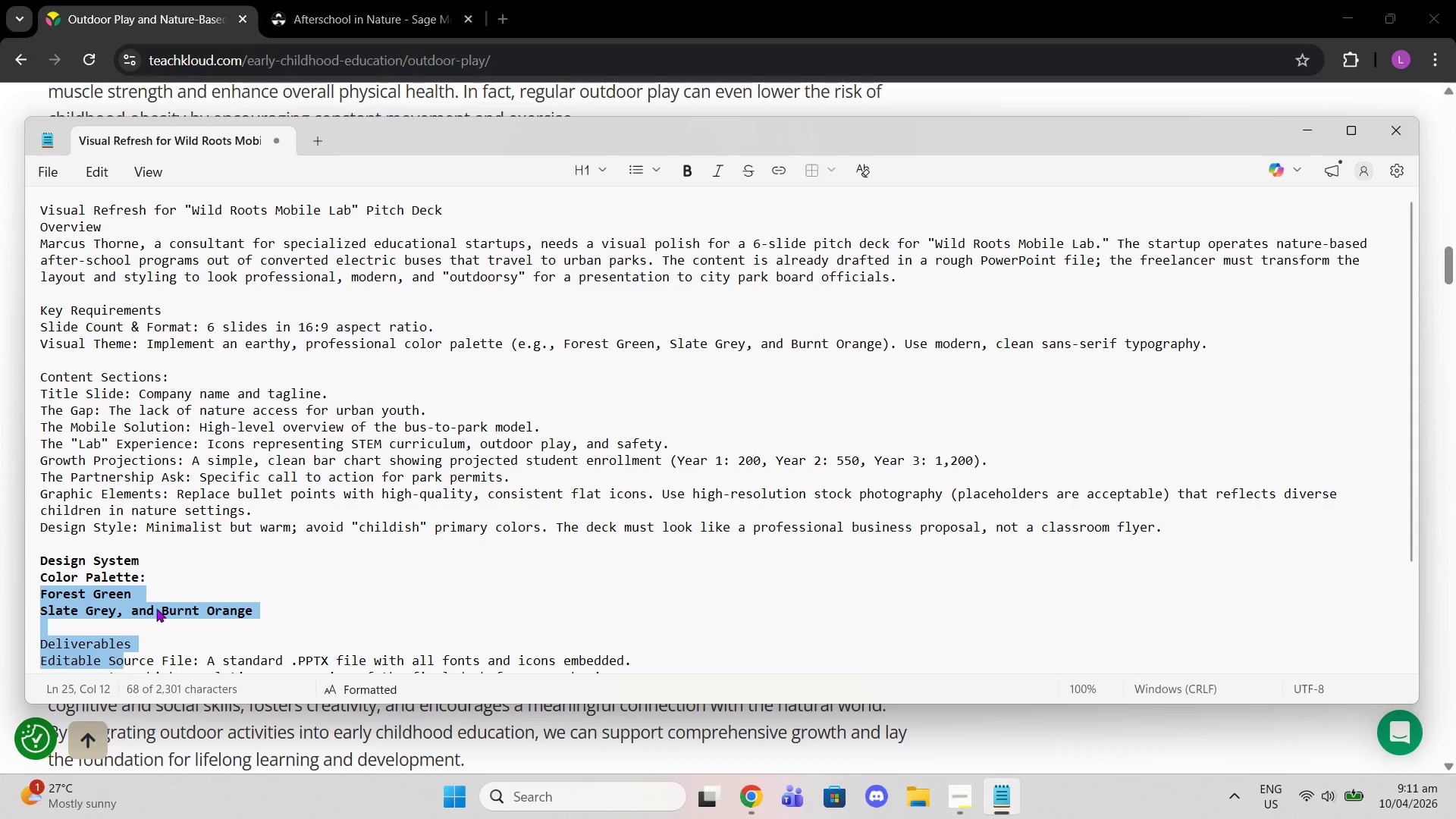 
double_click([156, 608])
 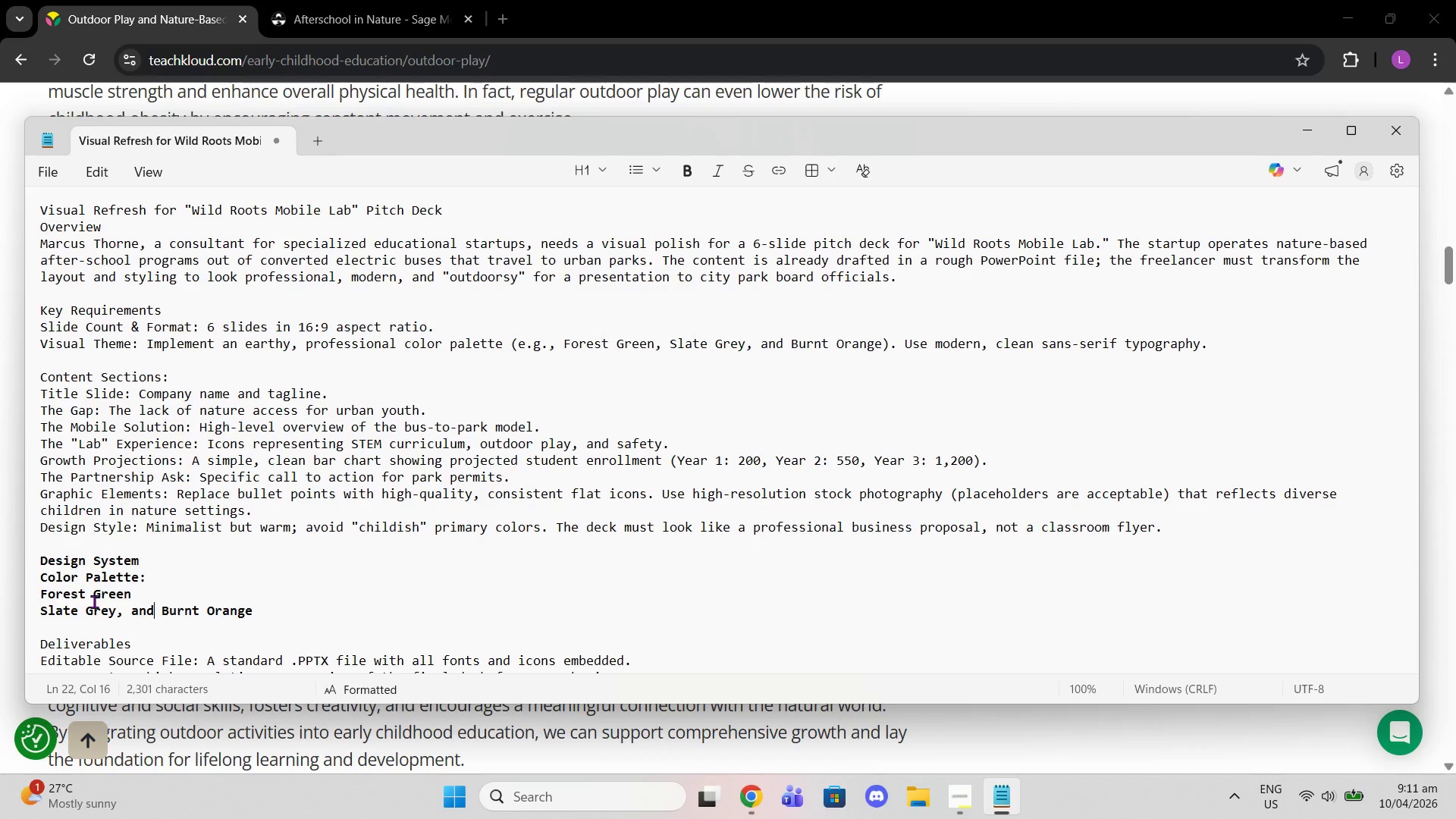 
wait(19.2)
 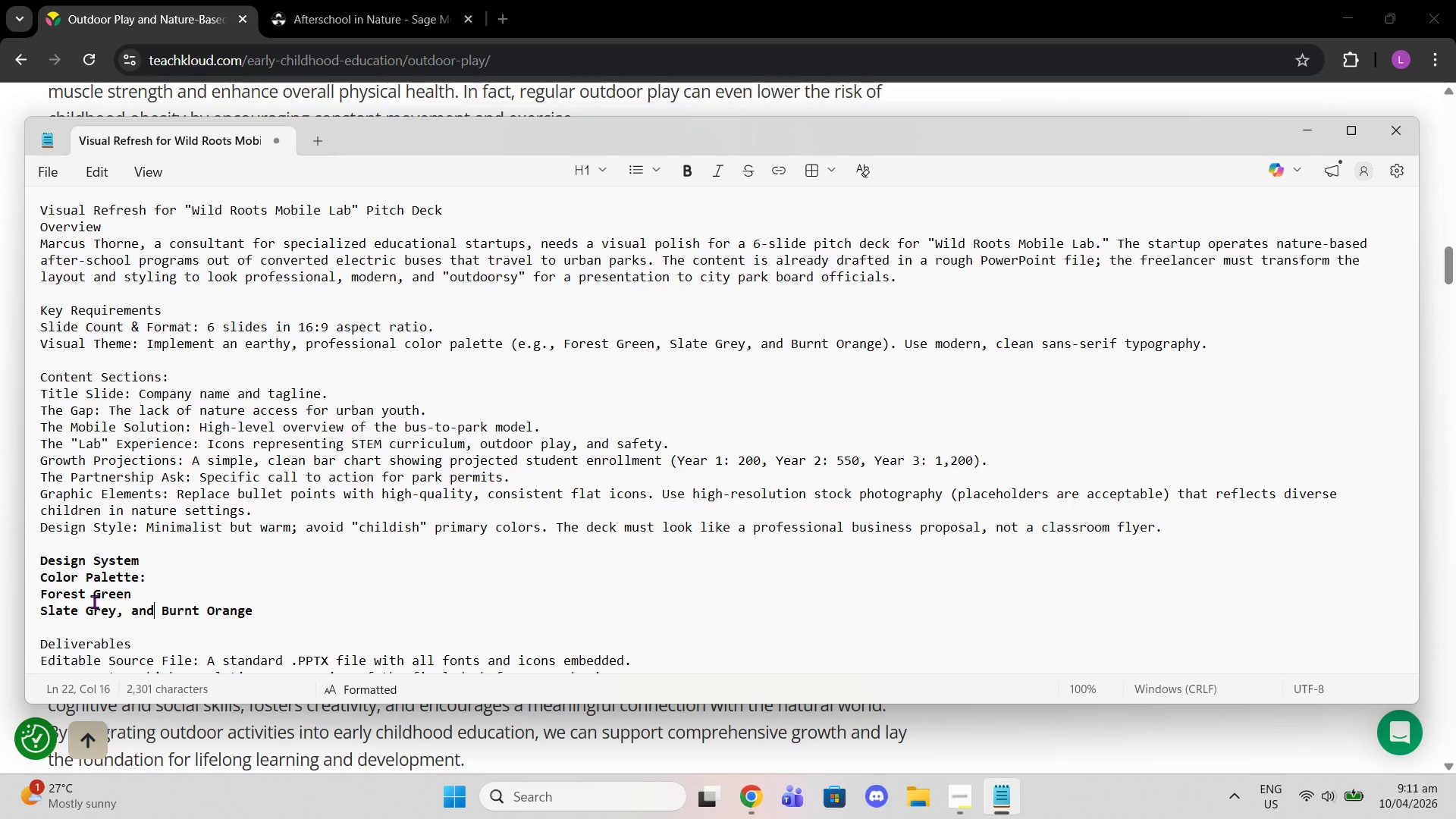 
left_click_drag(start_coordinate=[1134, 138], to_coordinate=[1138, 136])
 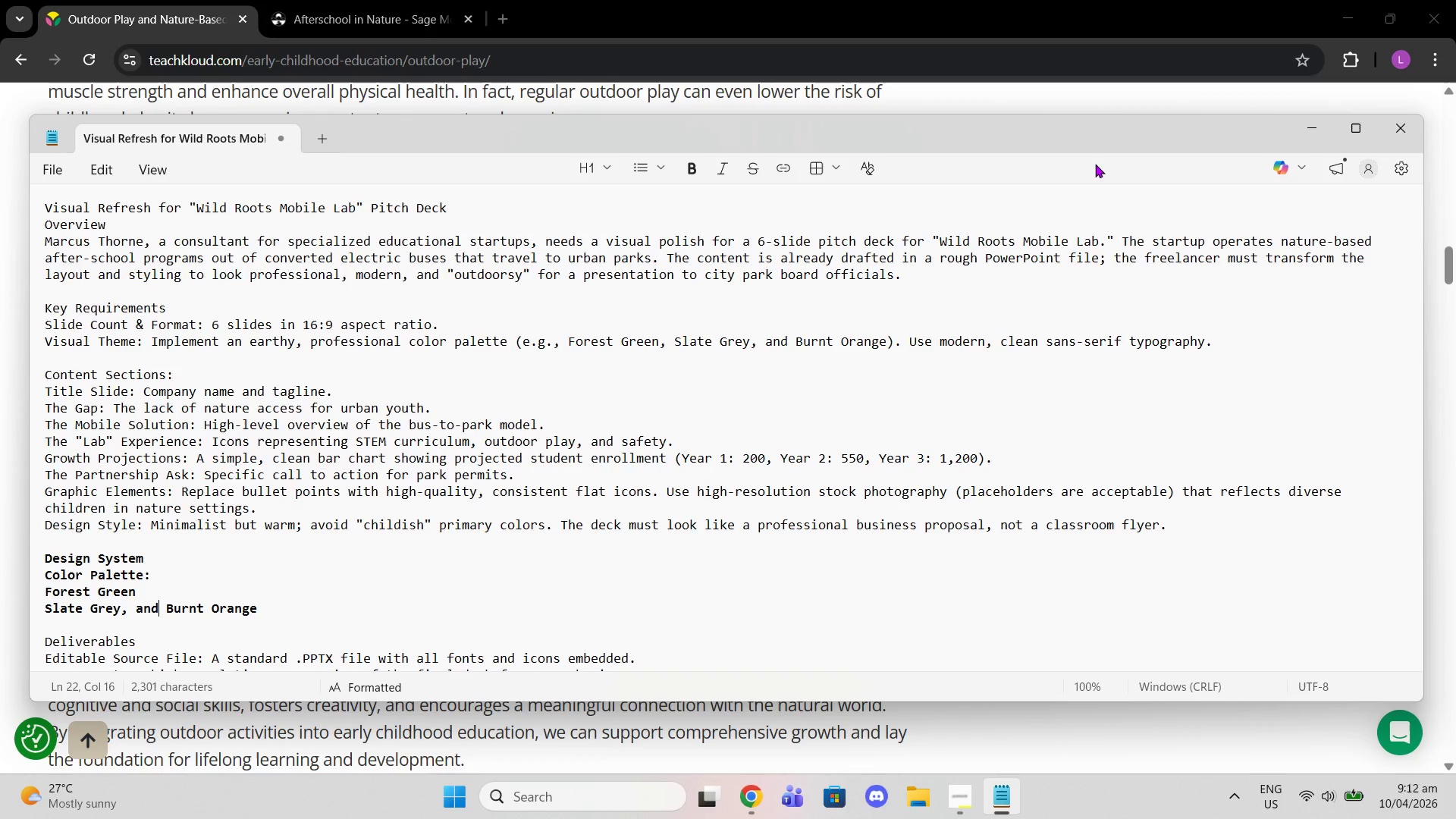 
wait(11.7)
 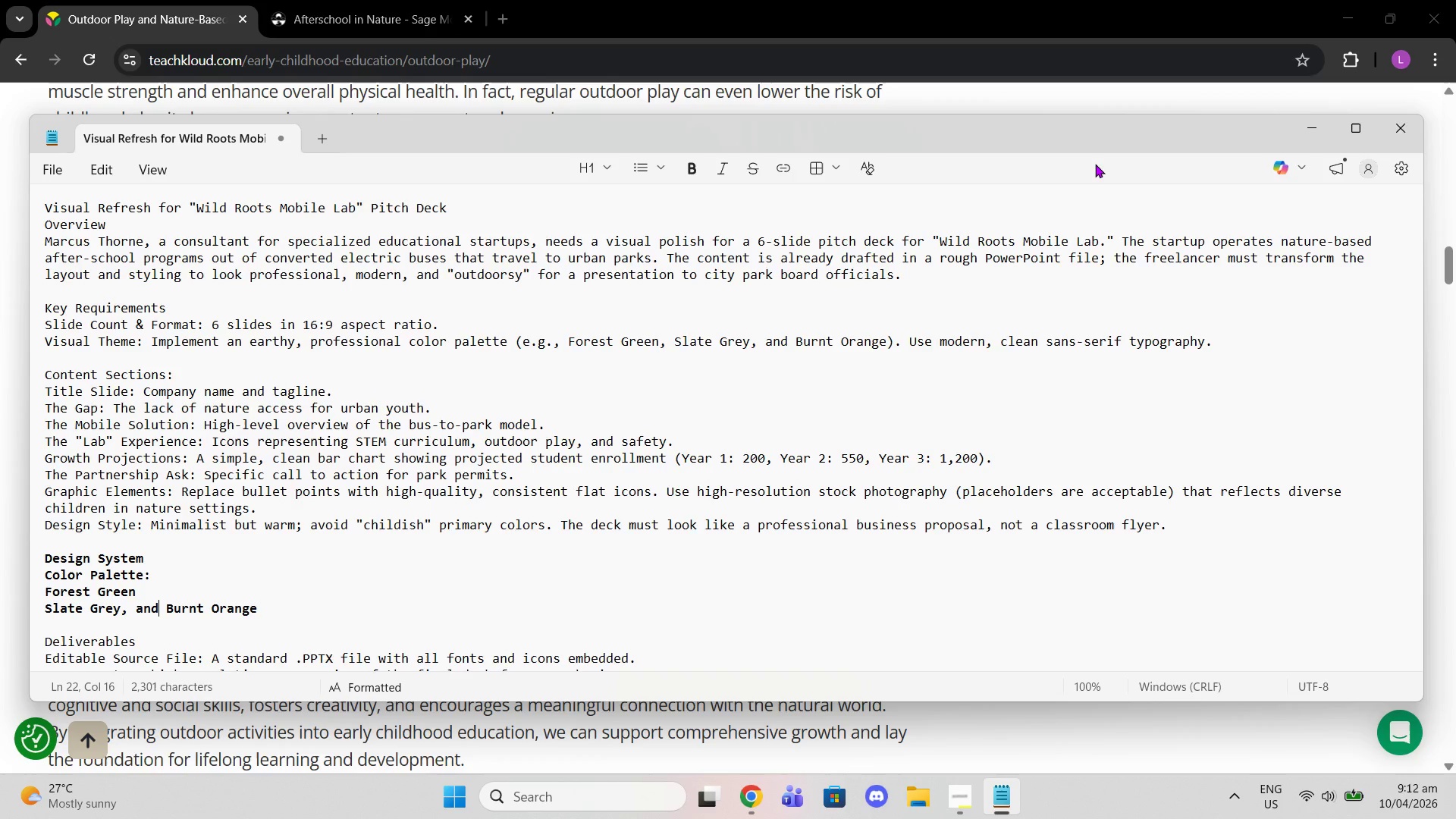 
key(ArrowRight)
 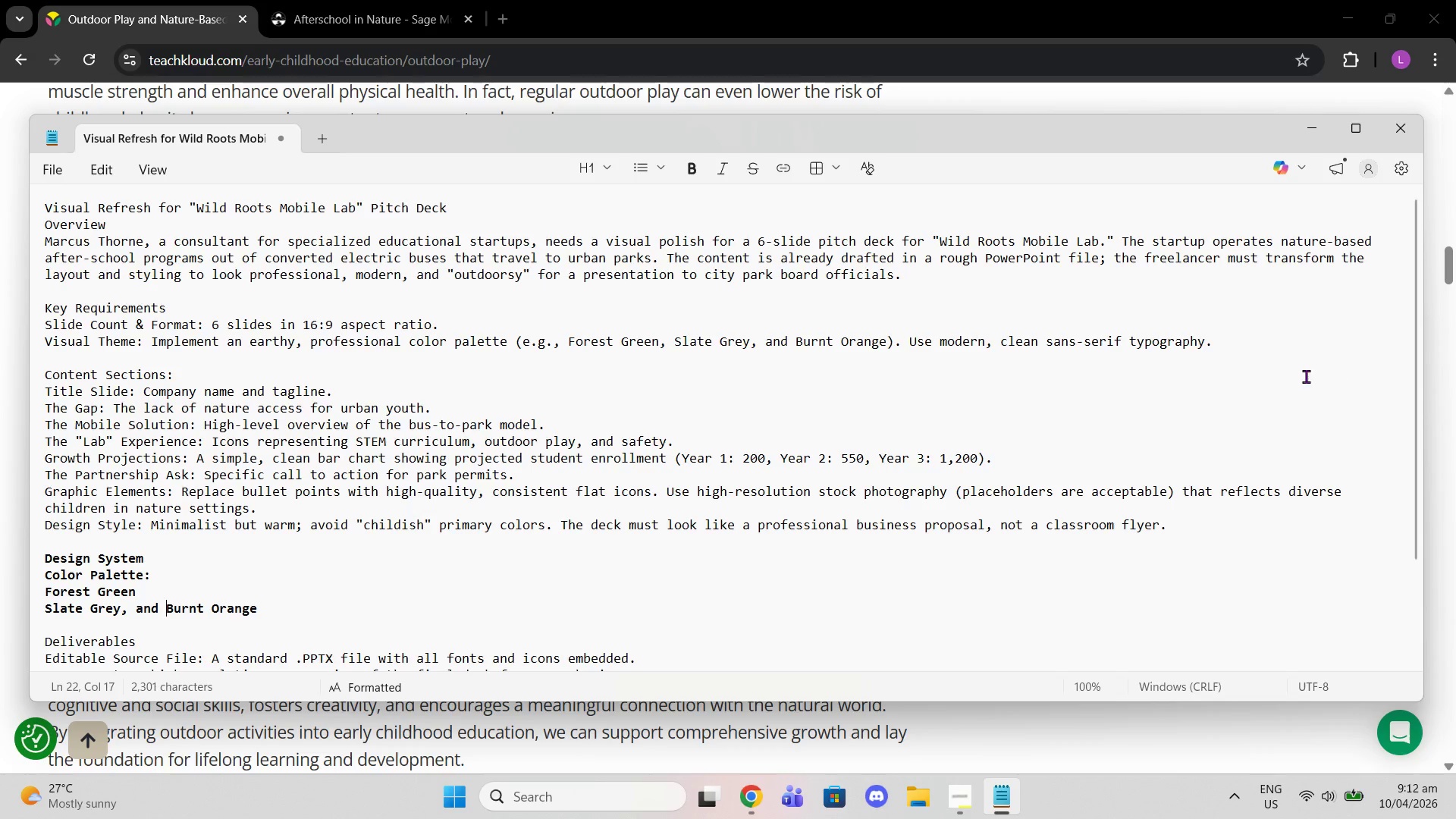 
key(Backspace)
 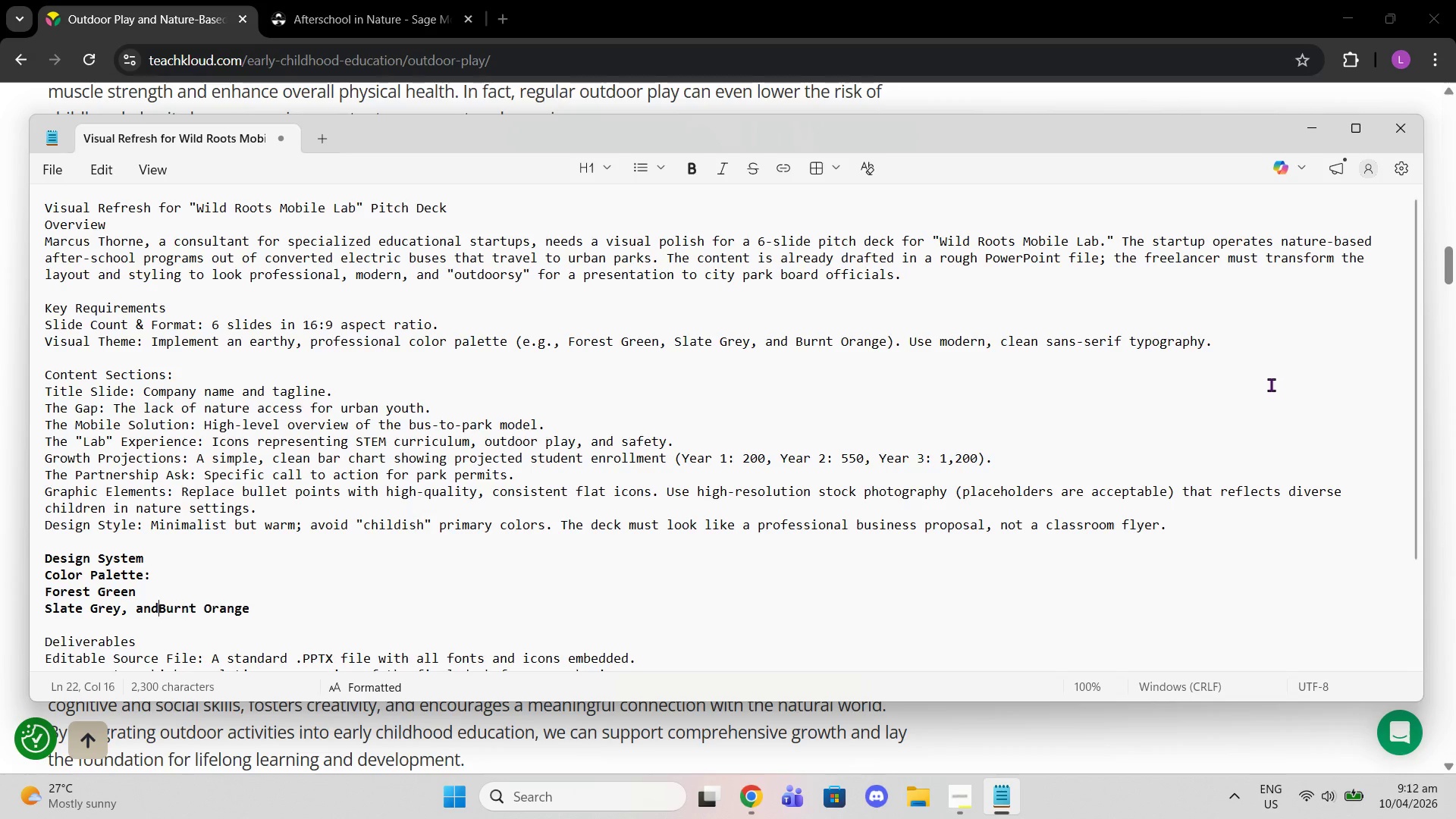 
key(Backspace)
 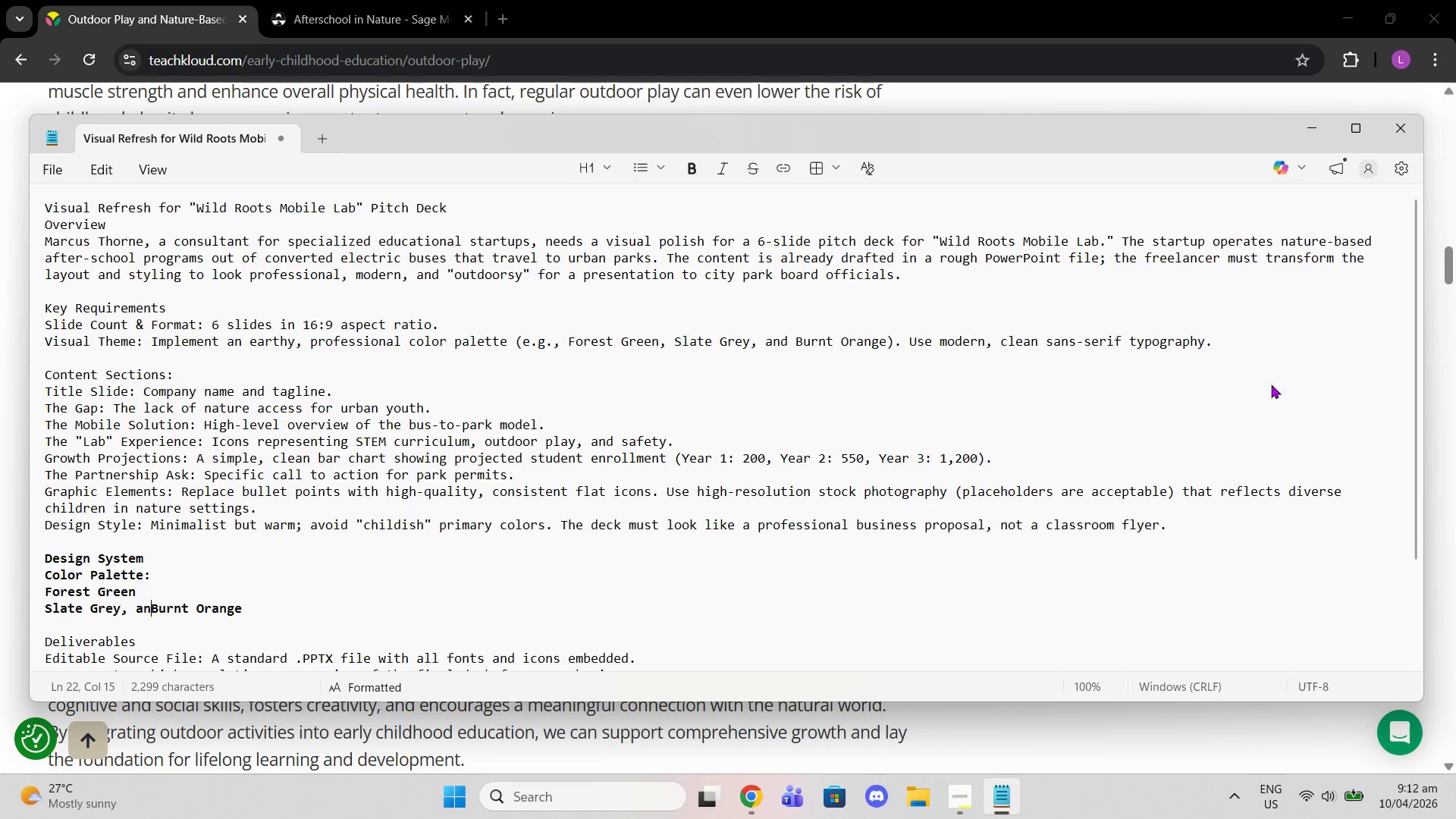 
key(Backspace)
 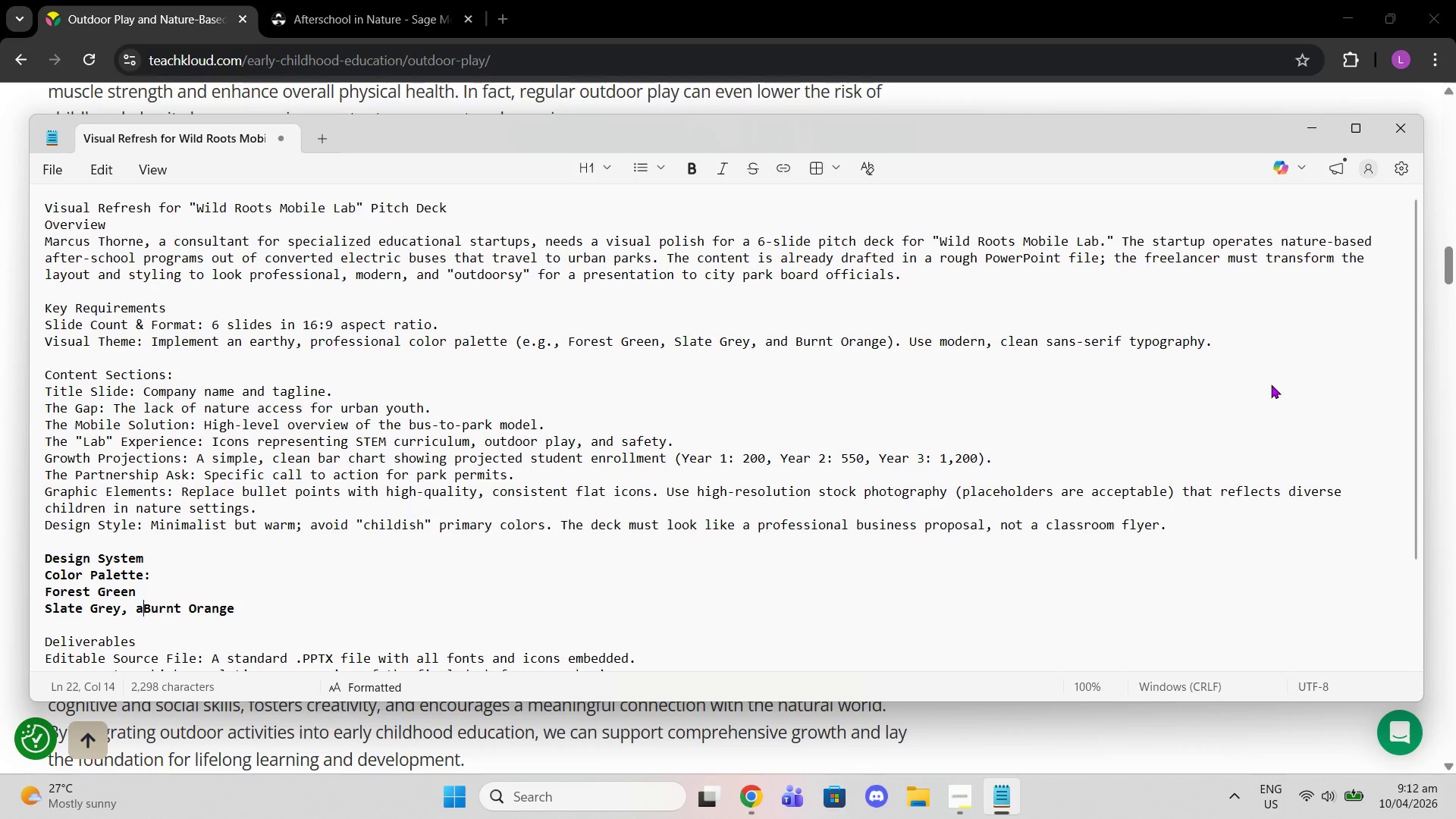 
key(Backspace)
 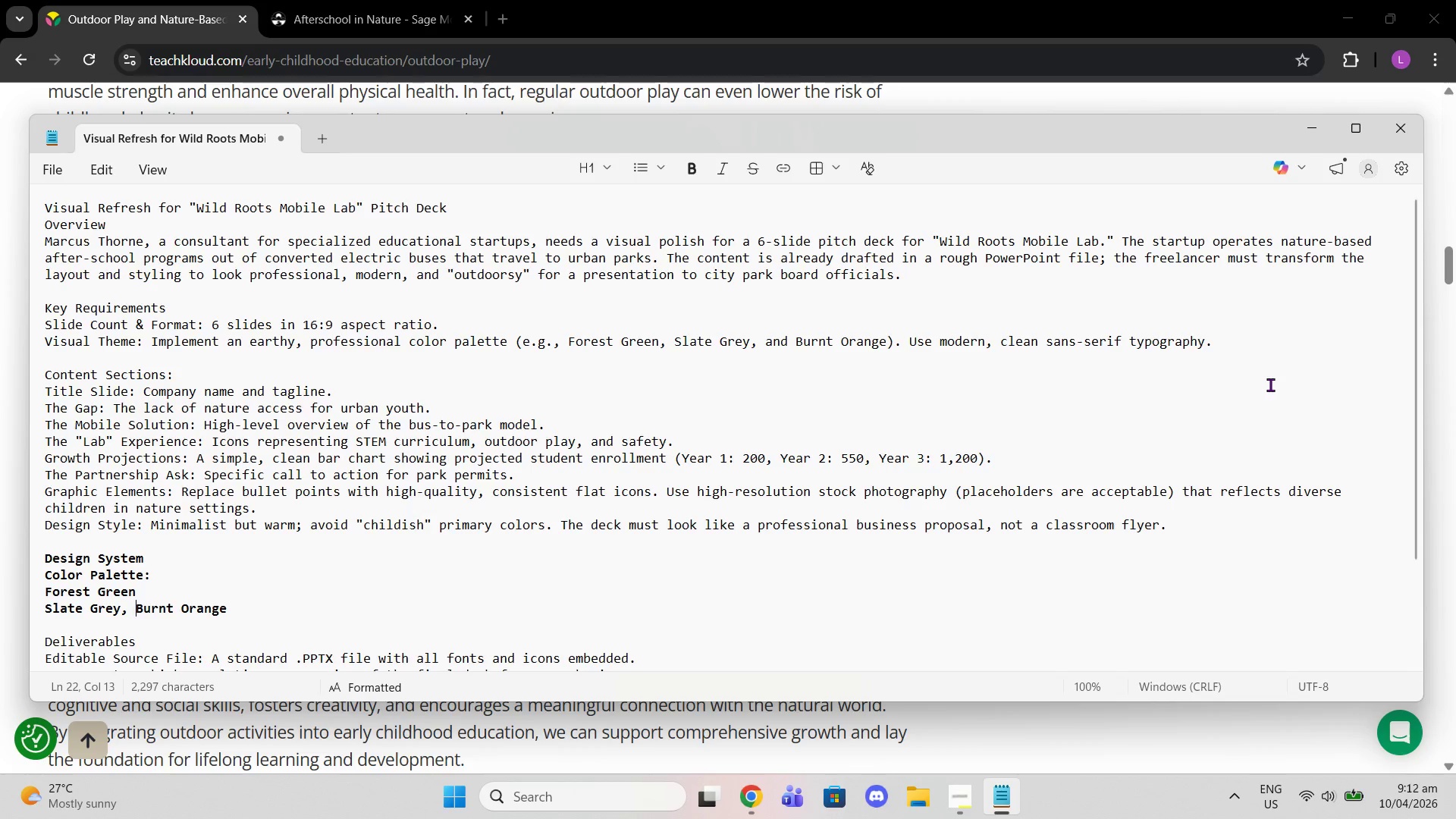 
key(Backspace)
 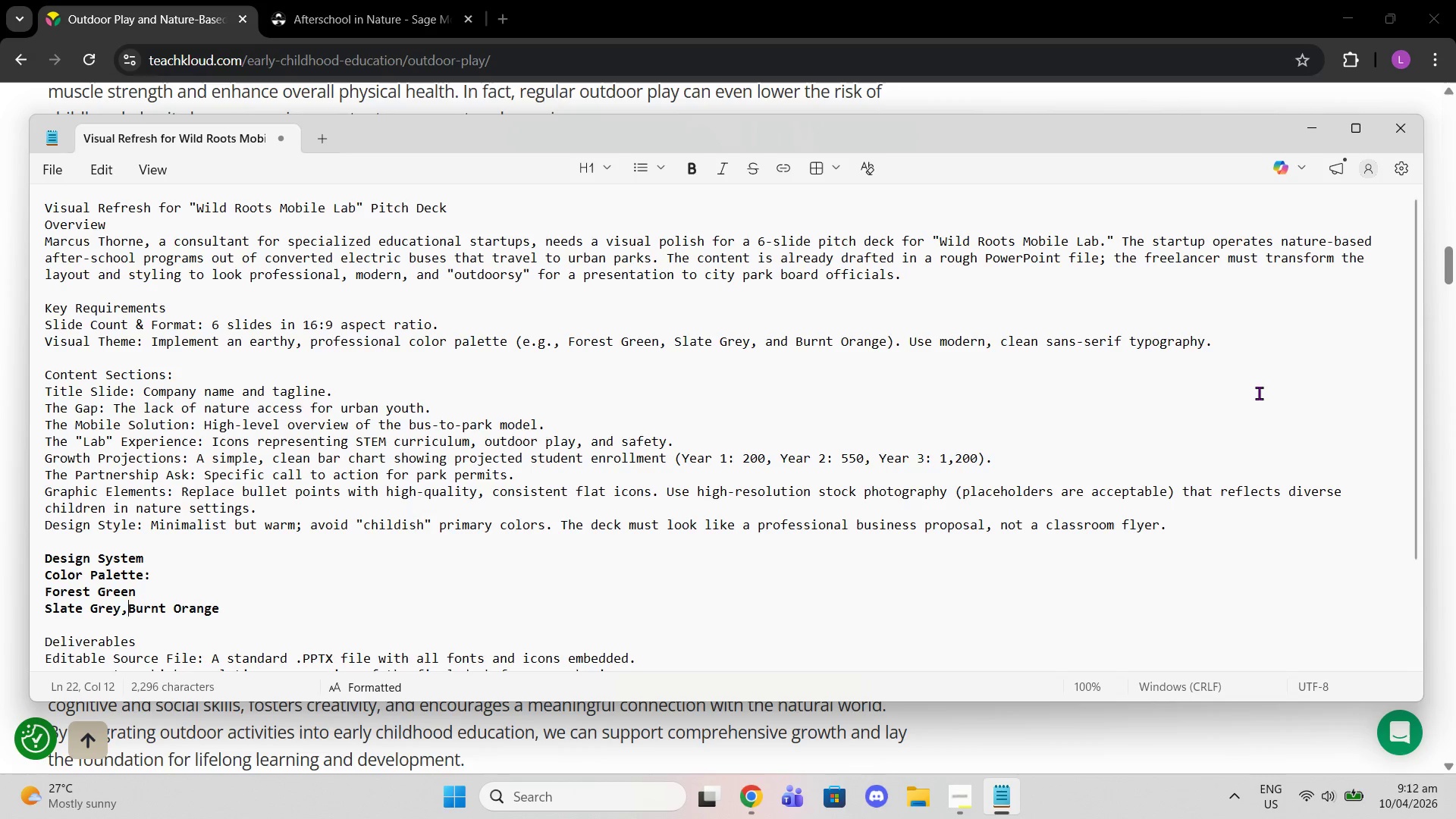 
key(Backspace)
 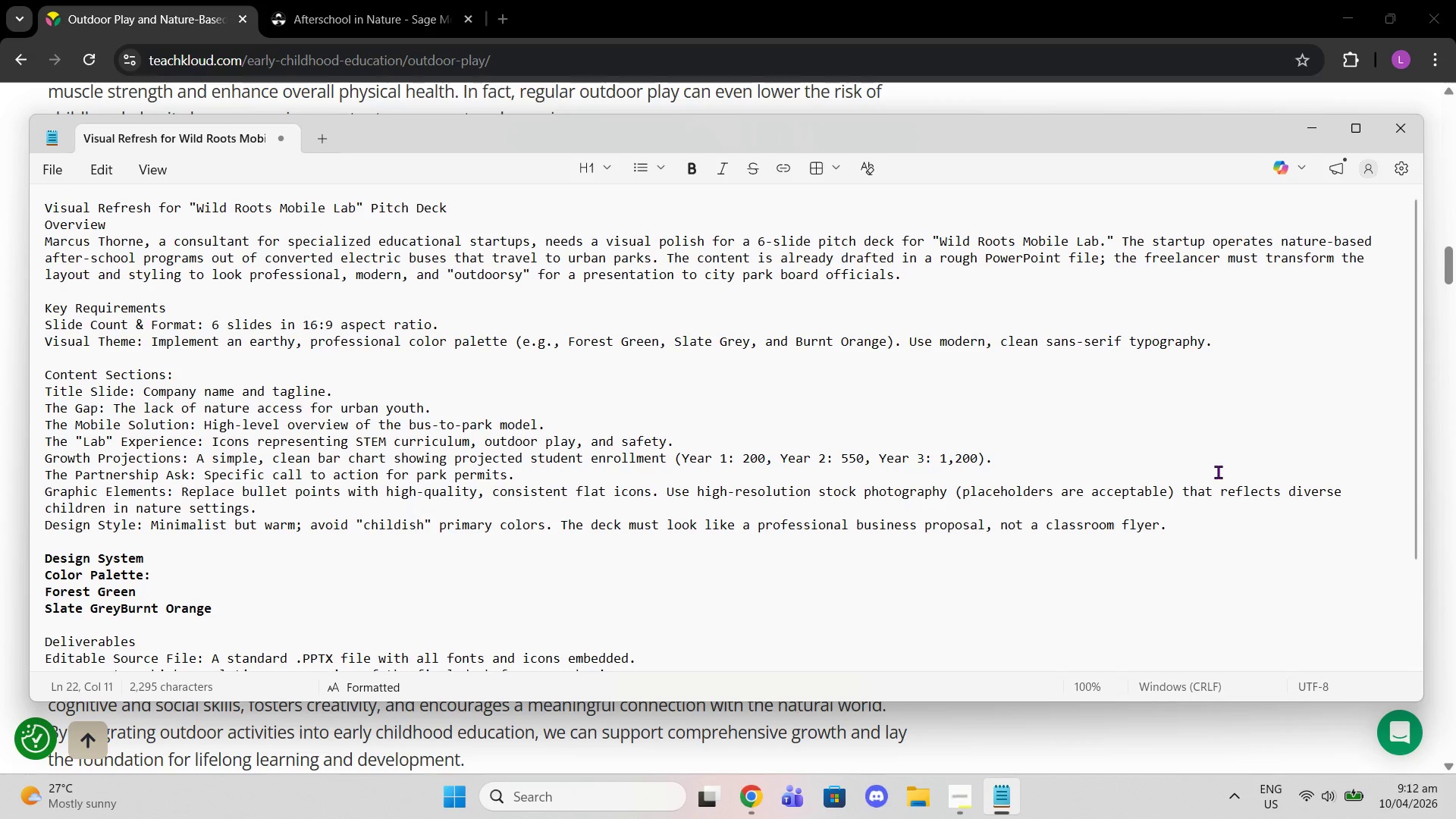 
key(Enter)
 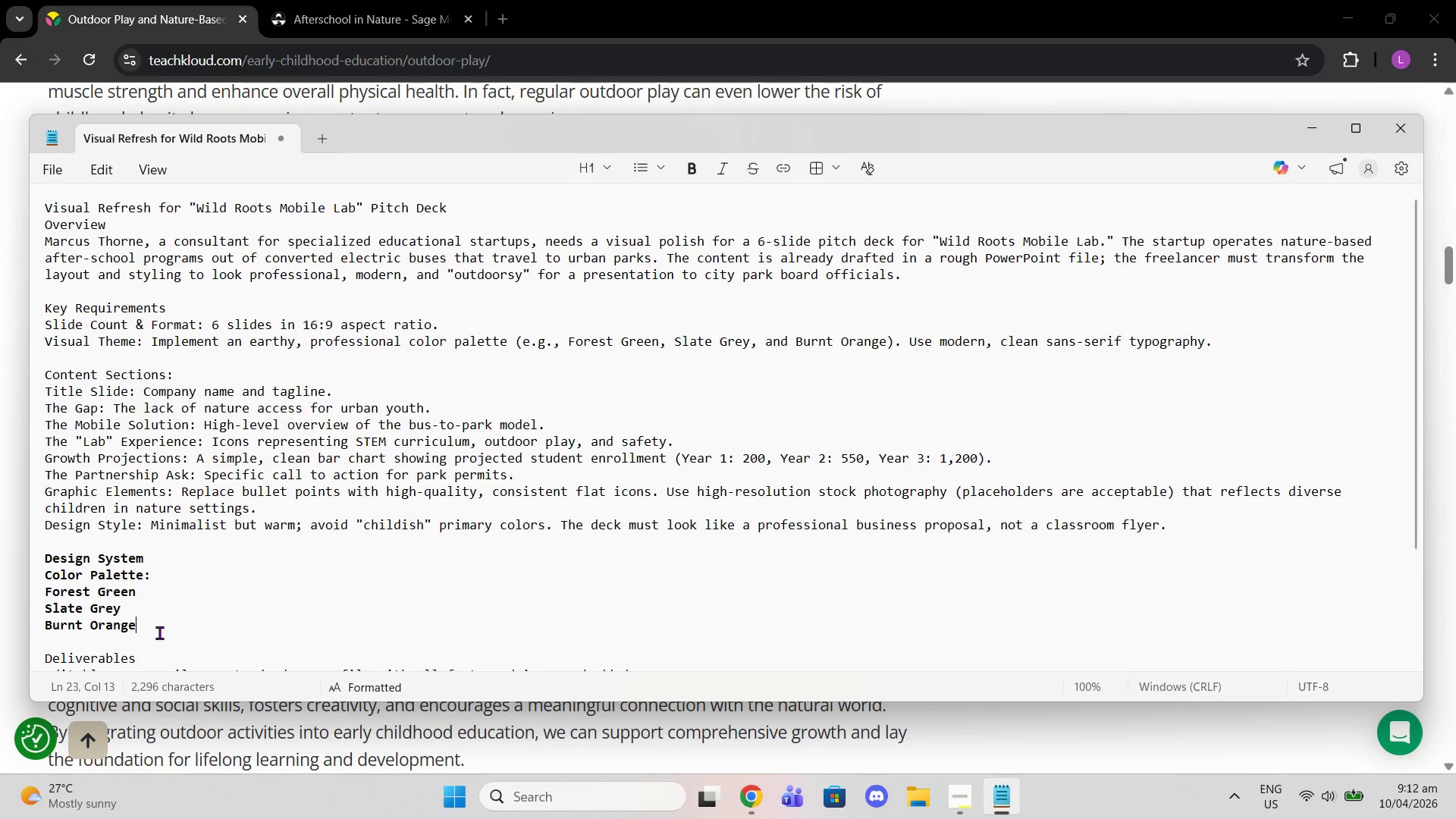 
key(Enter)
 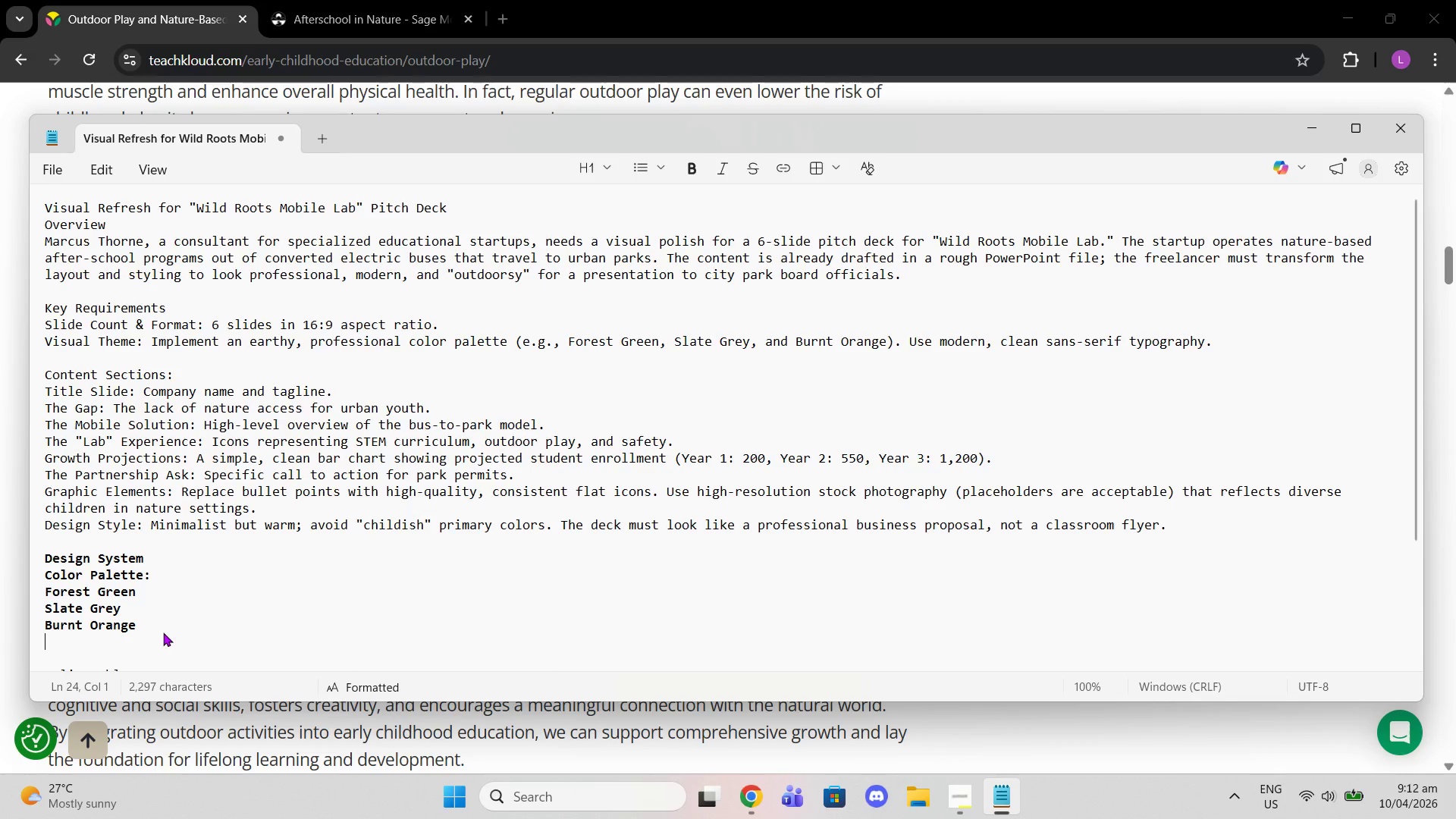 
type(Off)
 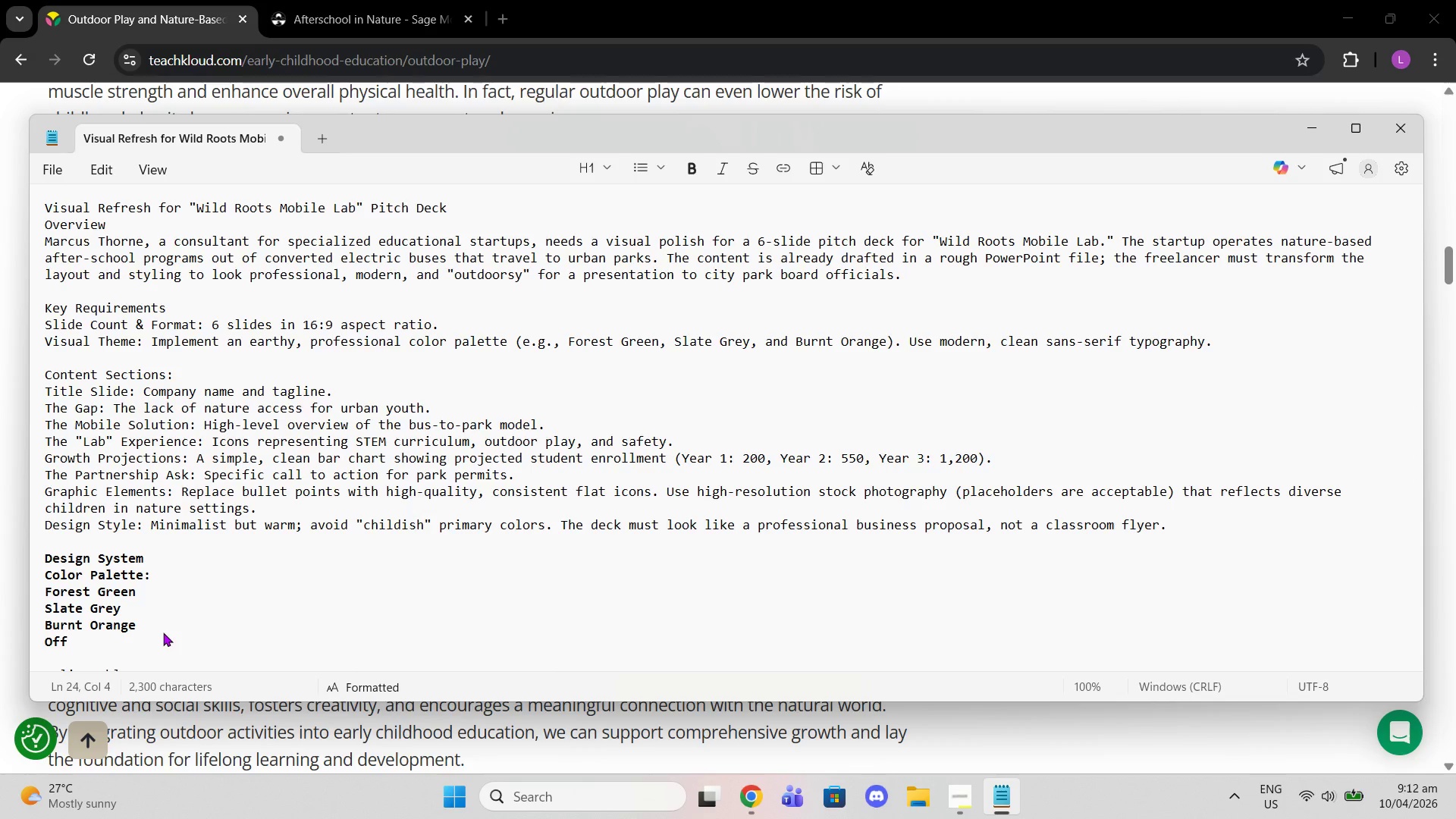 
type(-white:)
 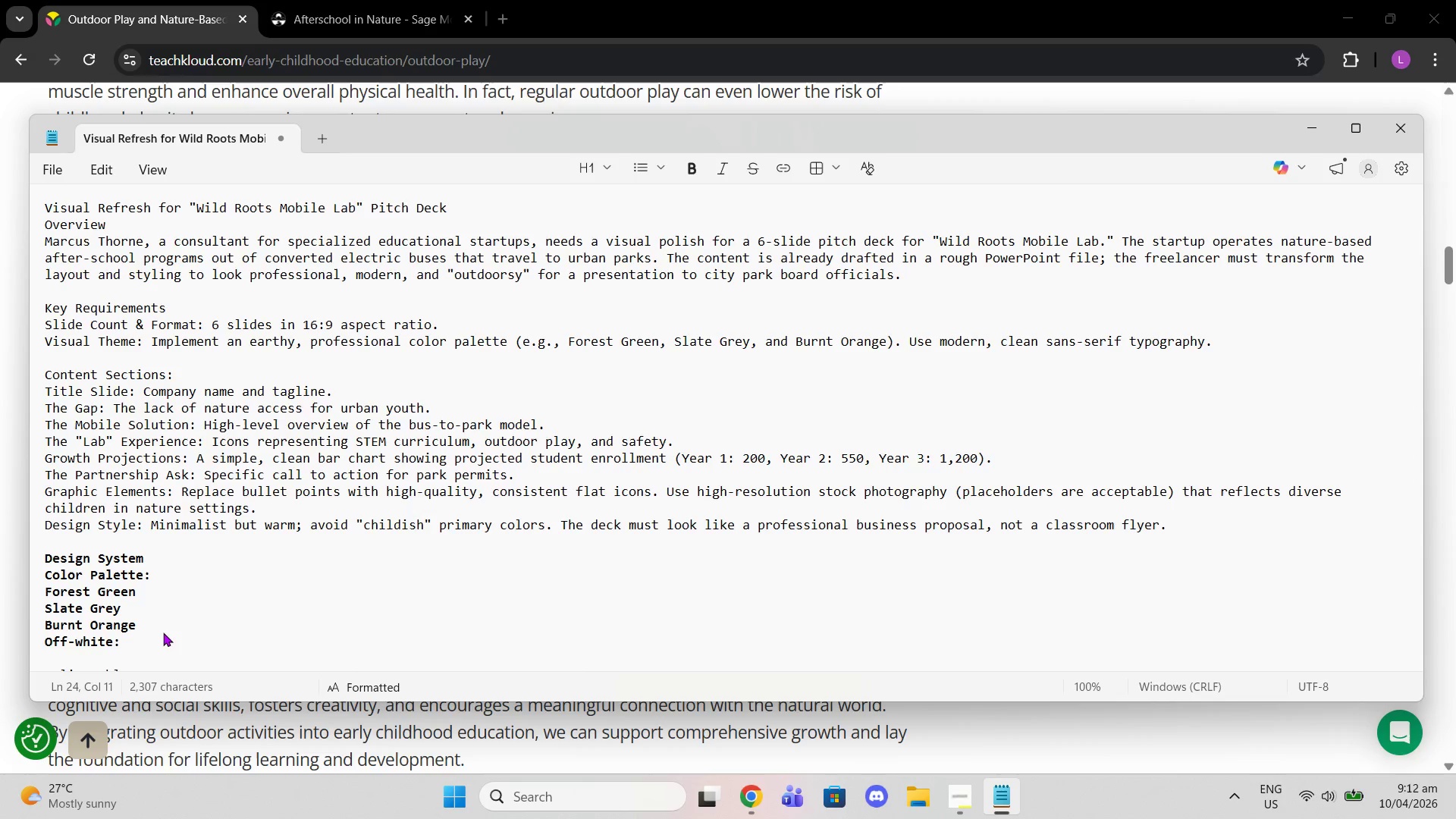 
key(ArrowUp)
 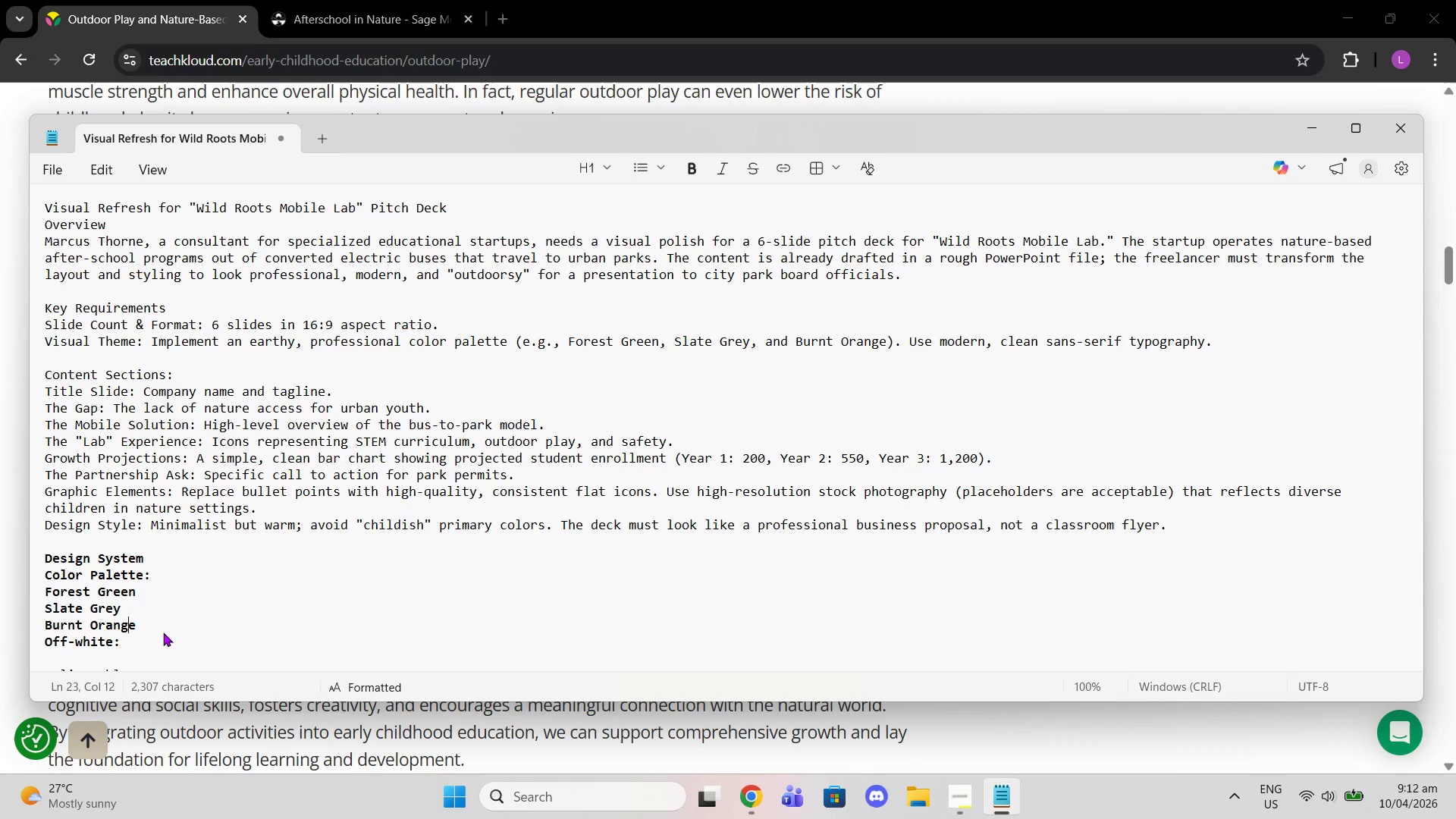 
key(ArrowRight)
 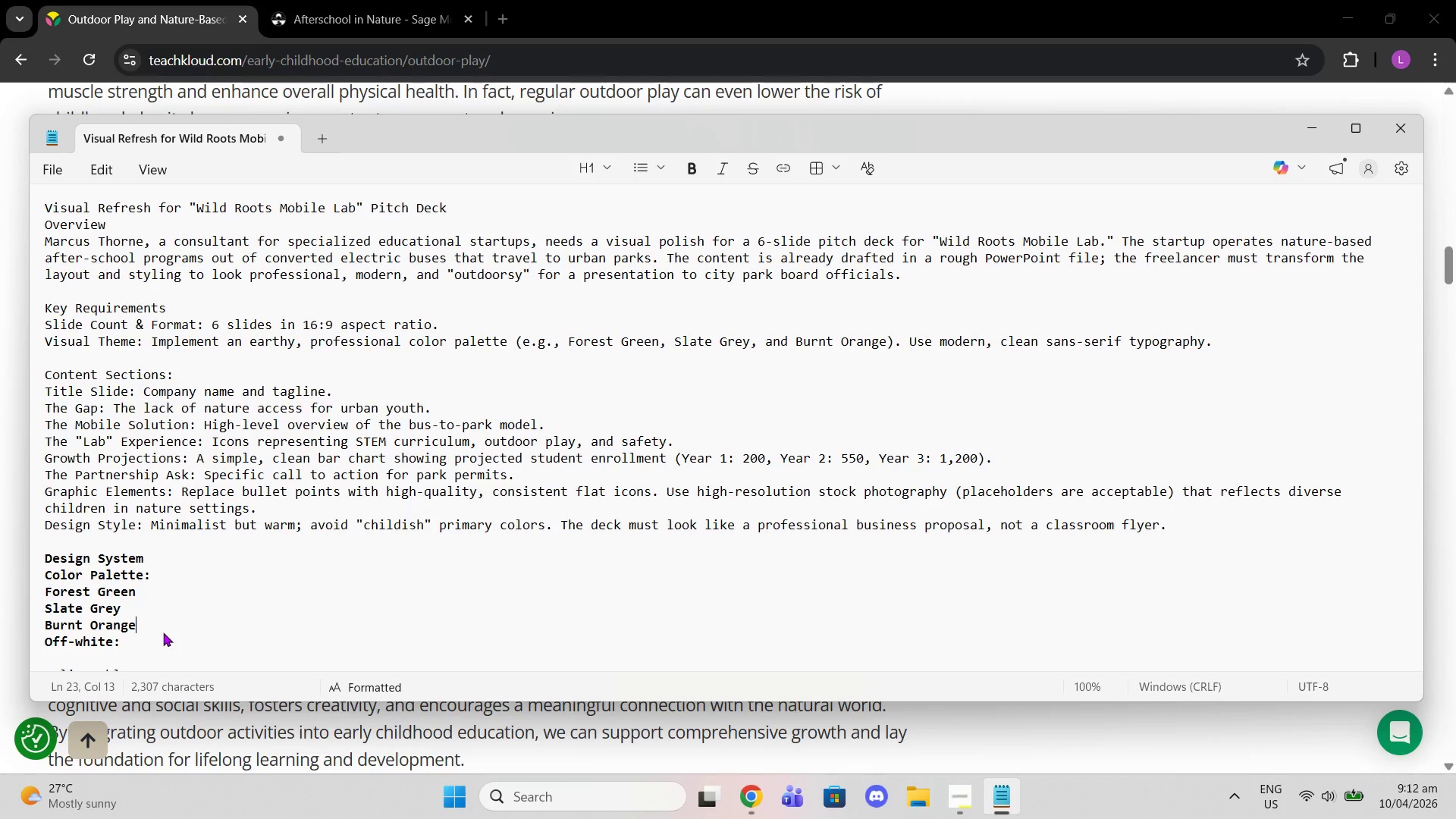 
key(ArrowRight)
 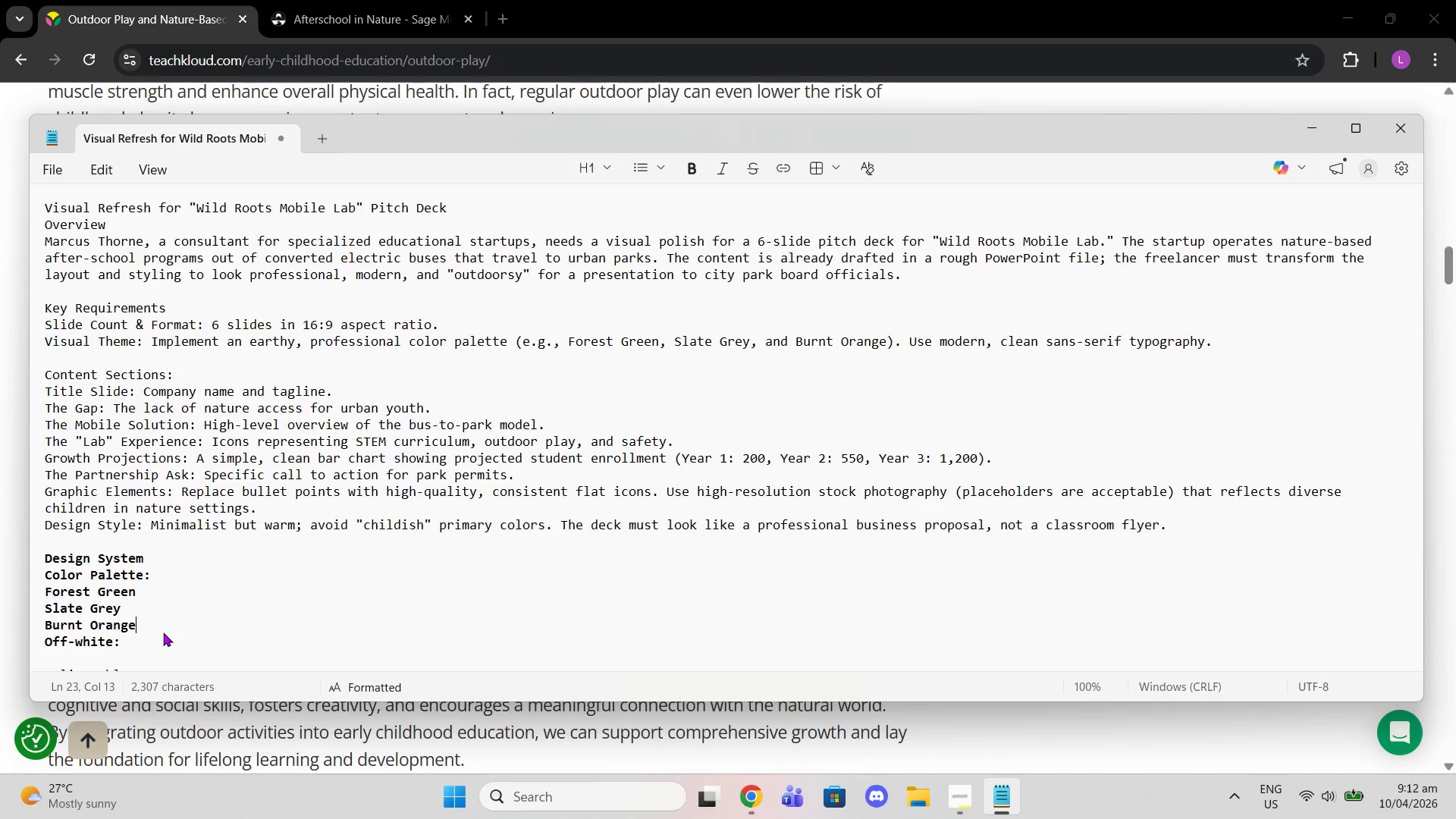 
key(Shift+Semicolon)
 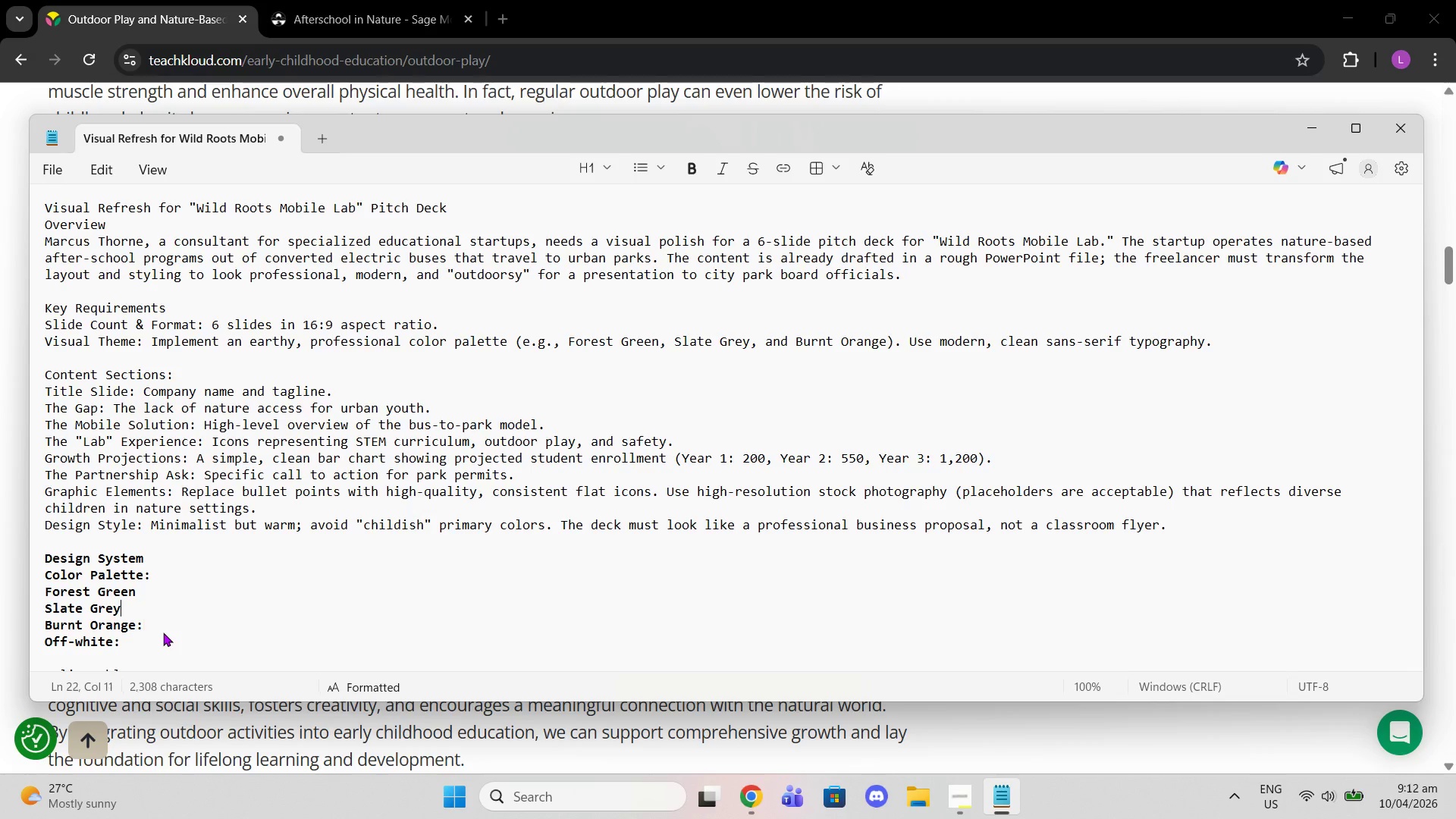 
key(ArrowUp)
 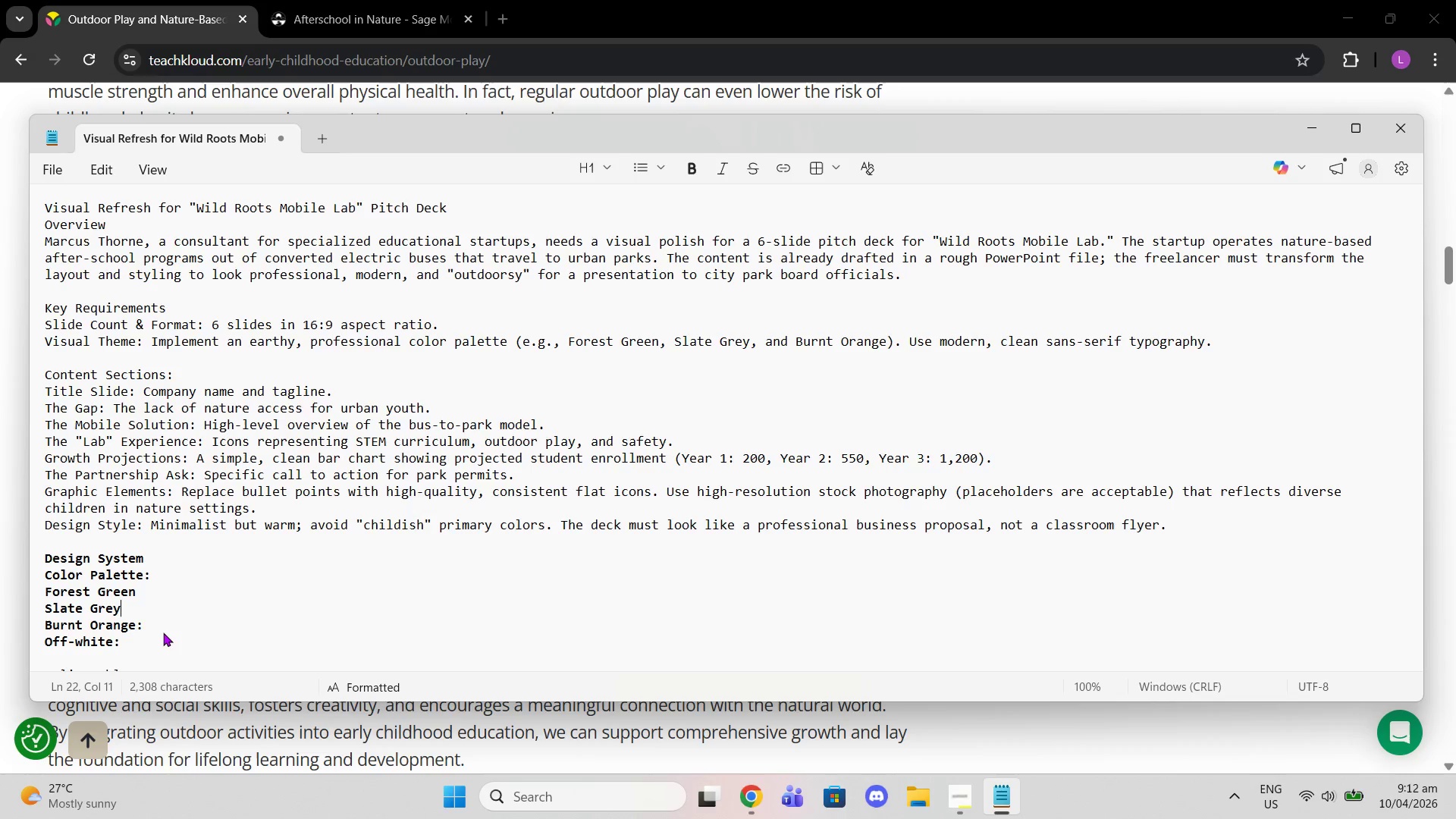 
key(Shift+Quote)
 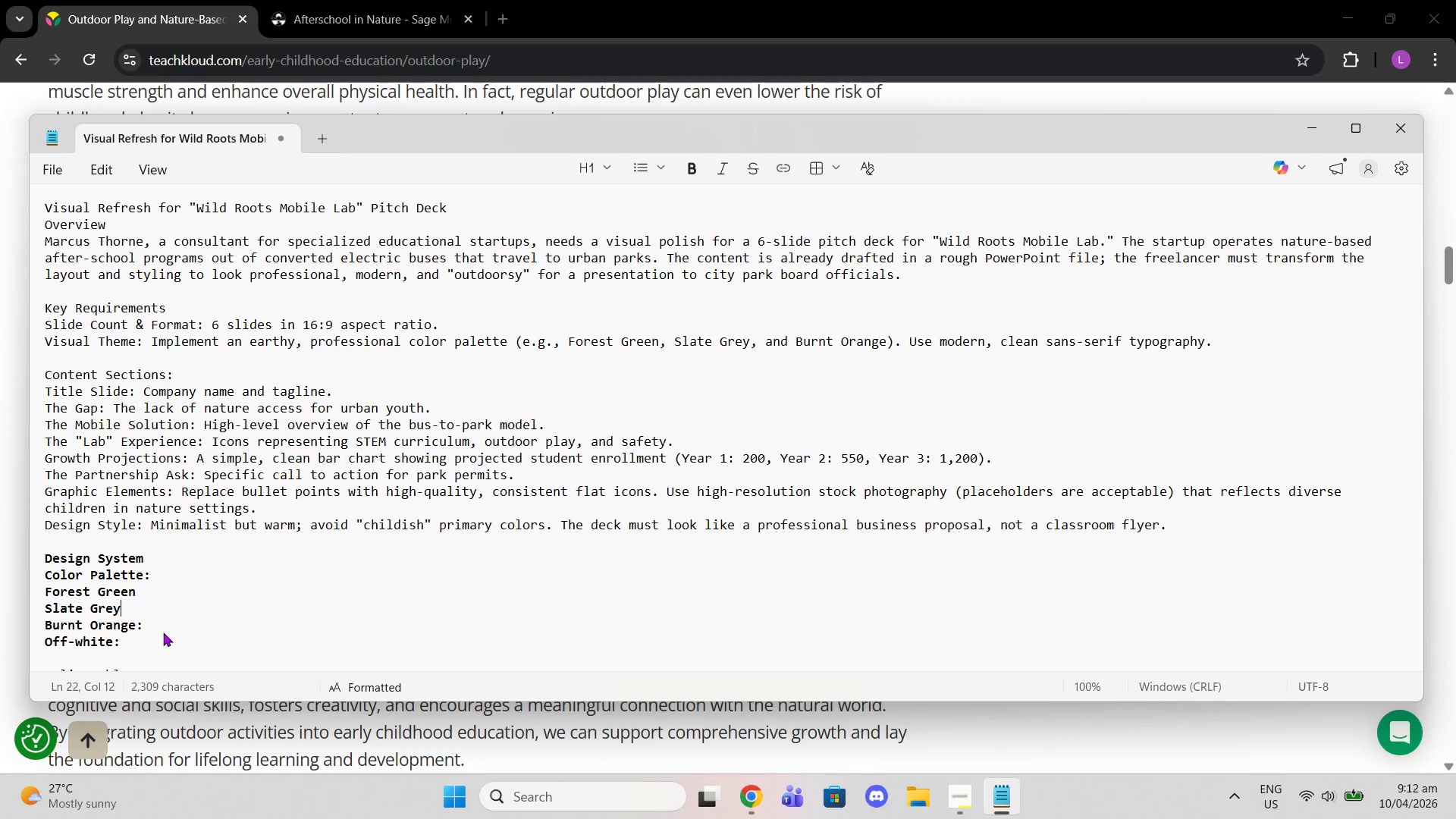 
key(Shift+Backspace)
 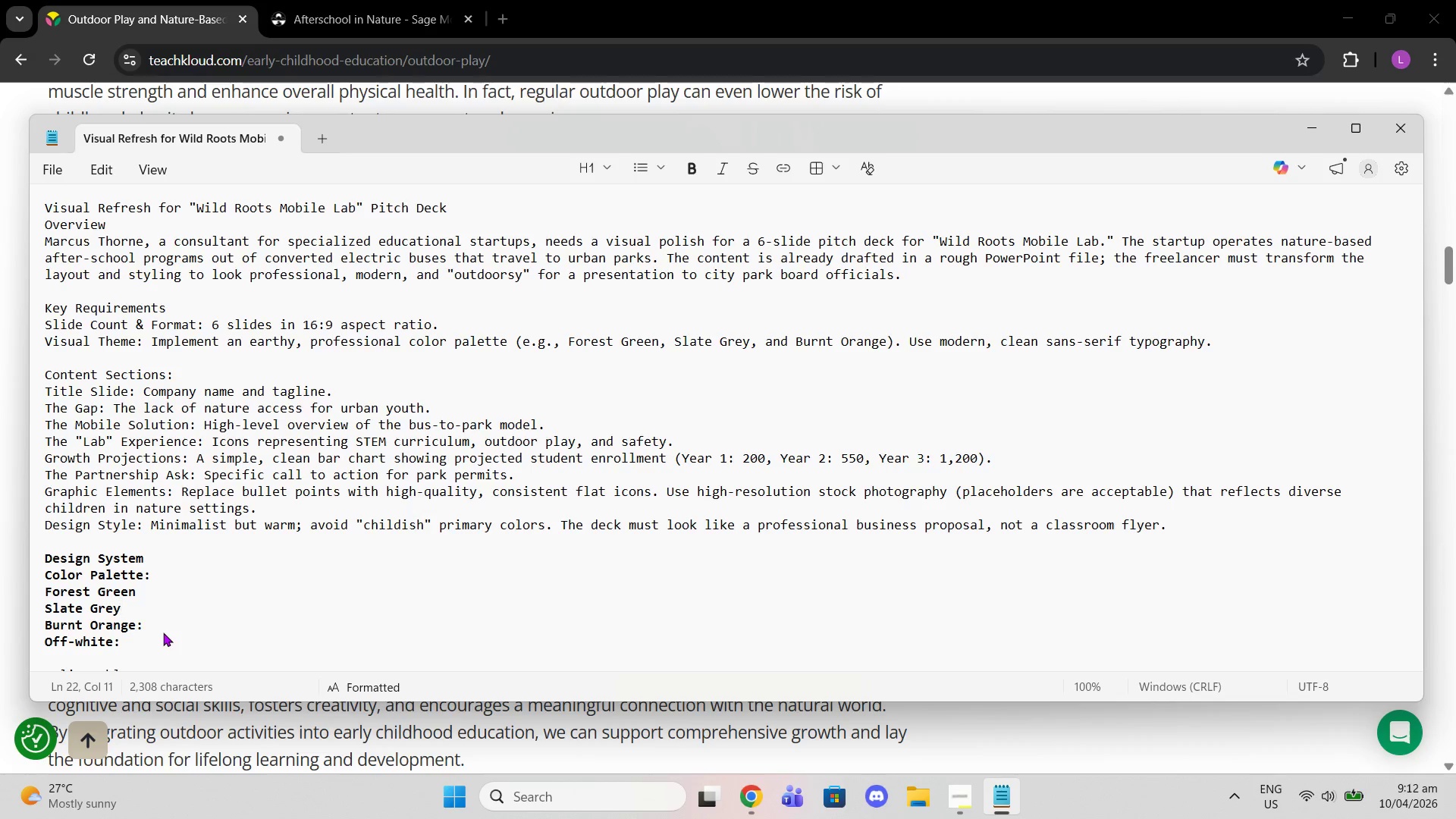 
key(Shift+Semicolon)
 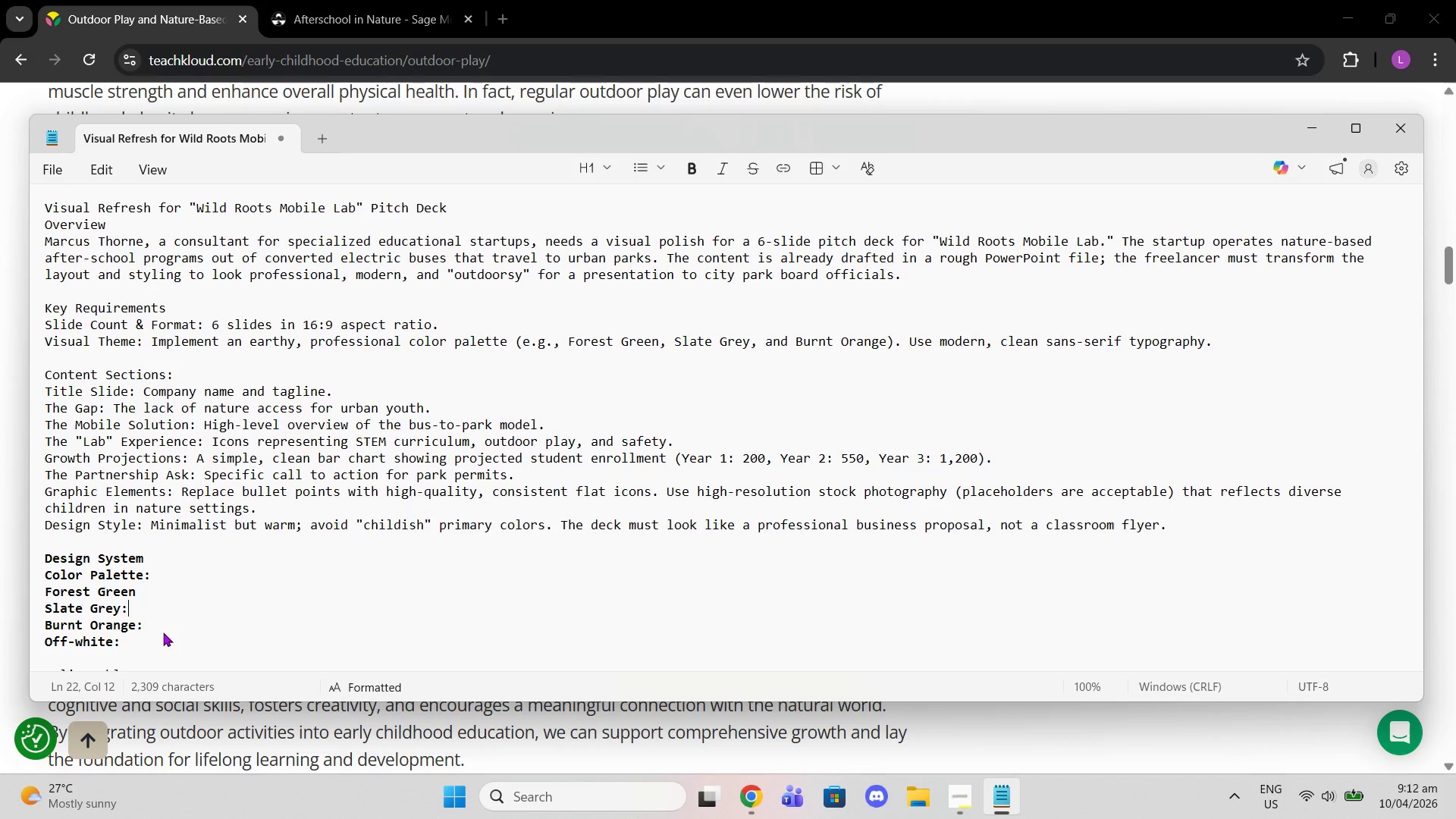 
key(ArrowUp)
 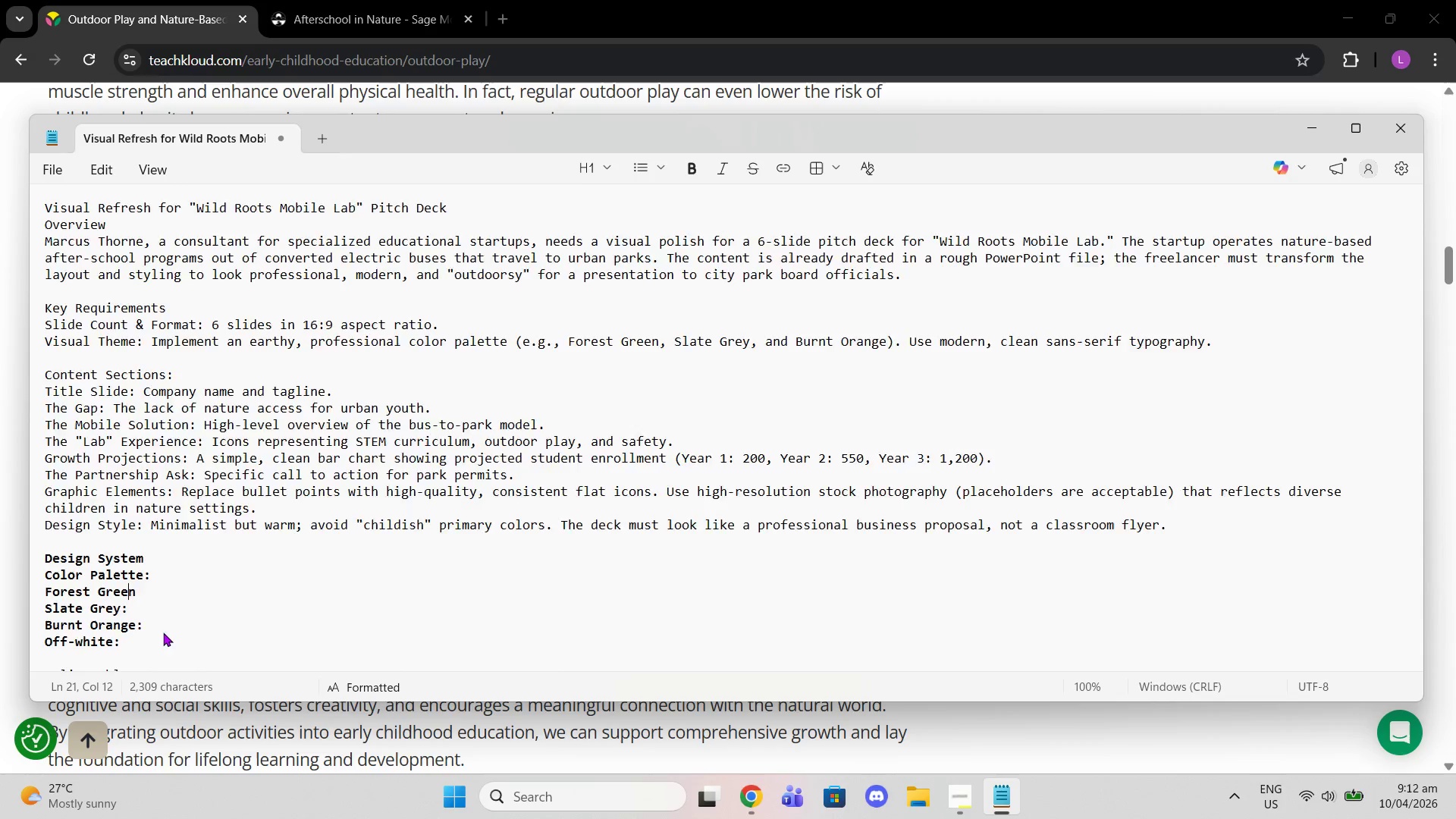 
key(PageDown)
 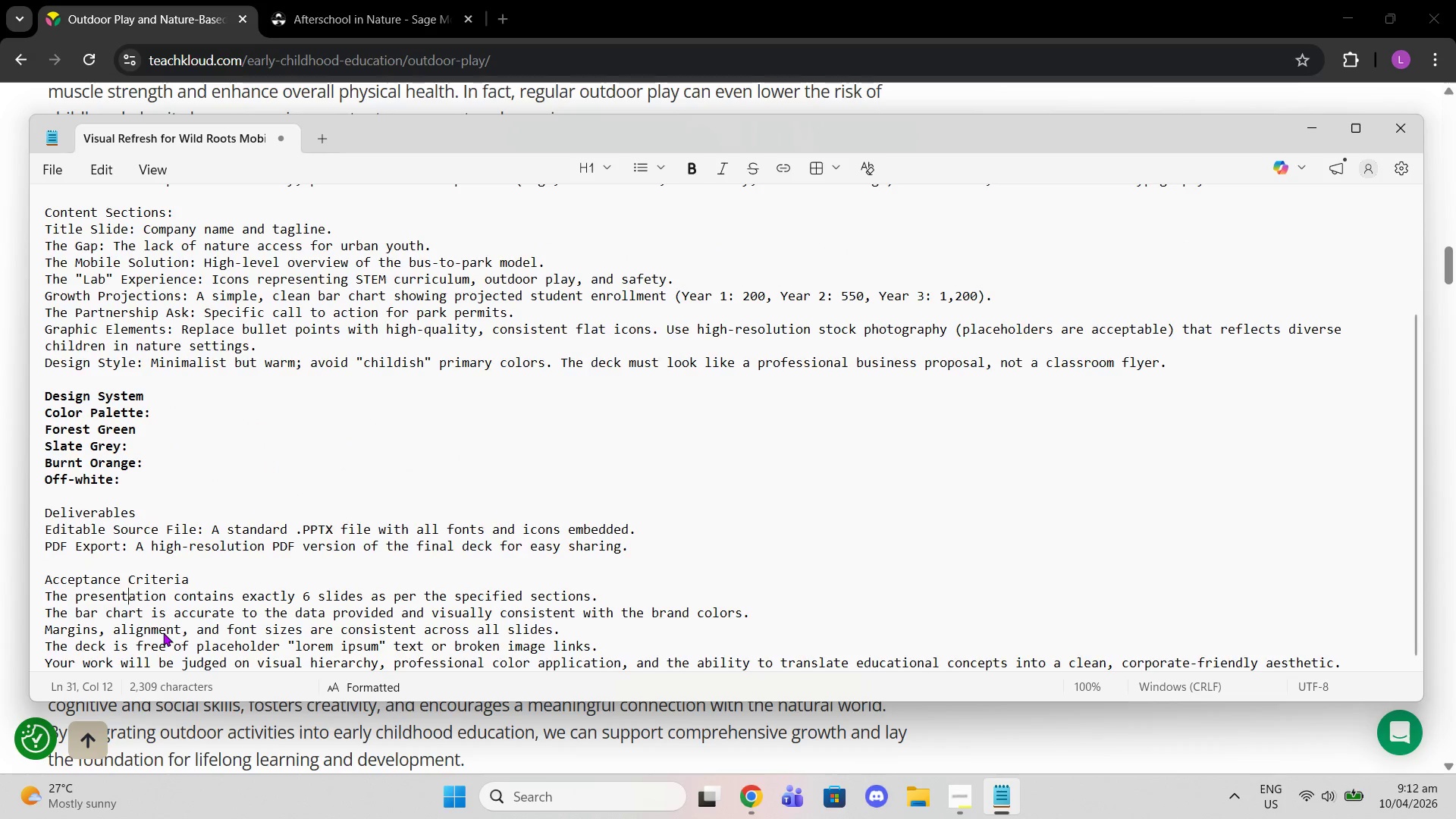 
key(ArrowUp)
 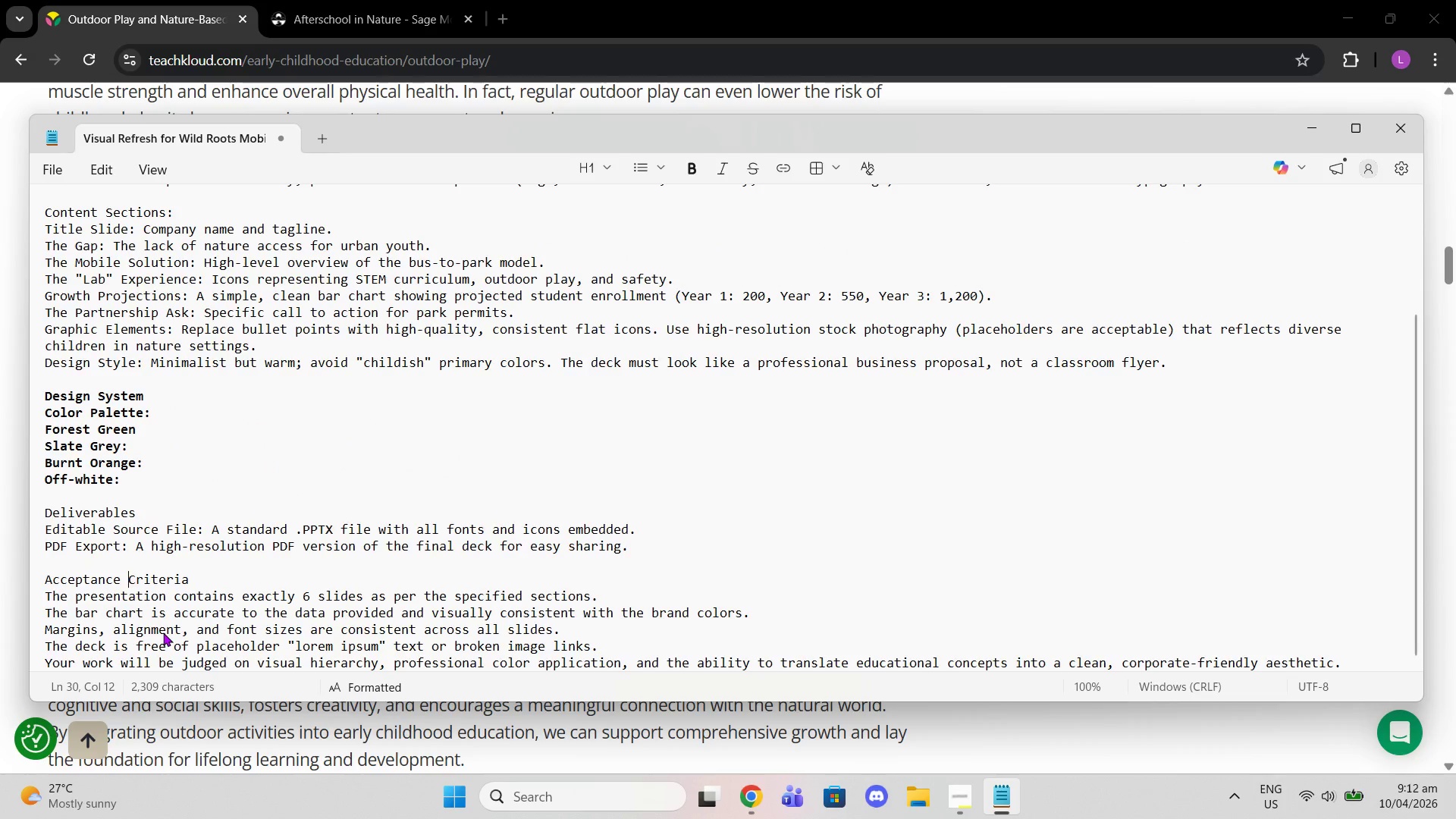 
key(ArrowUp)
 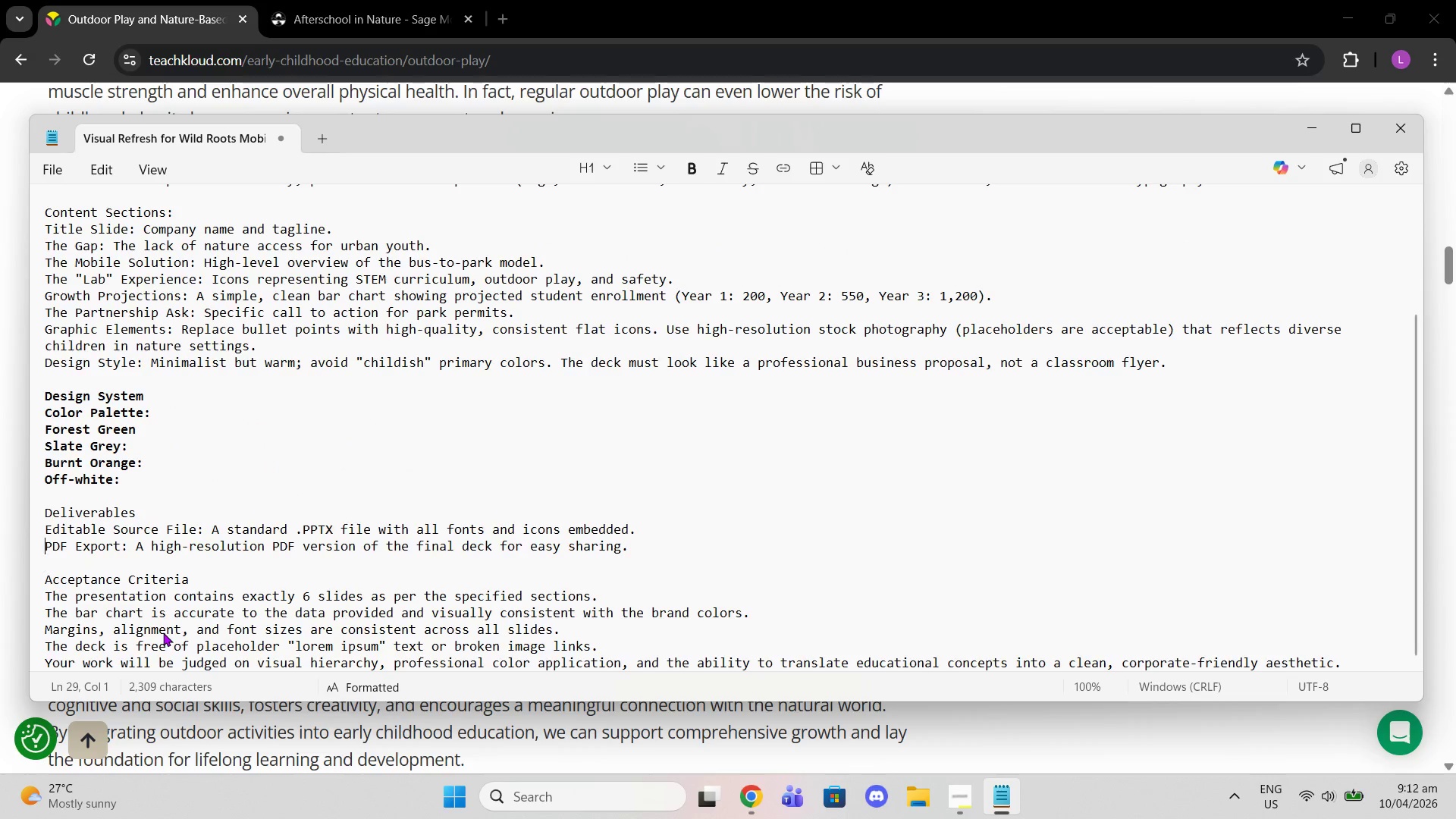 
key(ArrowUp)
 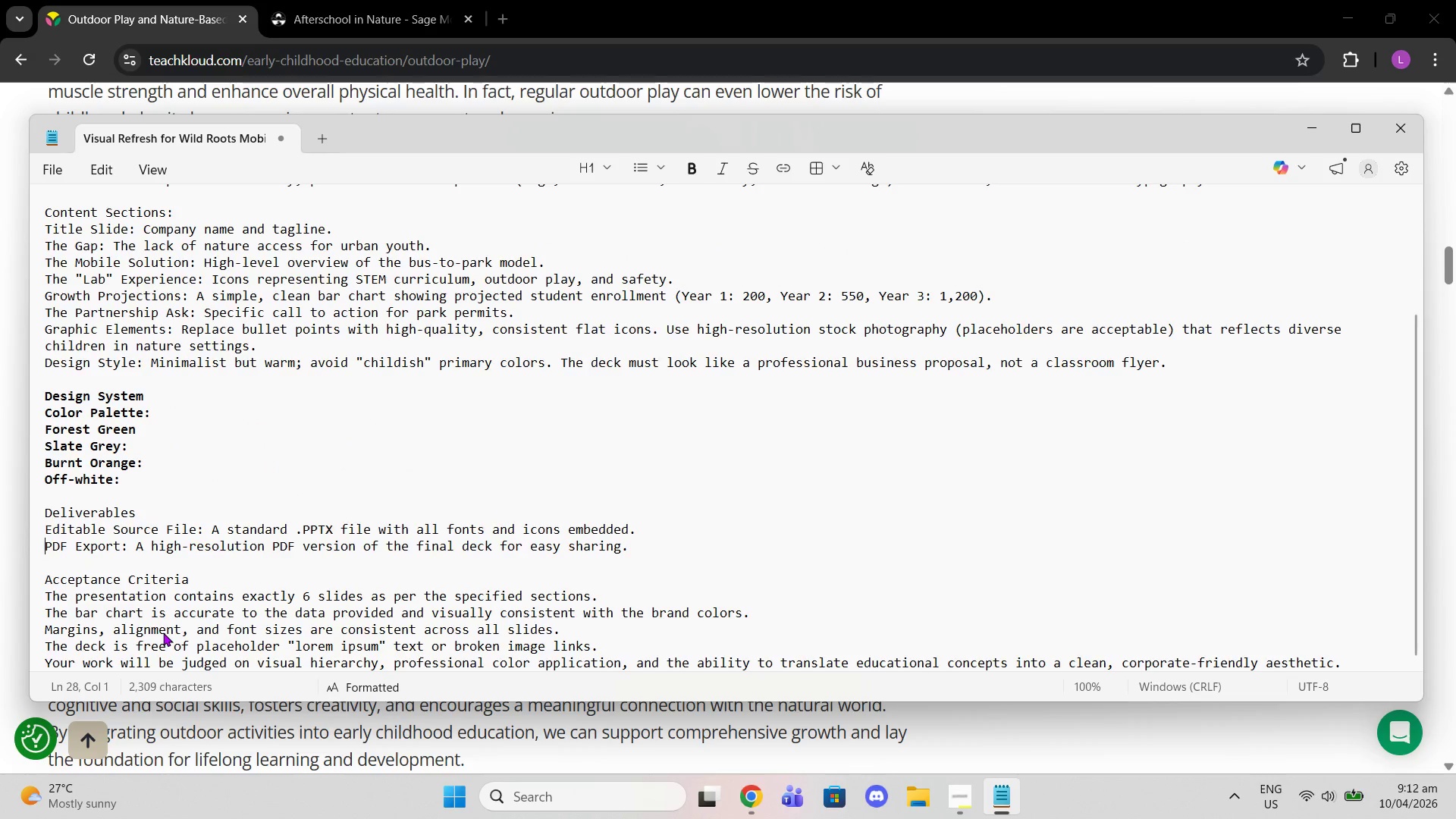 
key(ArrowUp)
 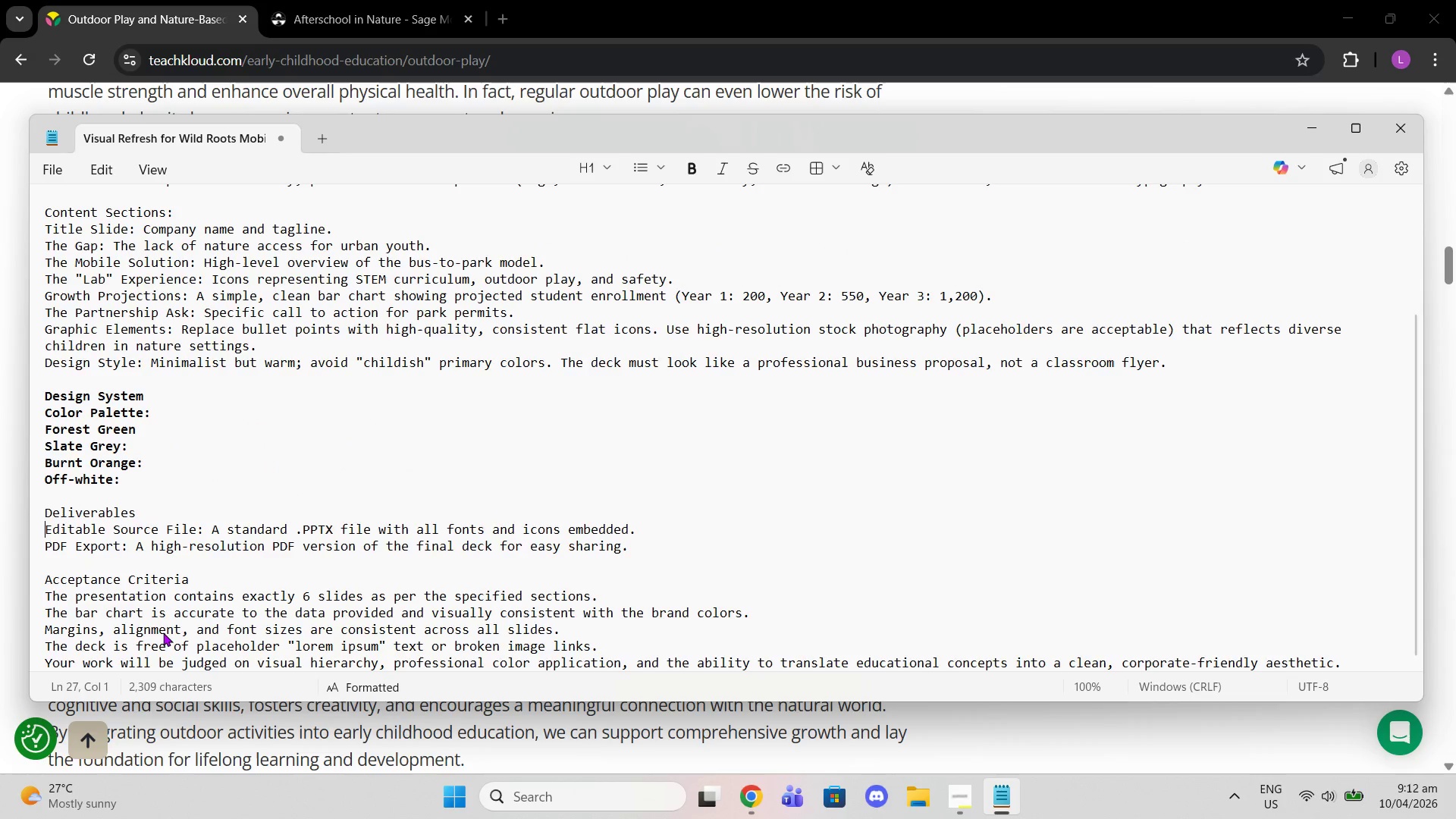 
key(ArrowUp)
 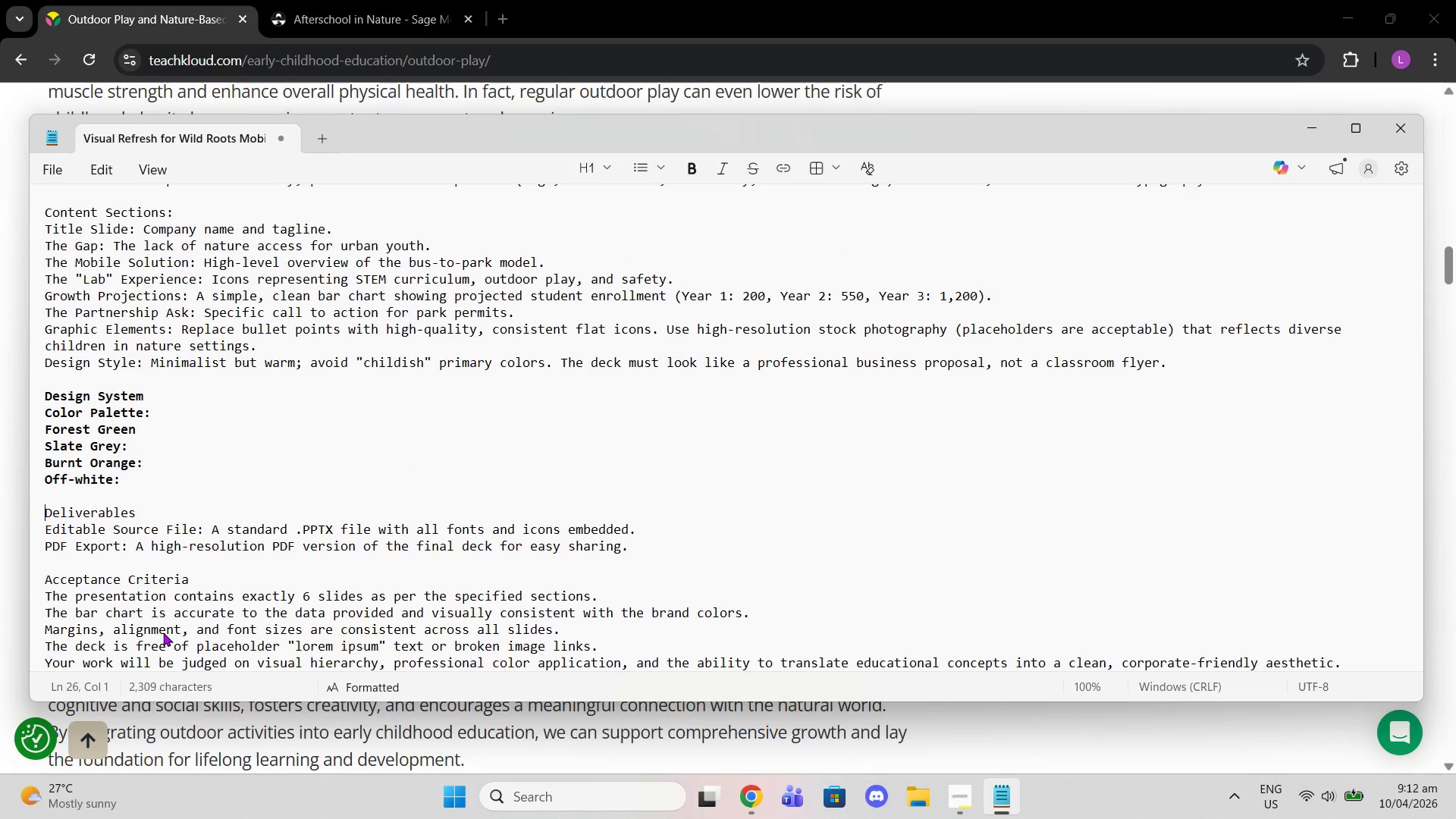 
key(ArrowUp)
 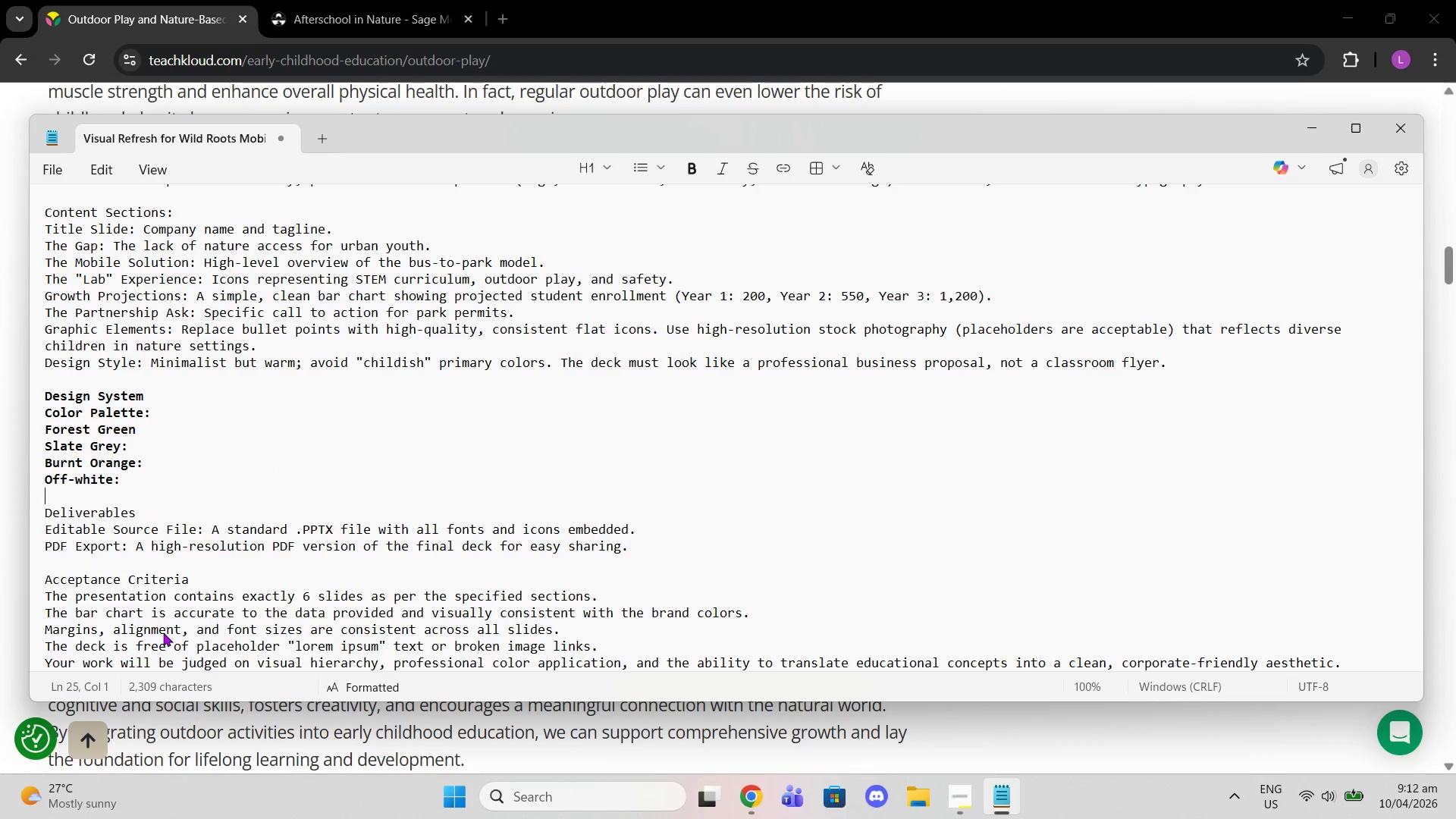 
key(ArrowUp)
 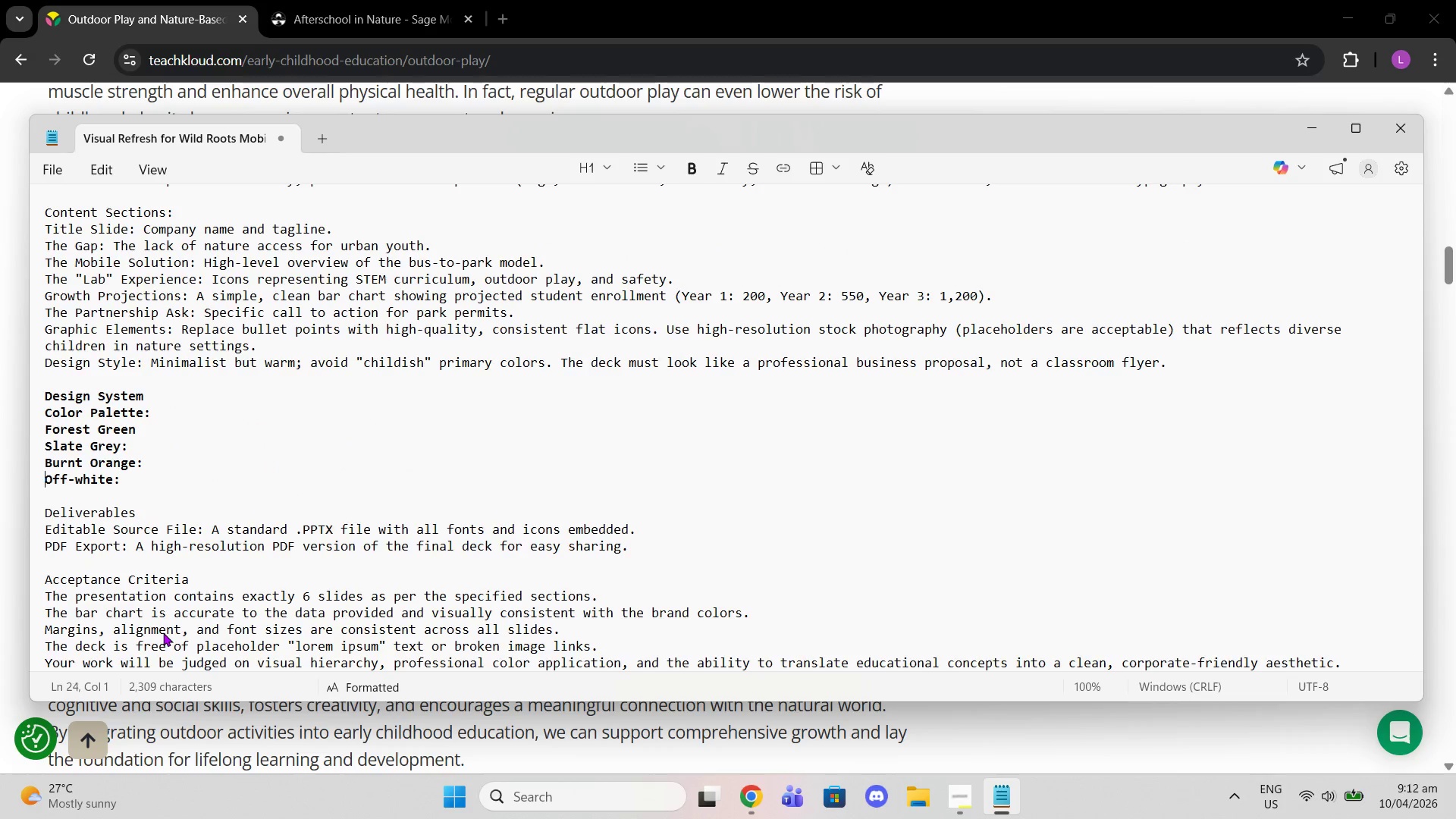 
key(ArrowUp)
 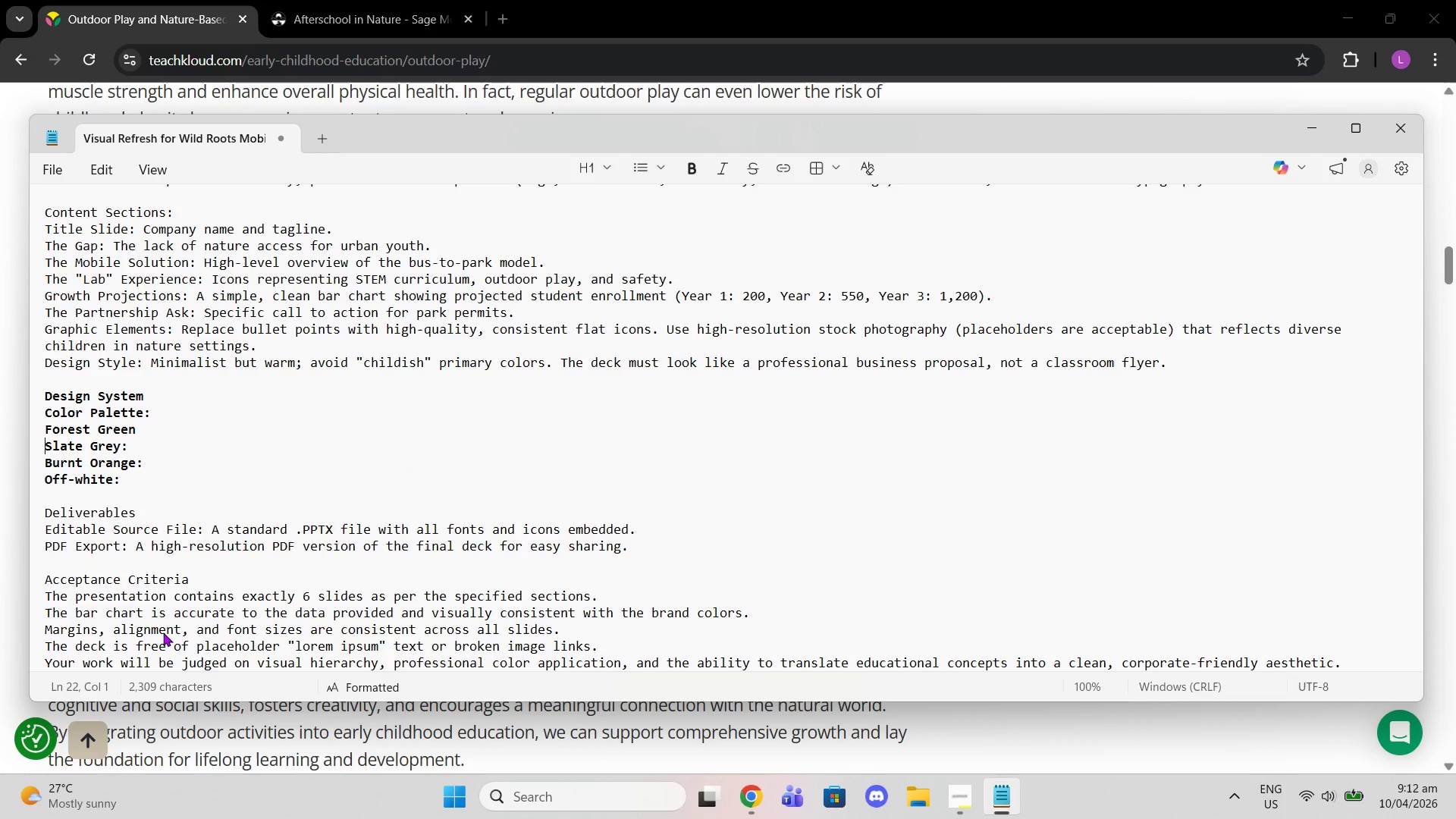 
key(ArrowUp)
 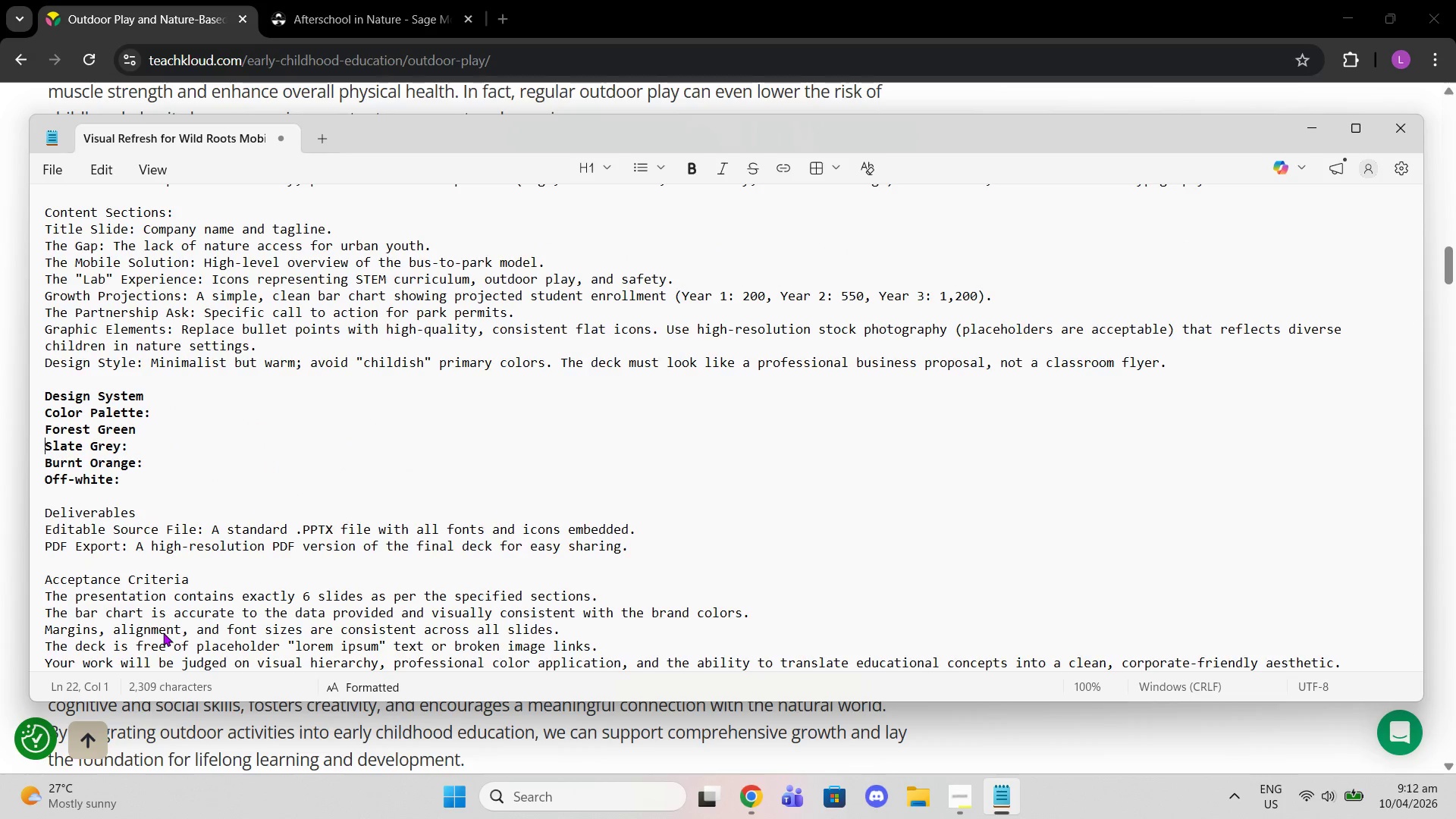 
key(ArrowUp)
 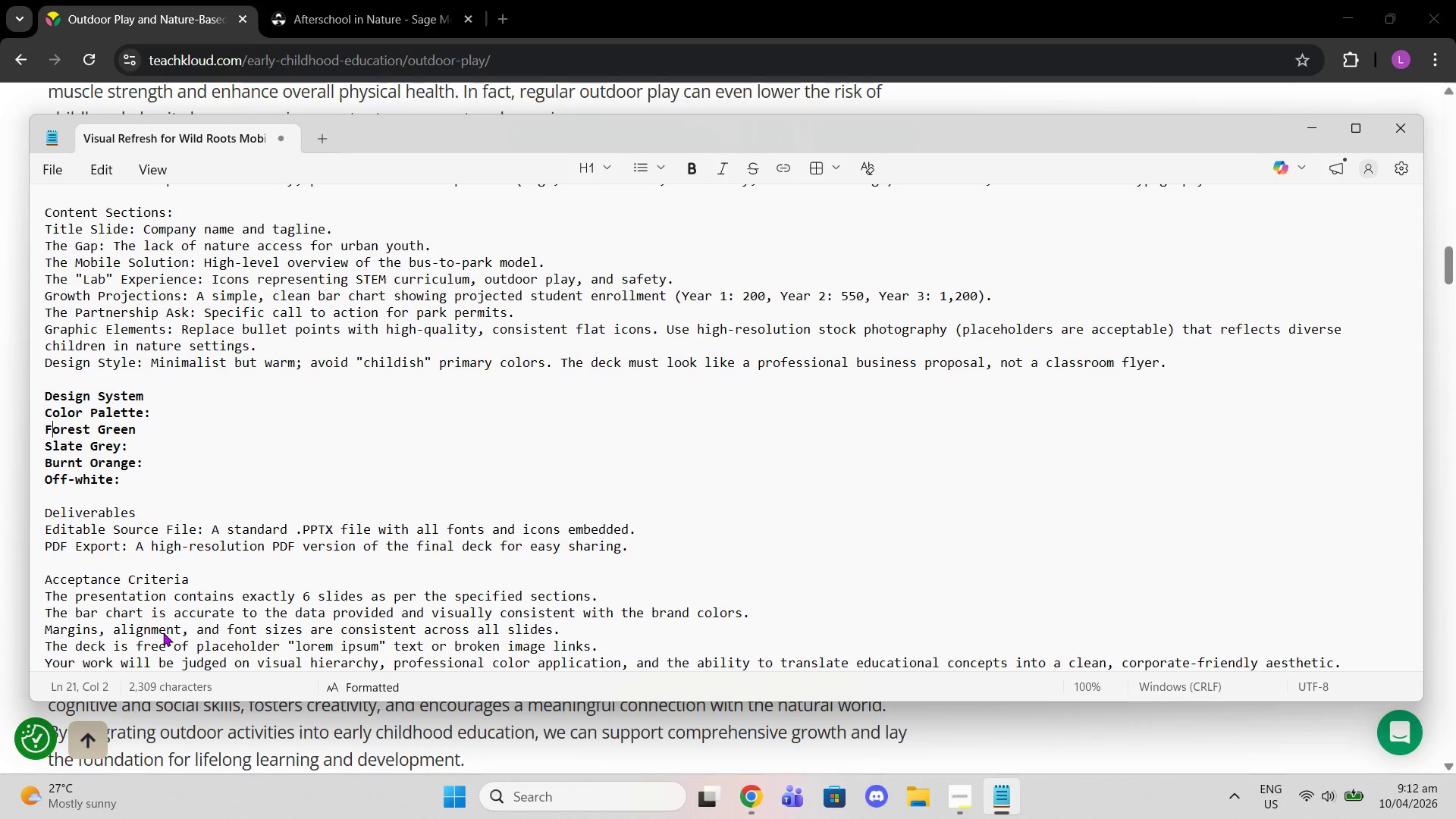 
key(ArrowRight)
 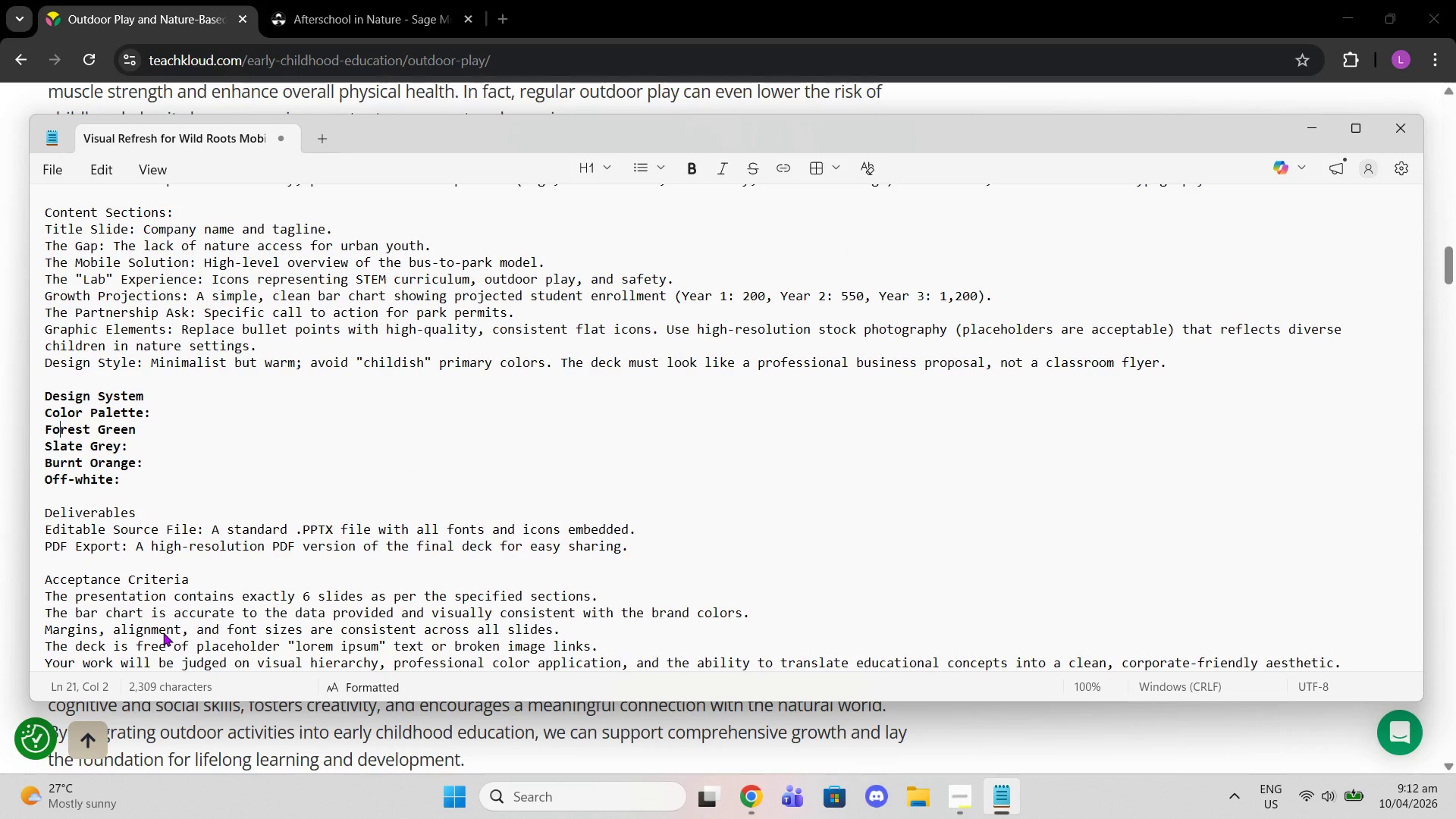 
key(ArrowRight)
 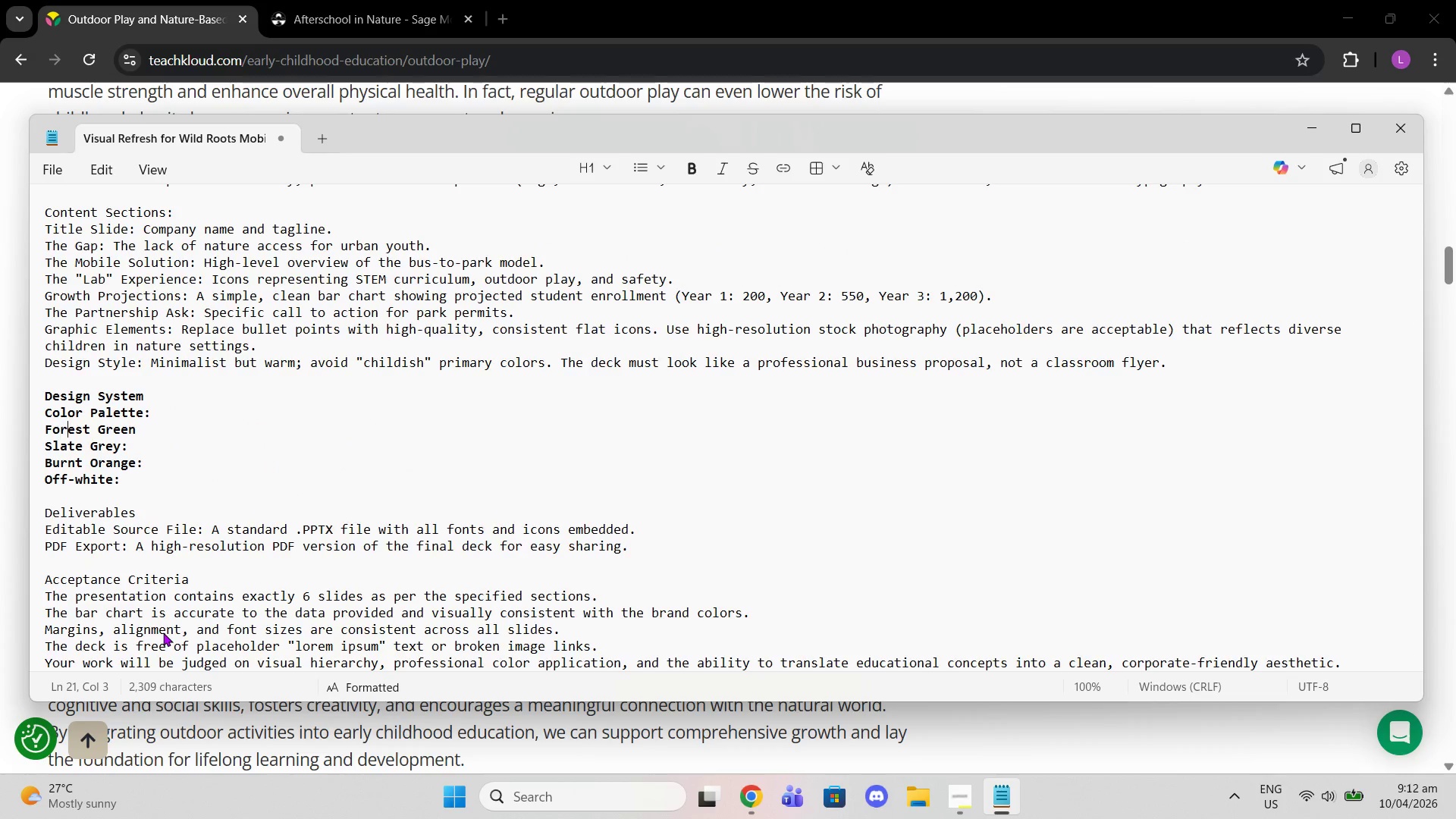 
key(ArrowRight)
 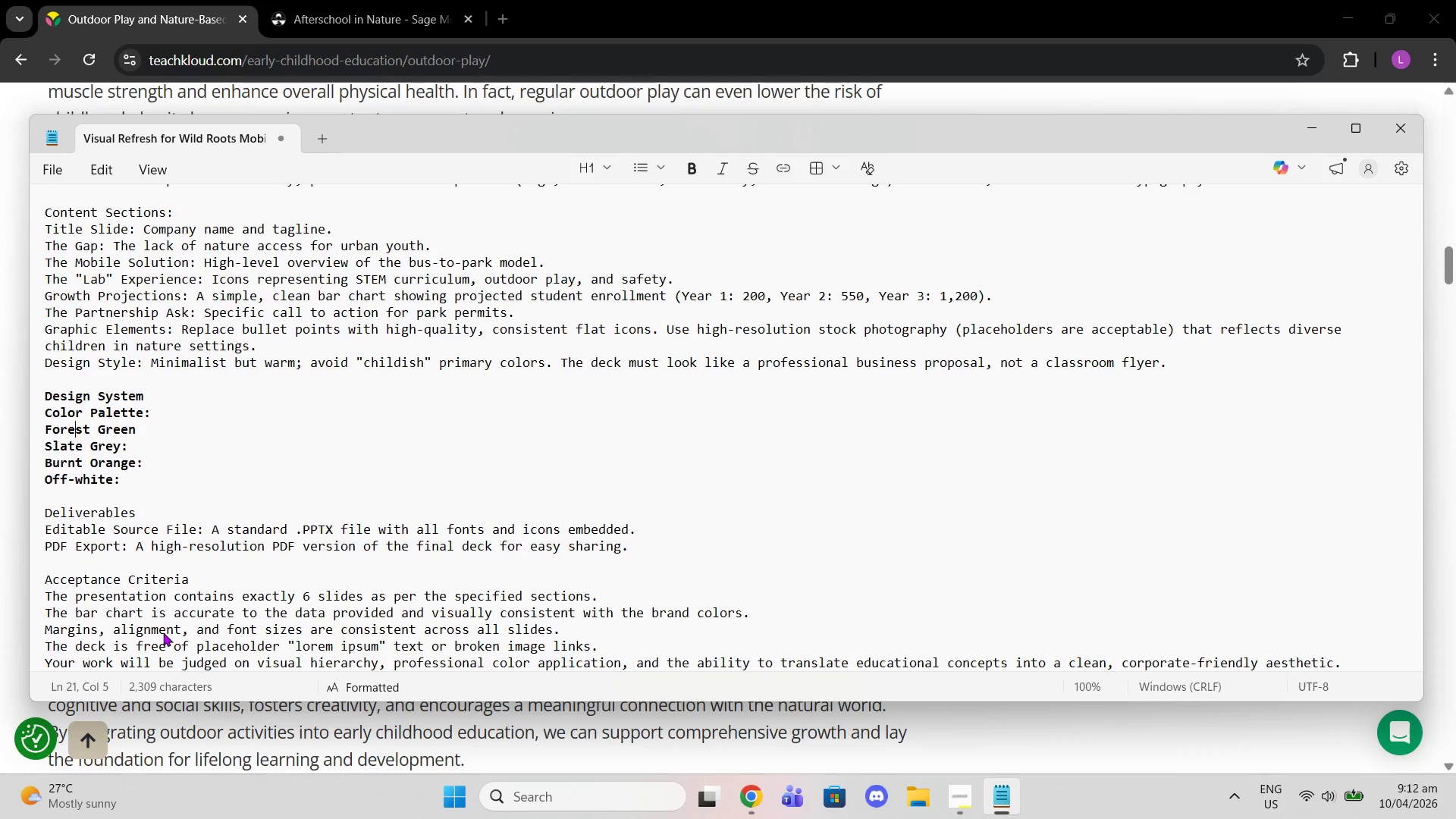 
key(ArrowRight)
 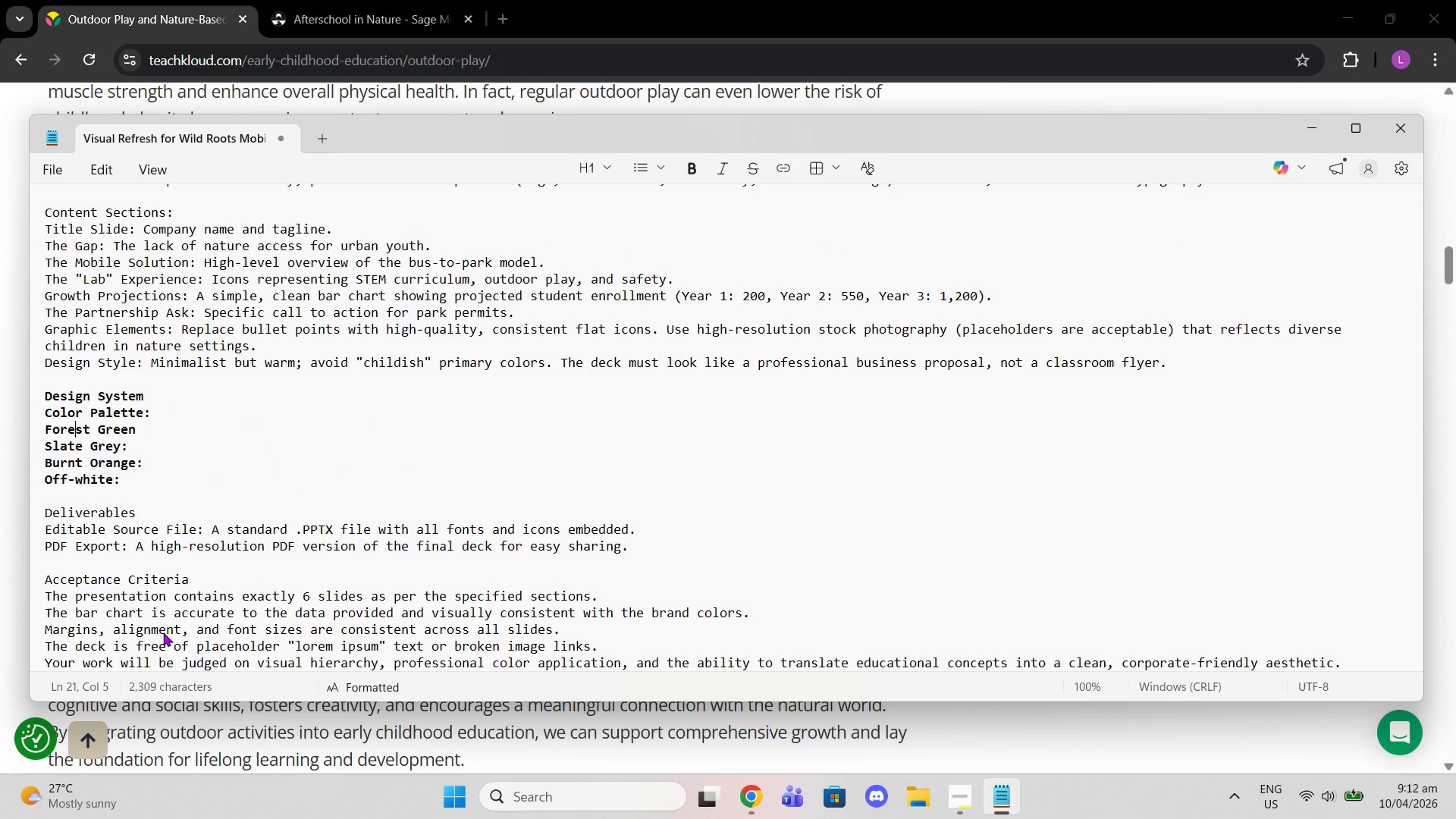 
key(ArrowRight)
 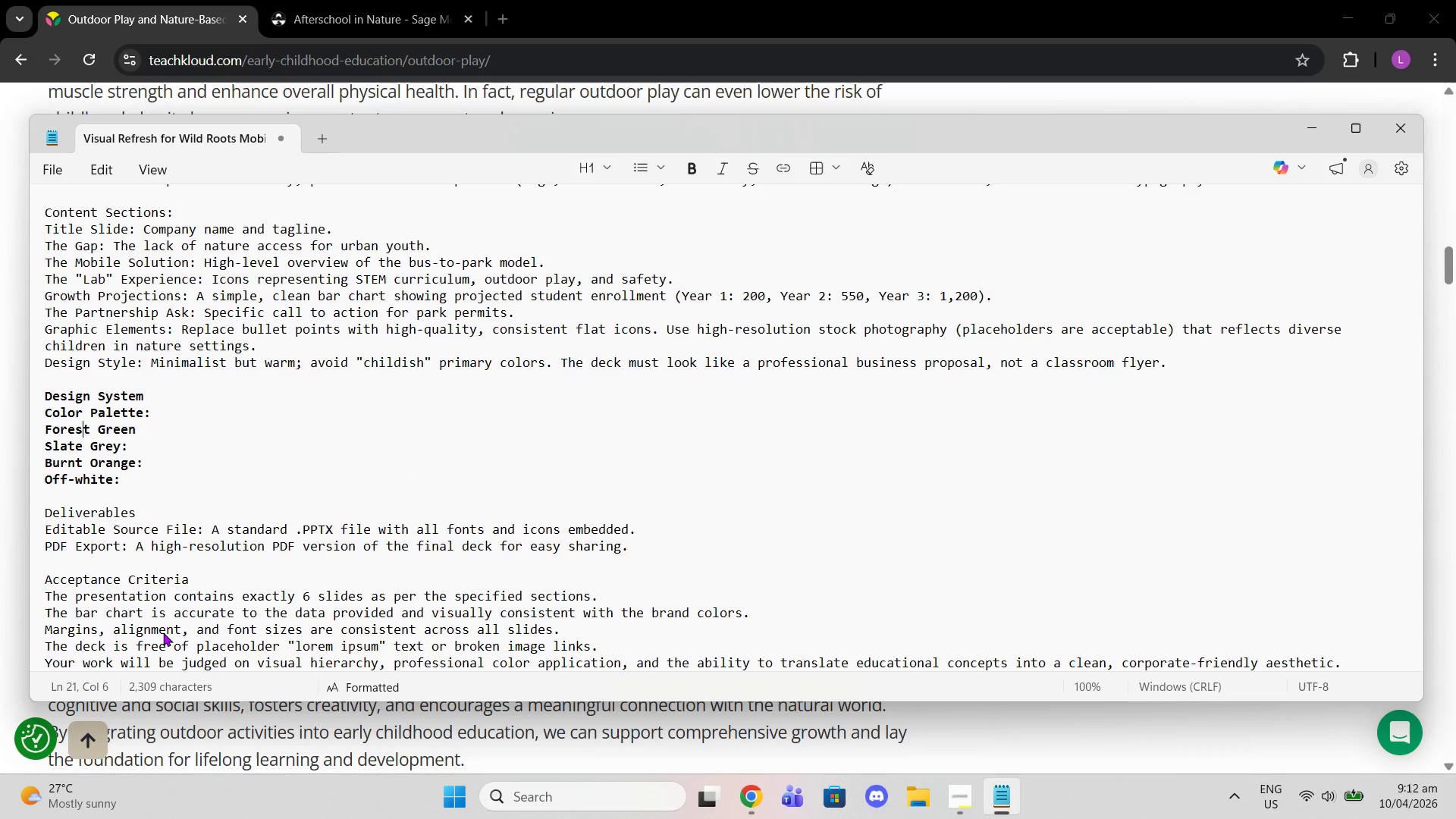 
key(ArrowRight)
 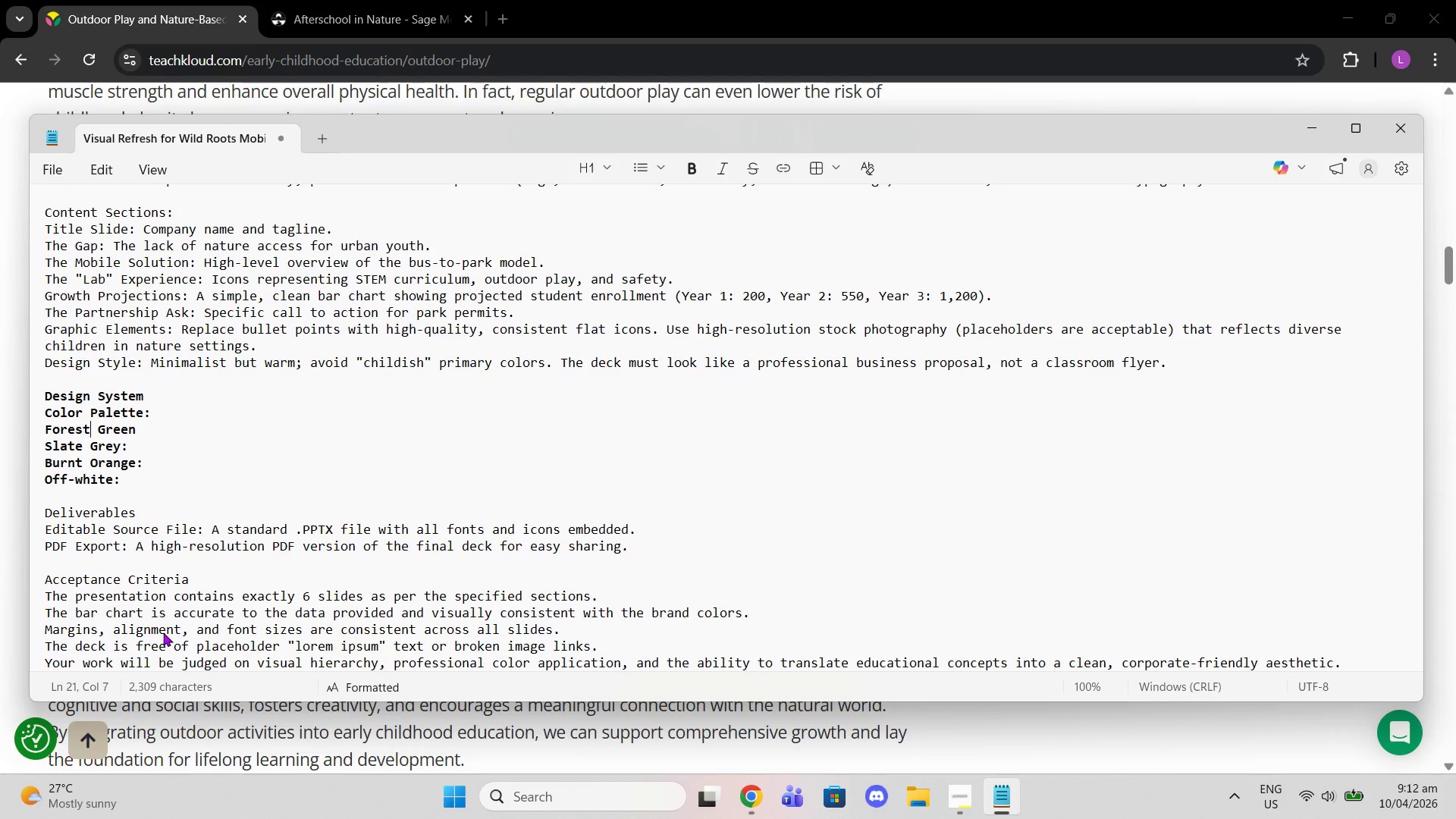 
key(ArrowRight)
 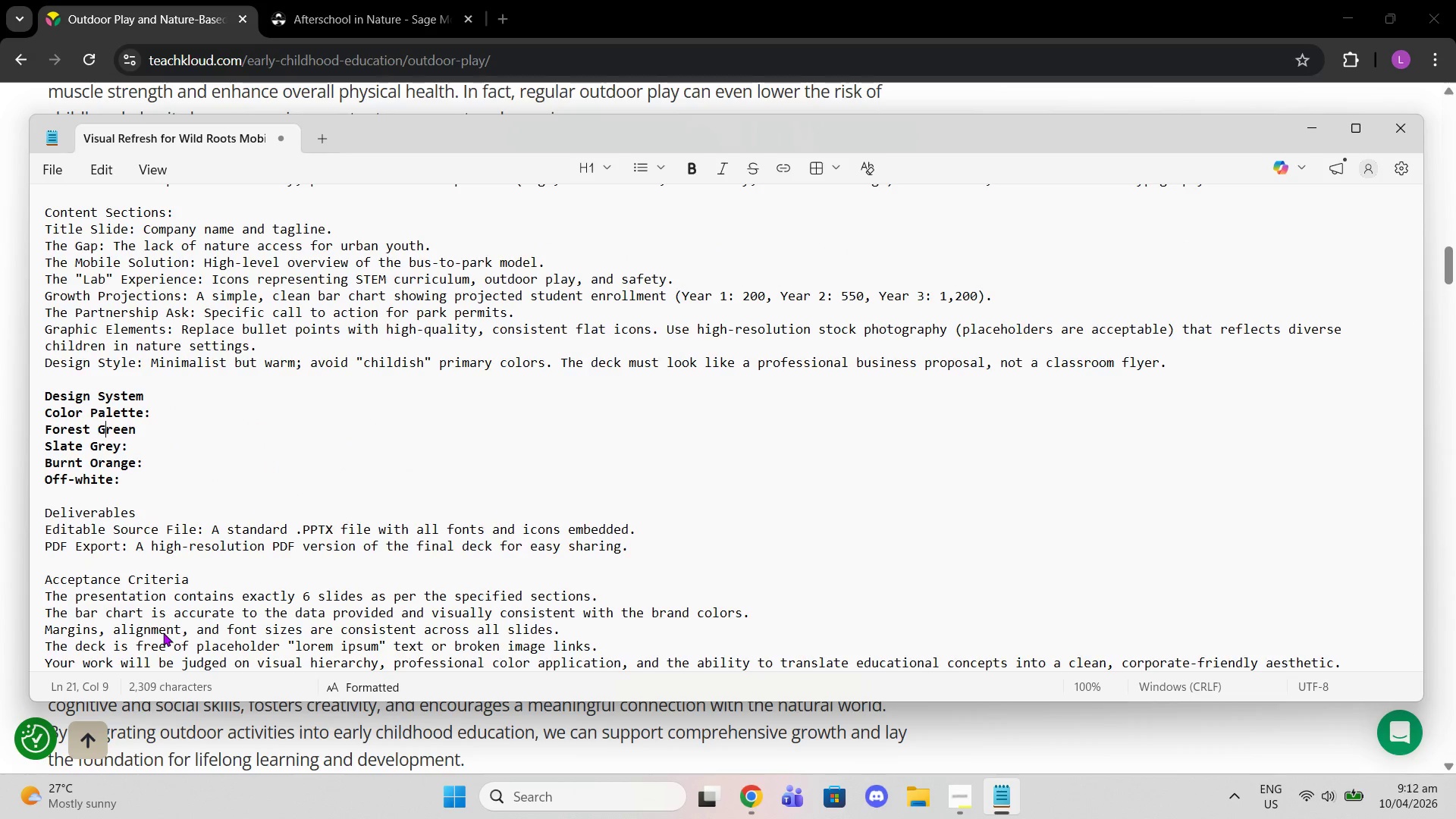 
key(ArrowRight)
 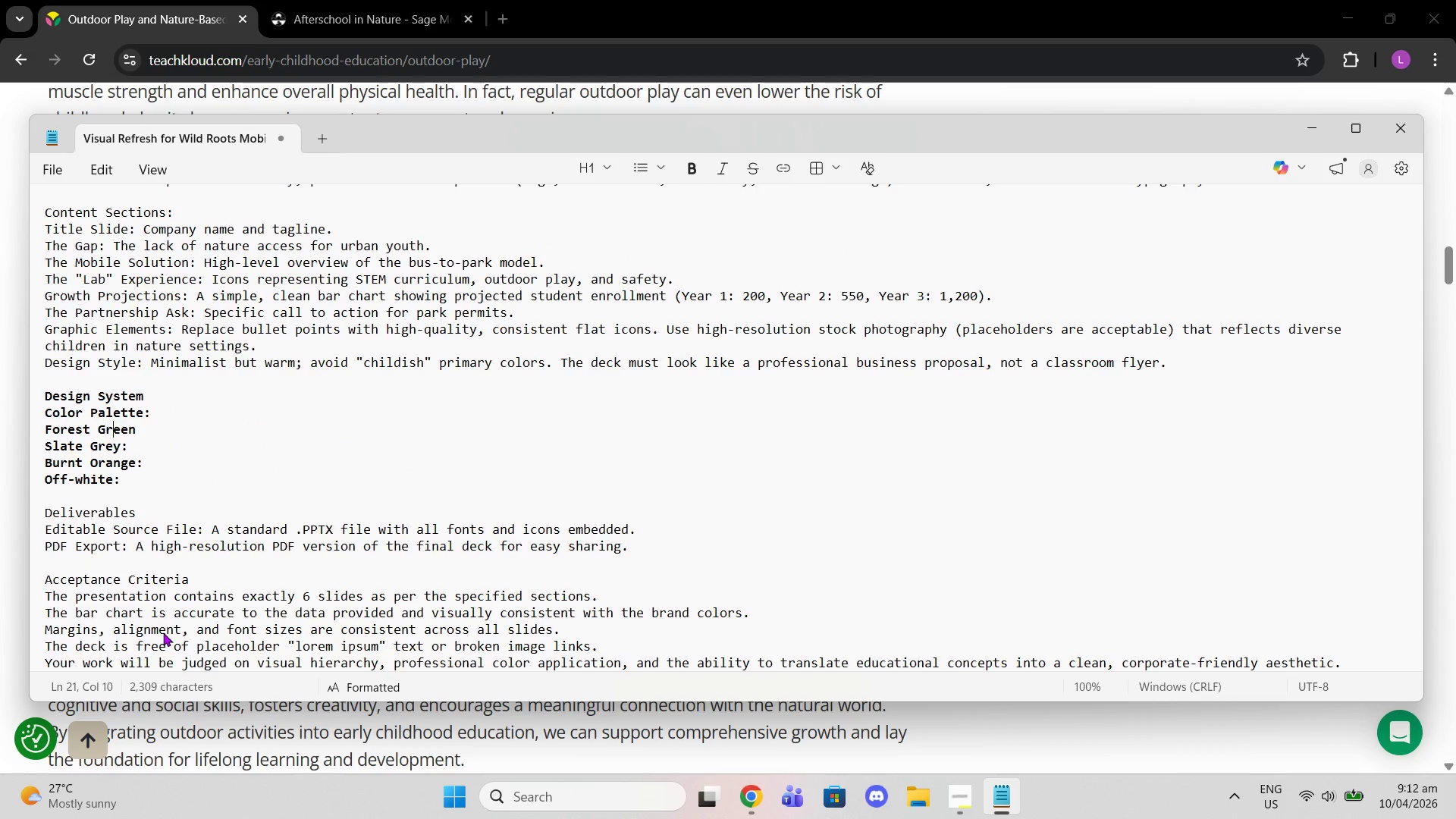 
key(ArrowRight)
 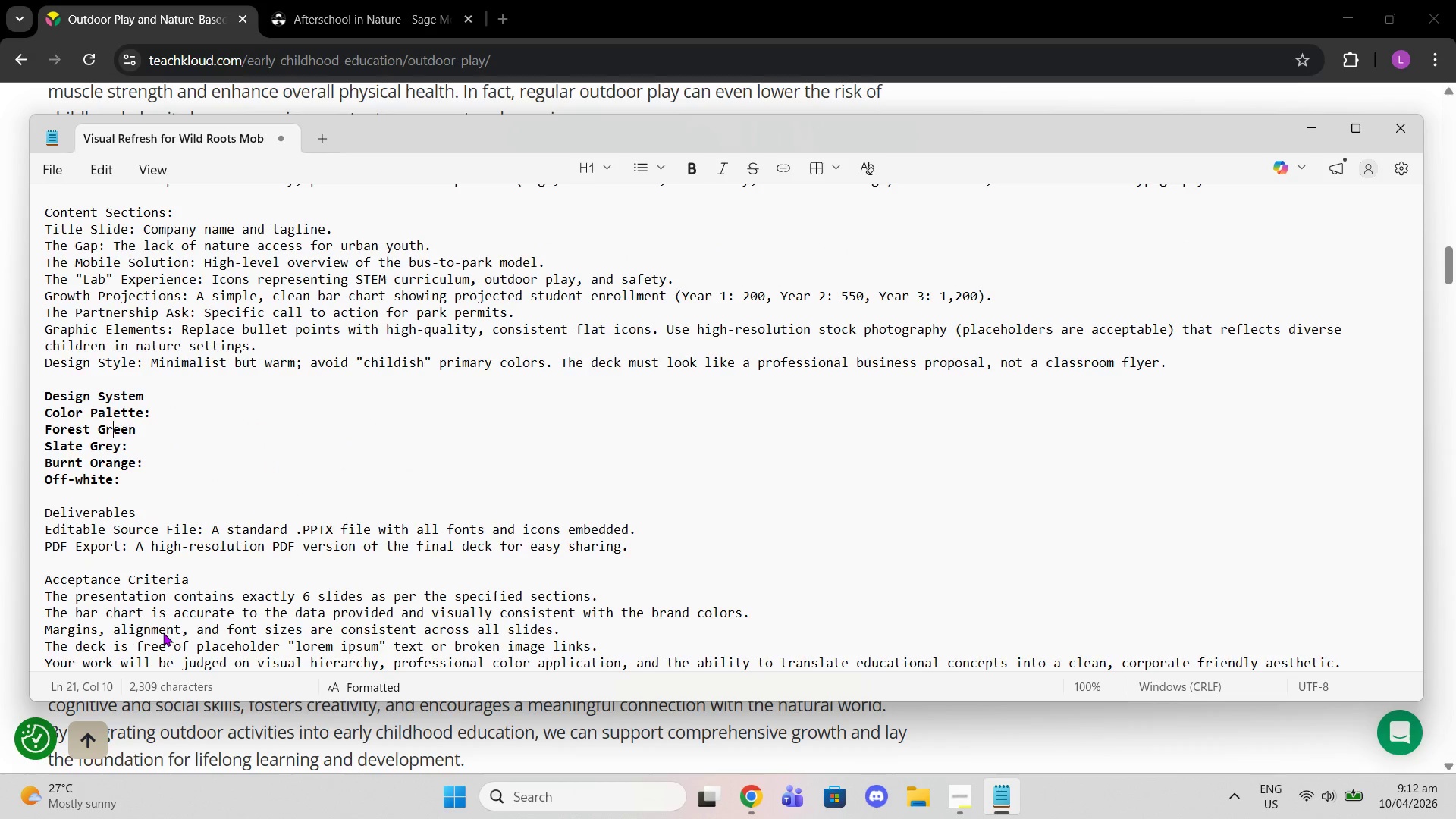 
key(ArrowRight)
 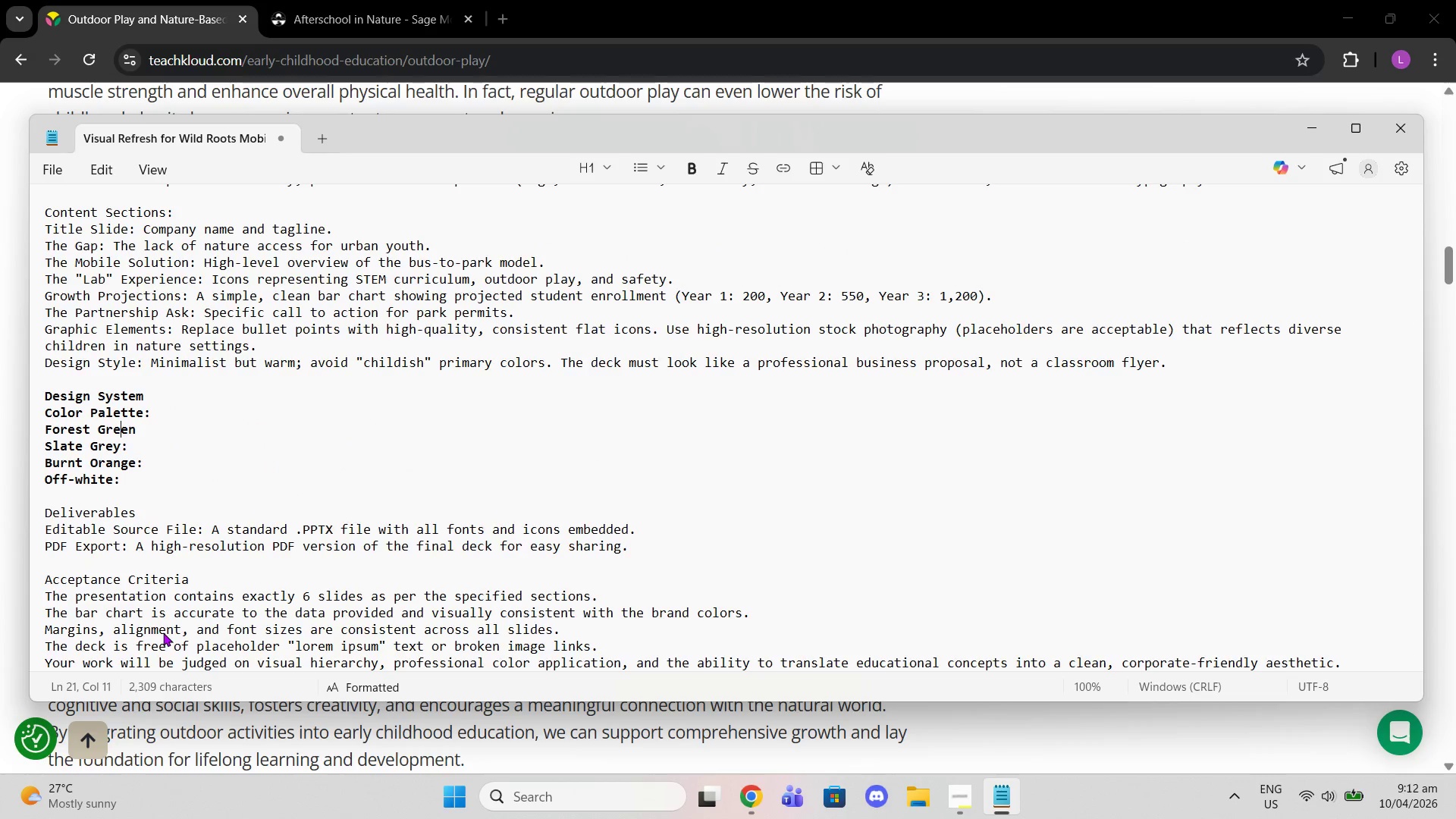 
key(ArrowRight)
 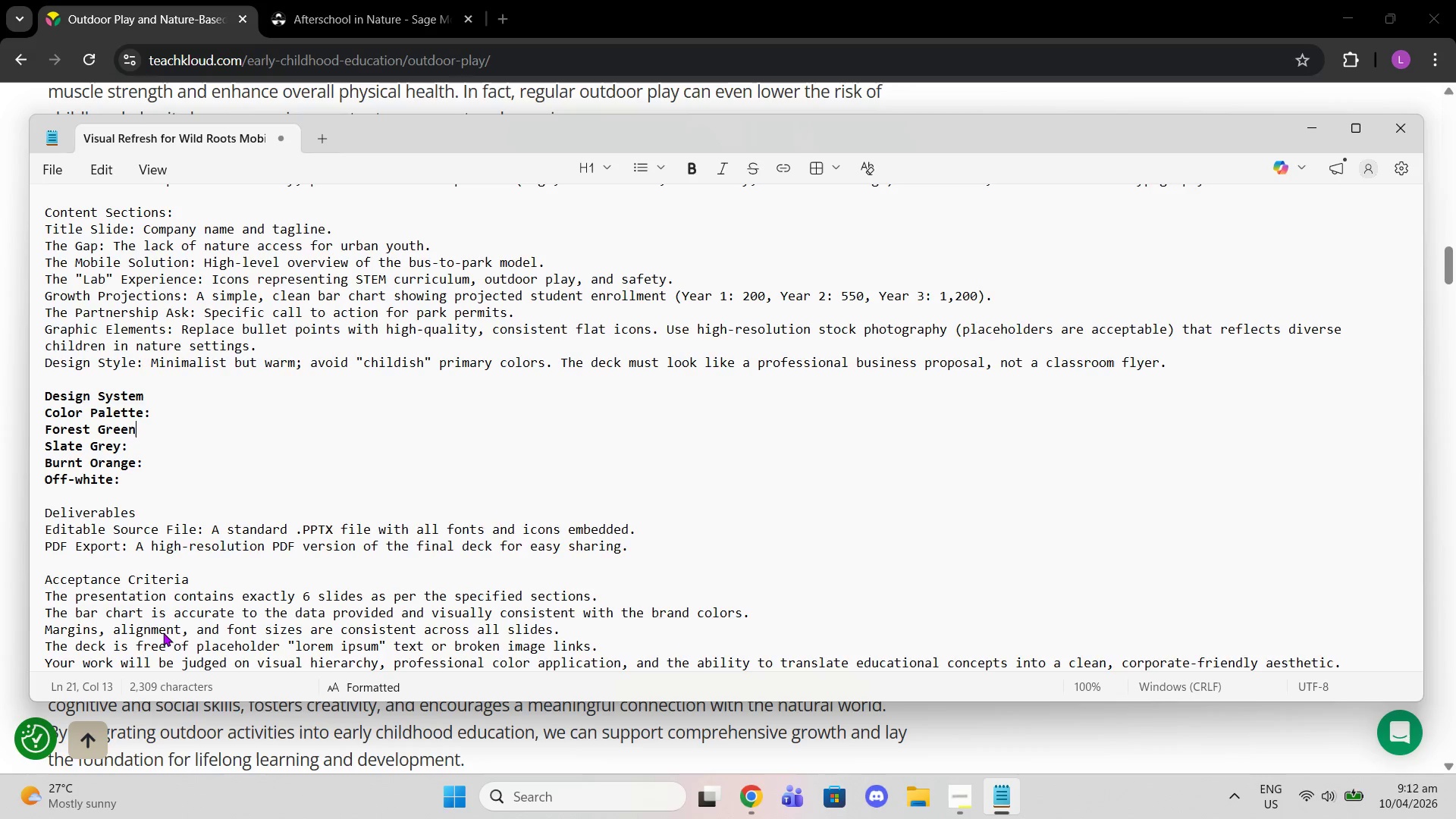 
key(ArrowRight)
 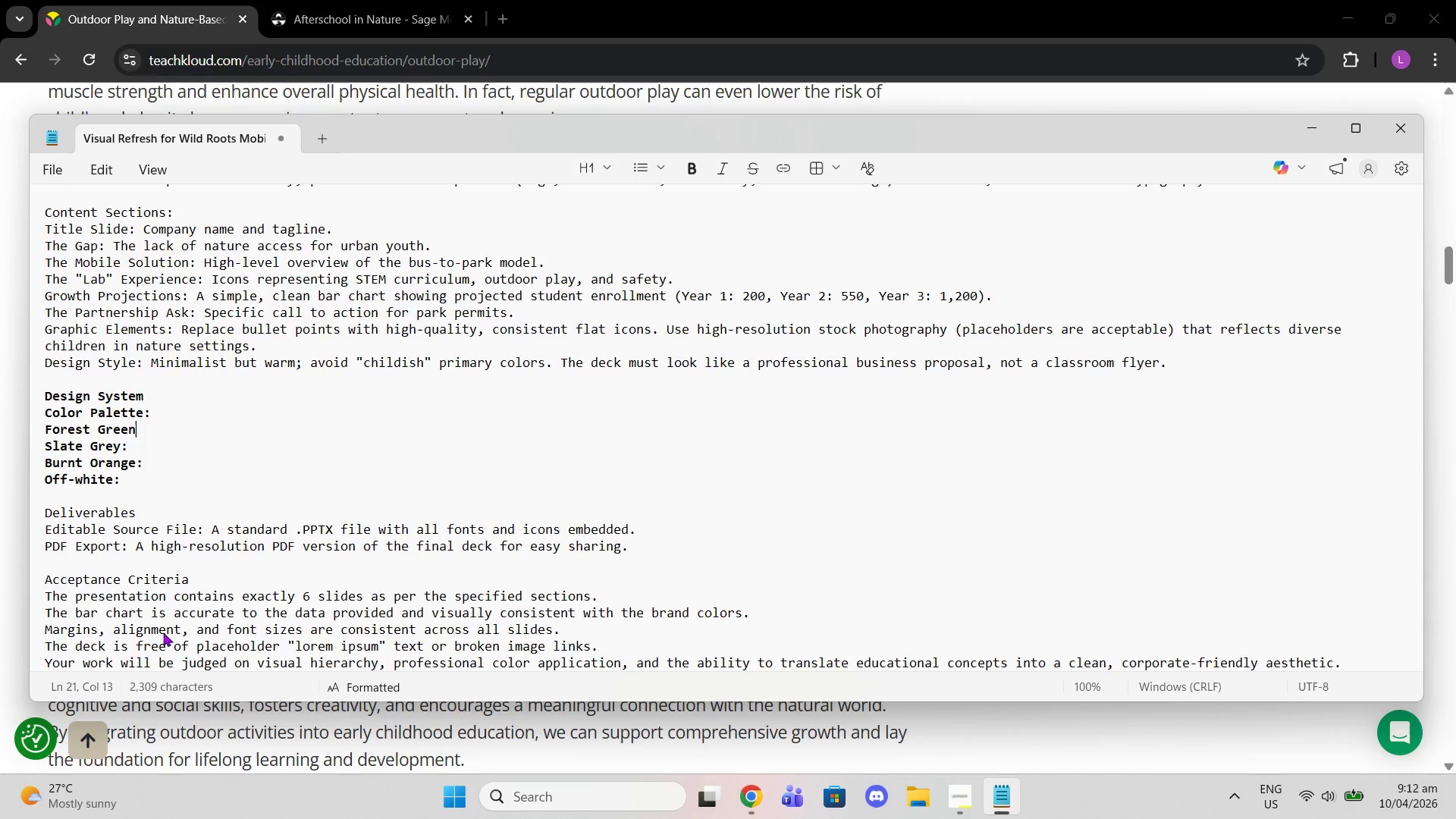 
key(Shift+Semicolon)
 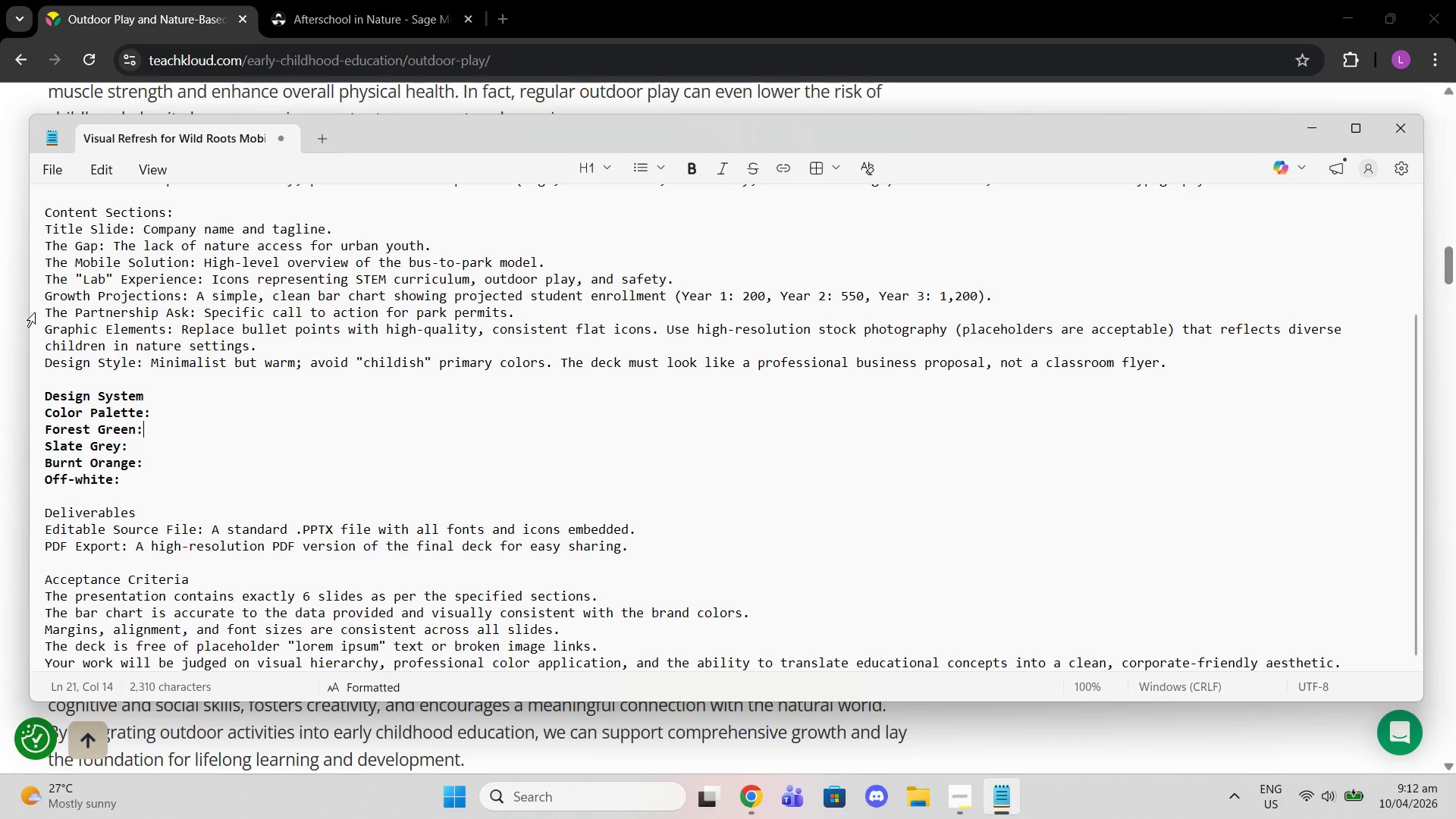 
scroll: coordinate [645, 345], scroll_direction: up, amount: 2.0
 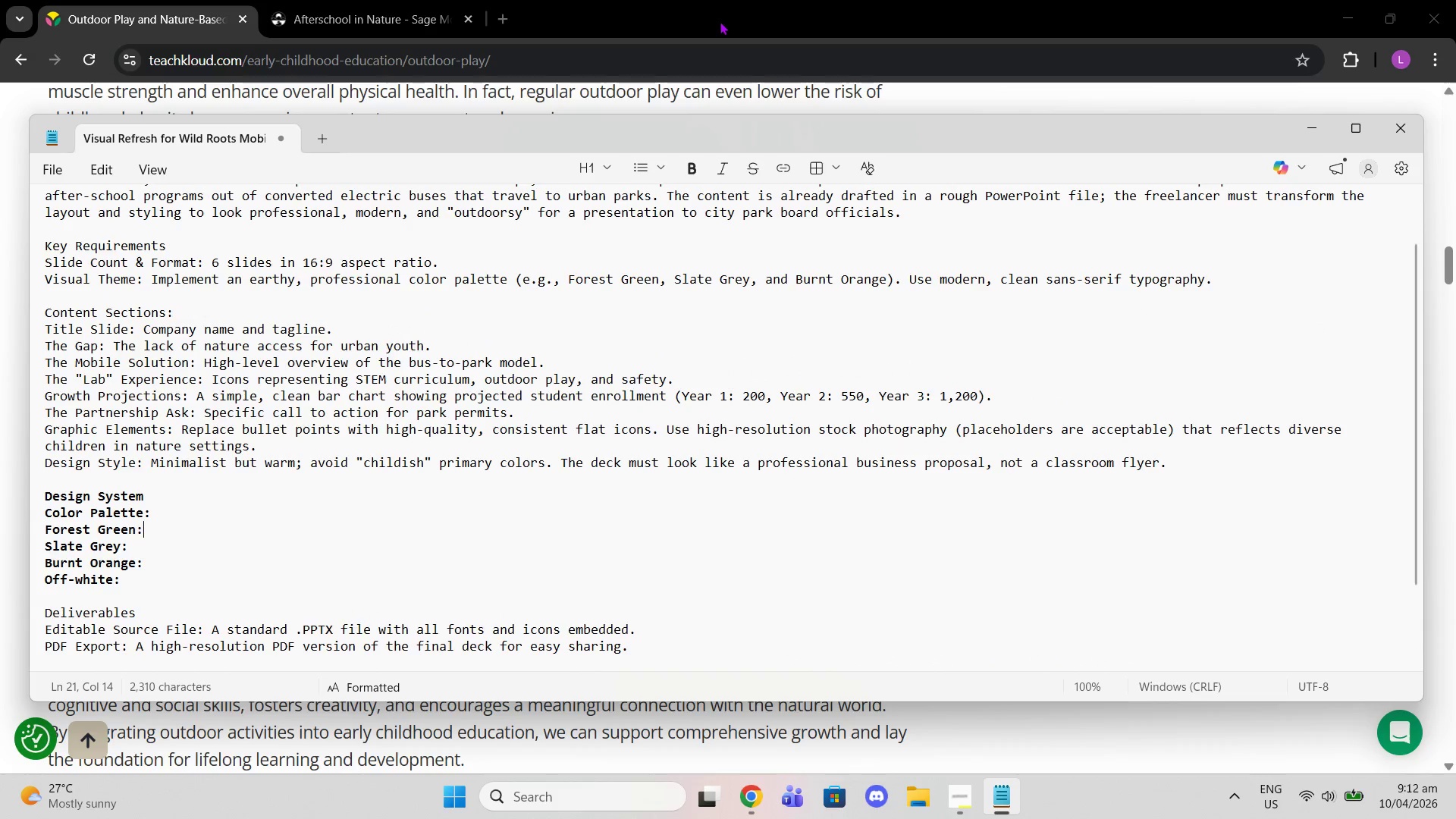 
left_click([736, 0])
 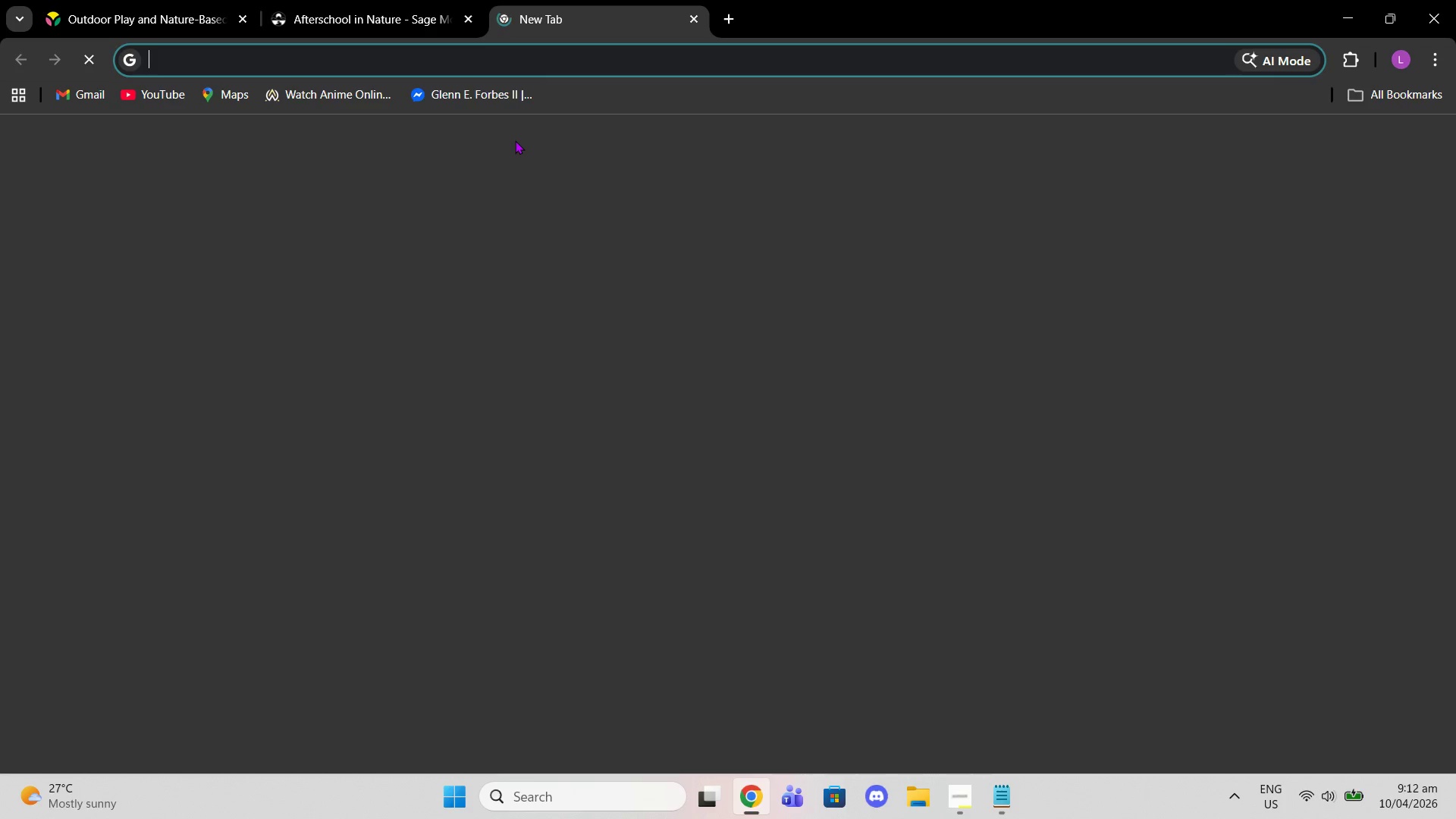 
type(for)
 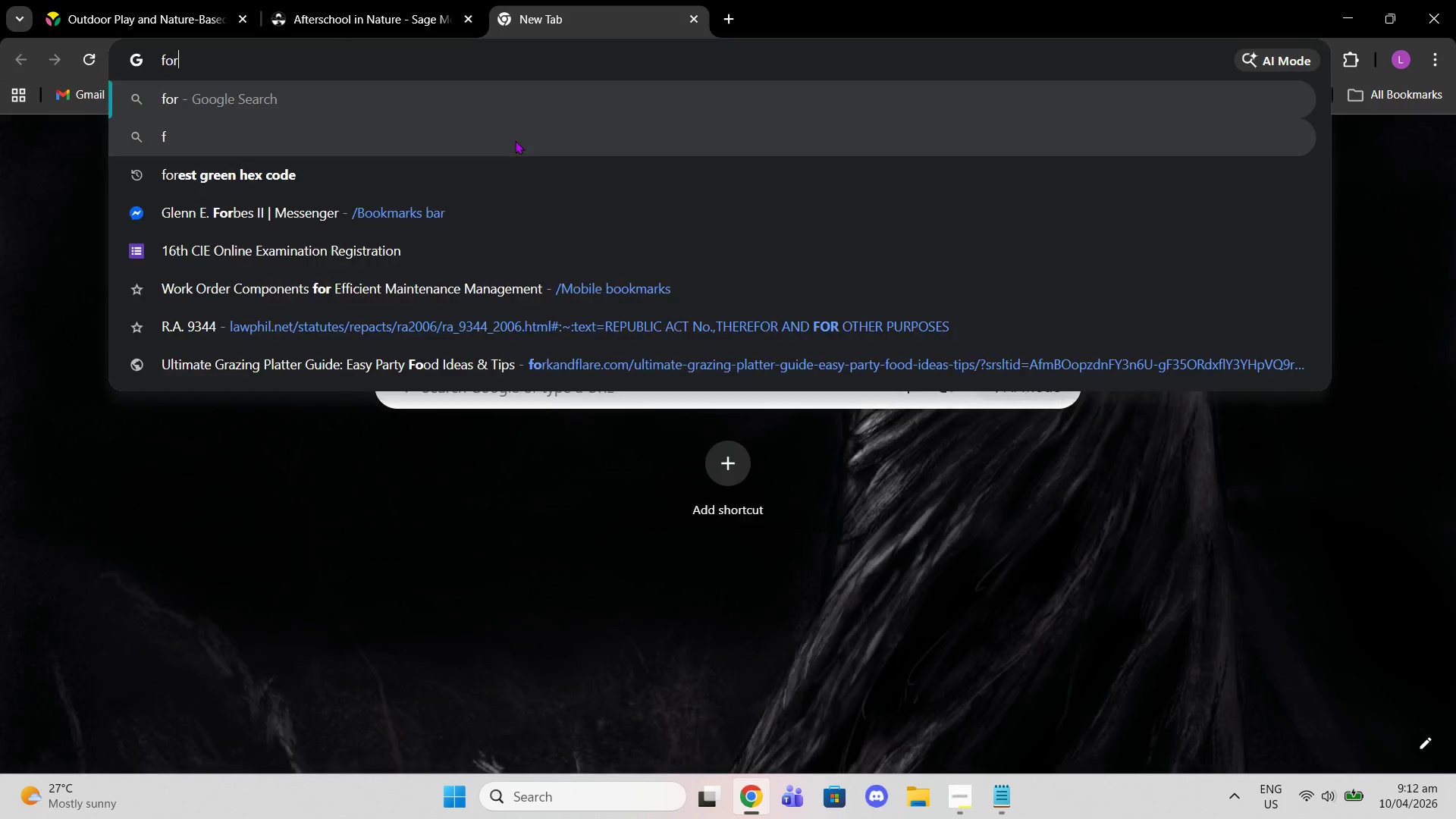 
key(Control+ControlLeft)
 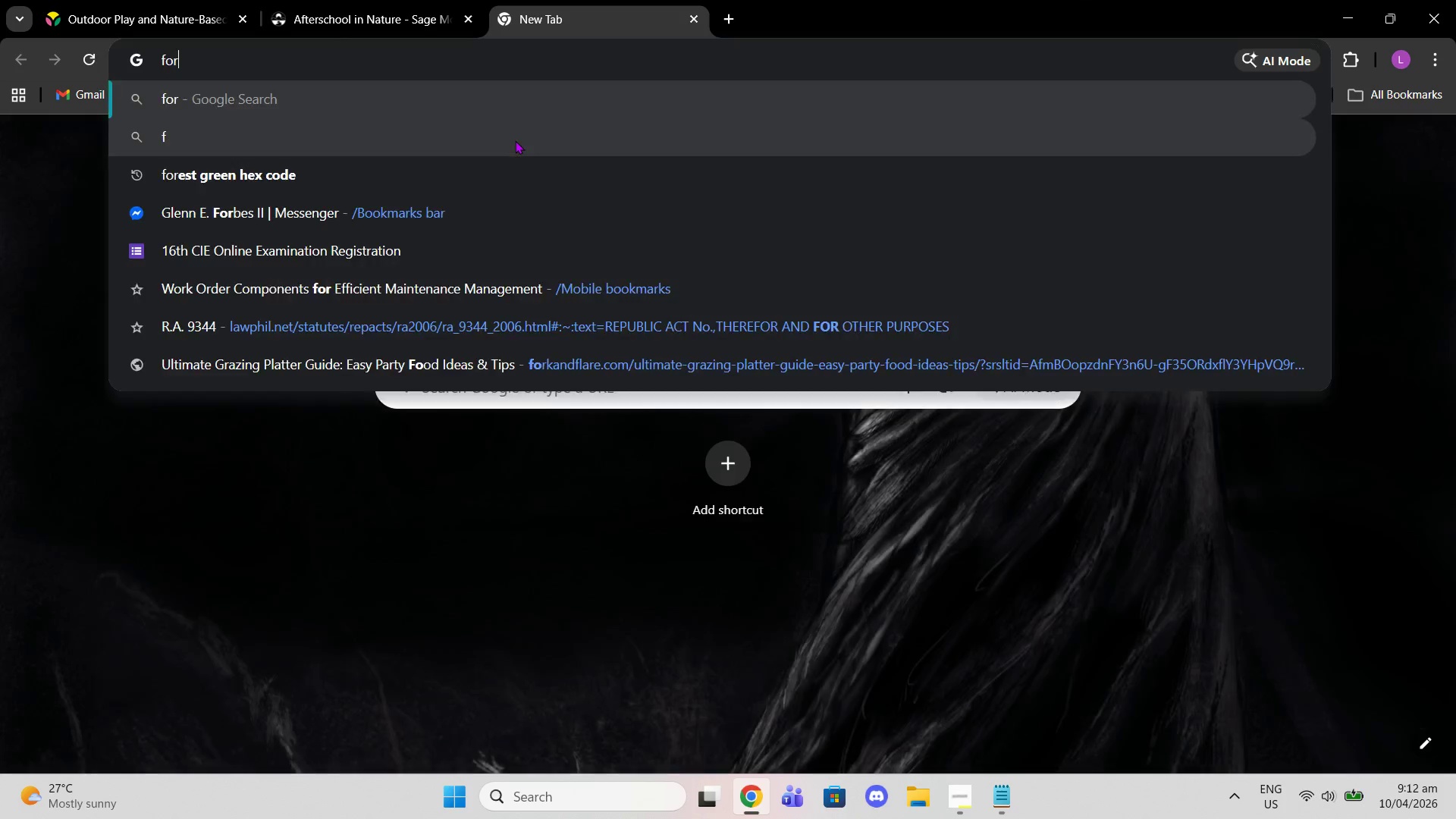 
key(Control+E)
 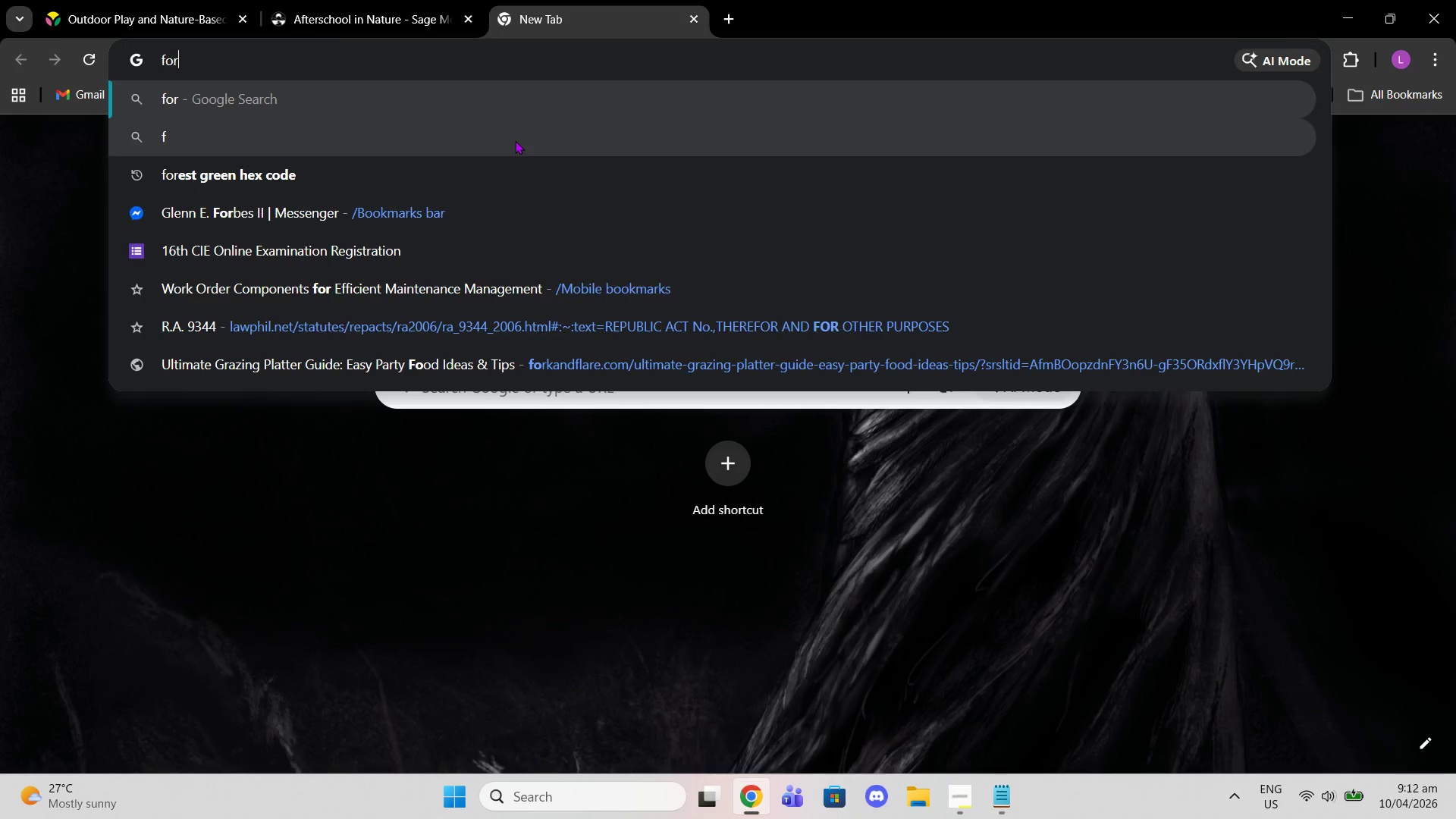 
type(st )
key(Backspace)
type(forest green h)
 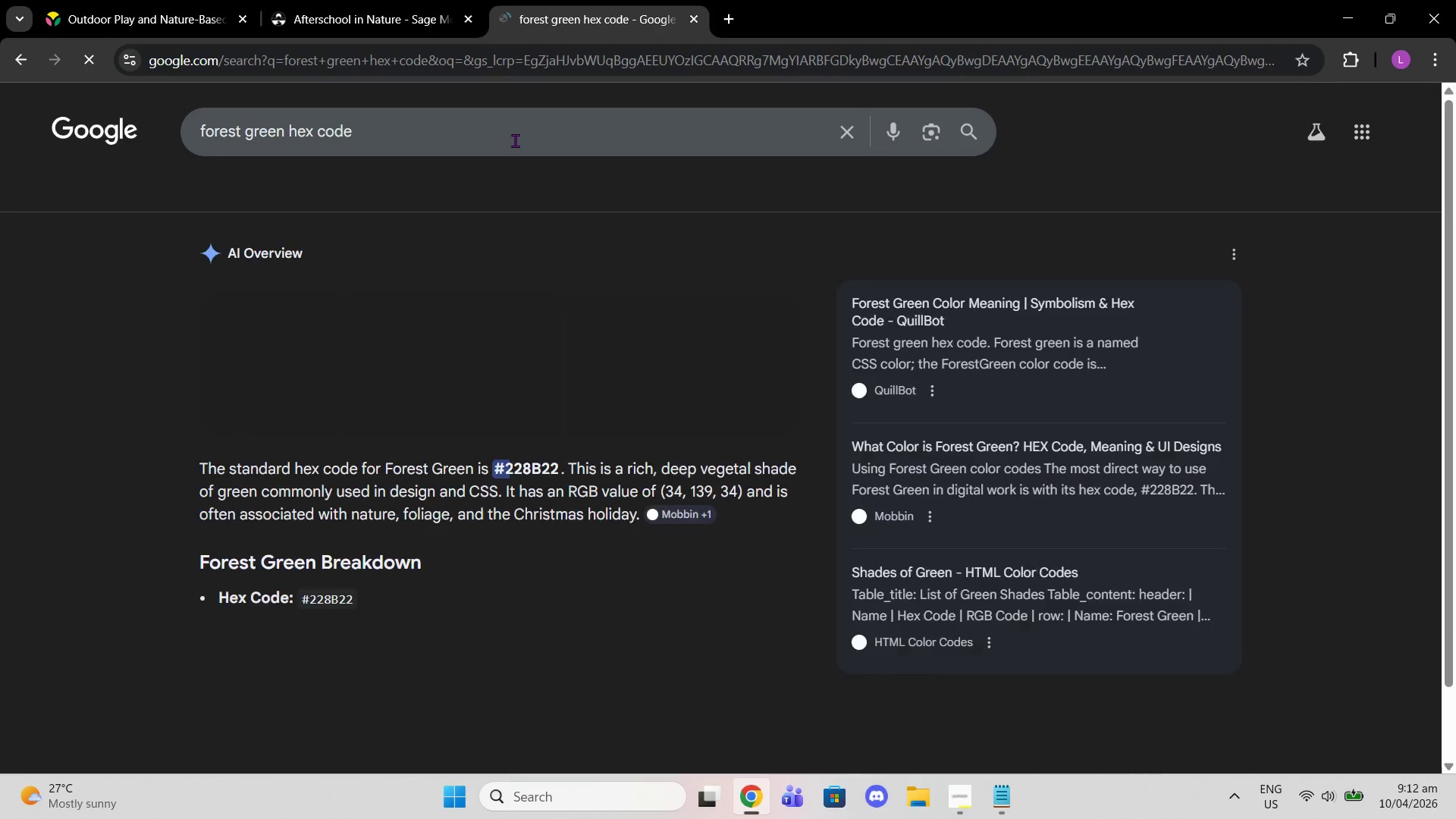 
key(Enter)
 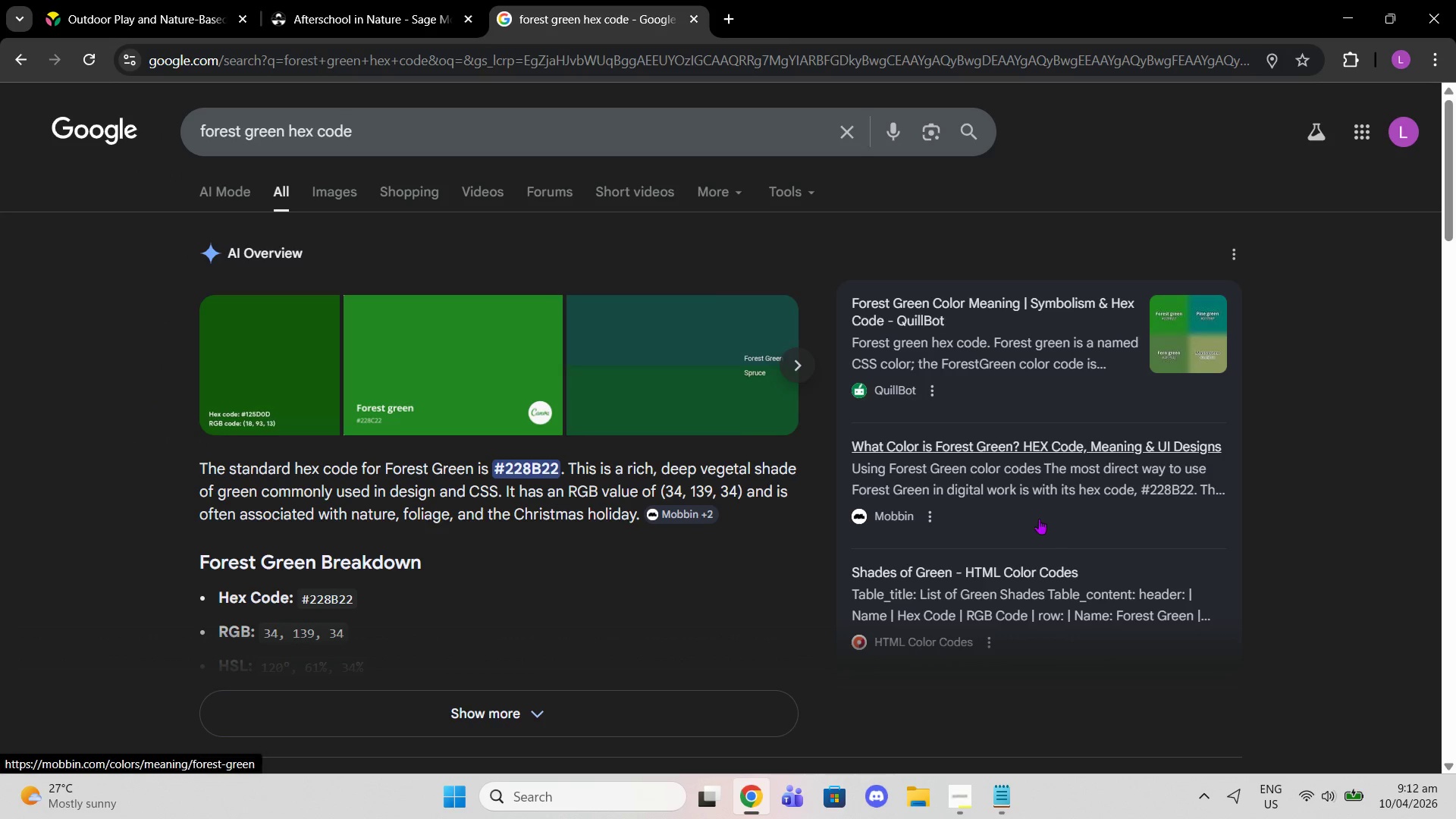 
wait(12.75)
 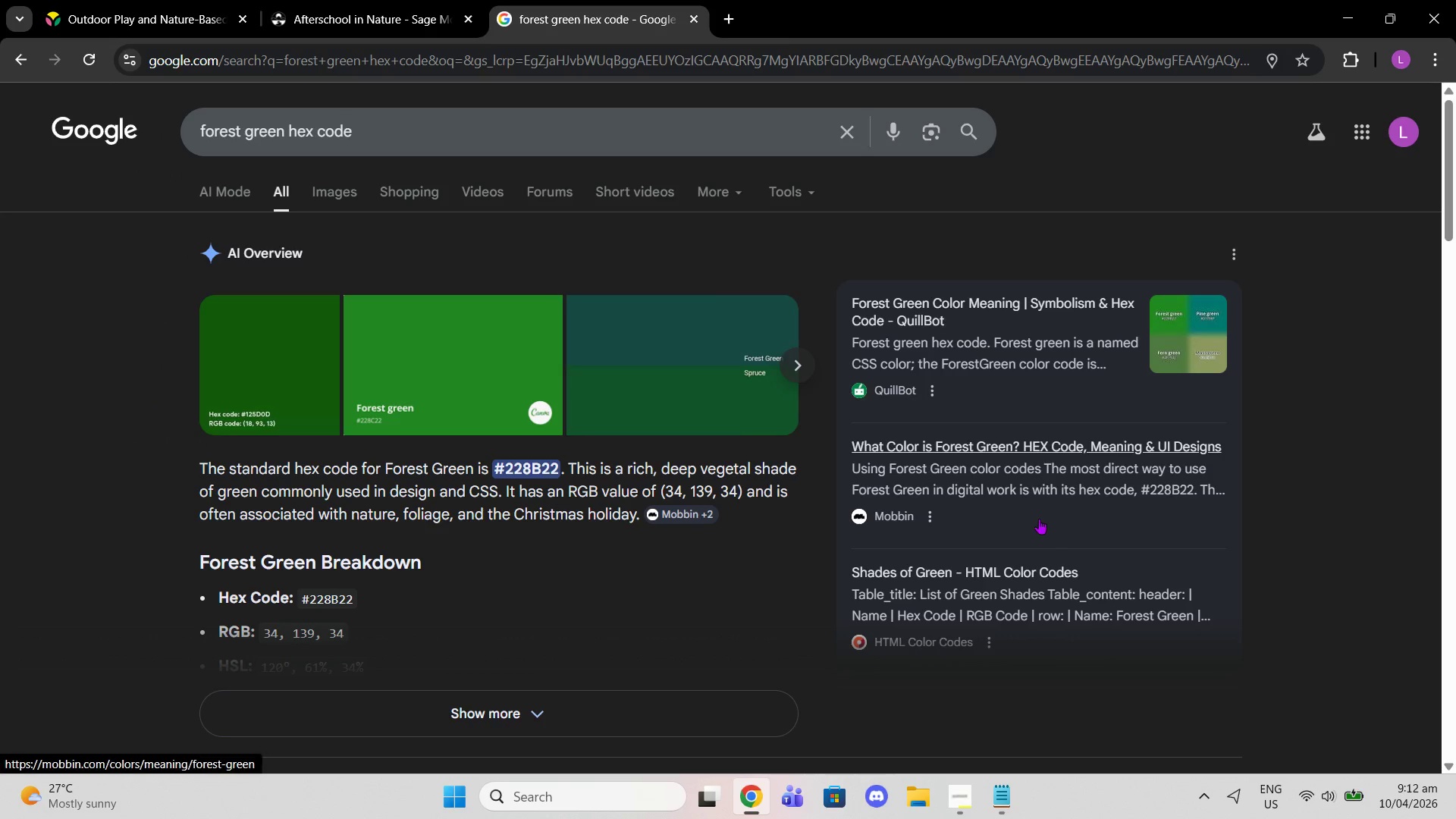 
left_click([657, 705])
 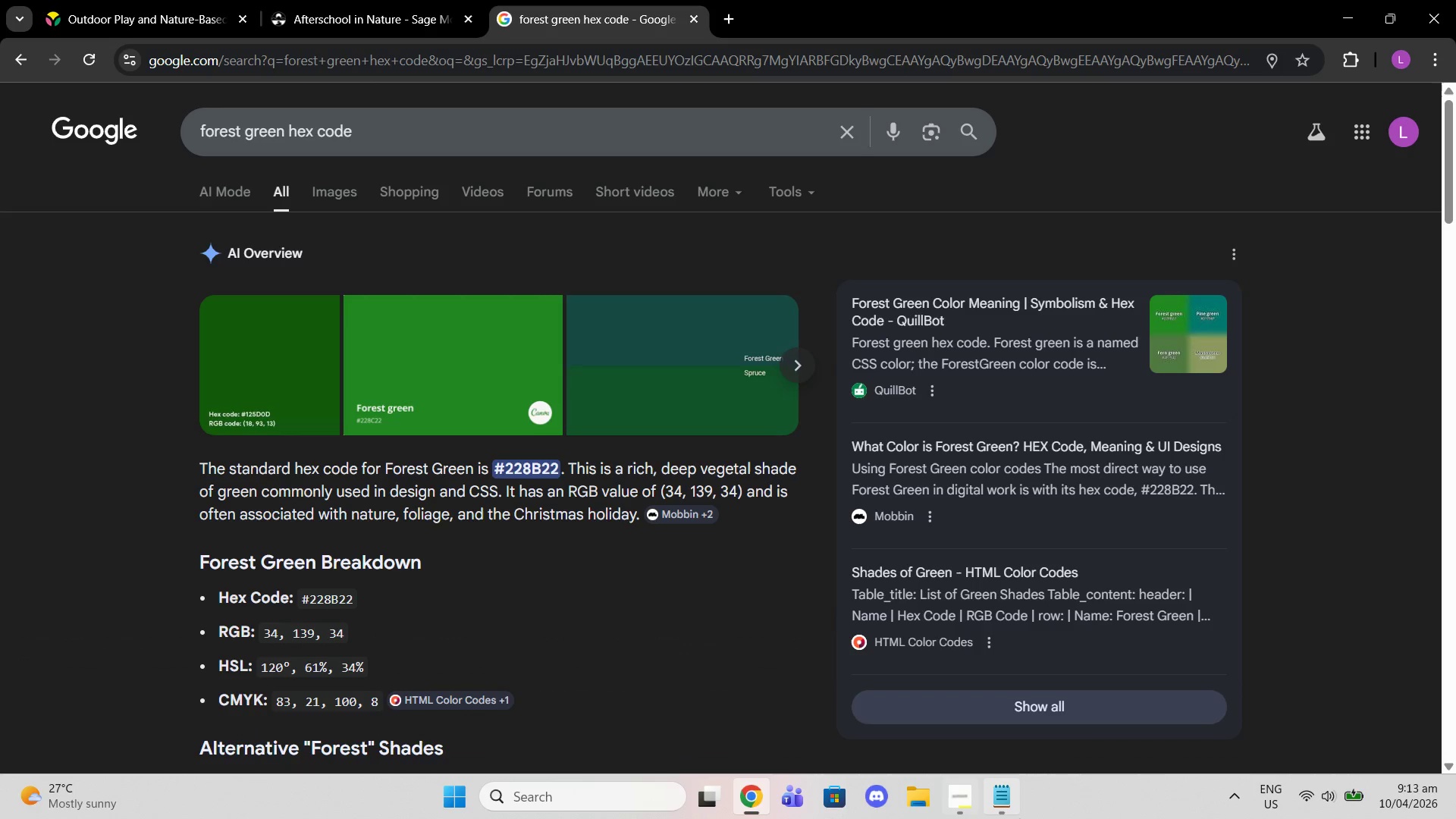 
left_click([988, 783])
 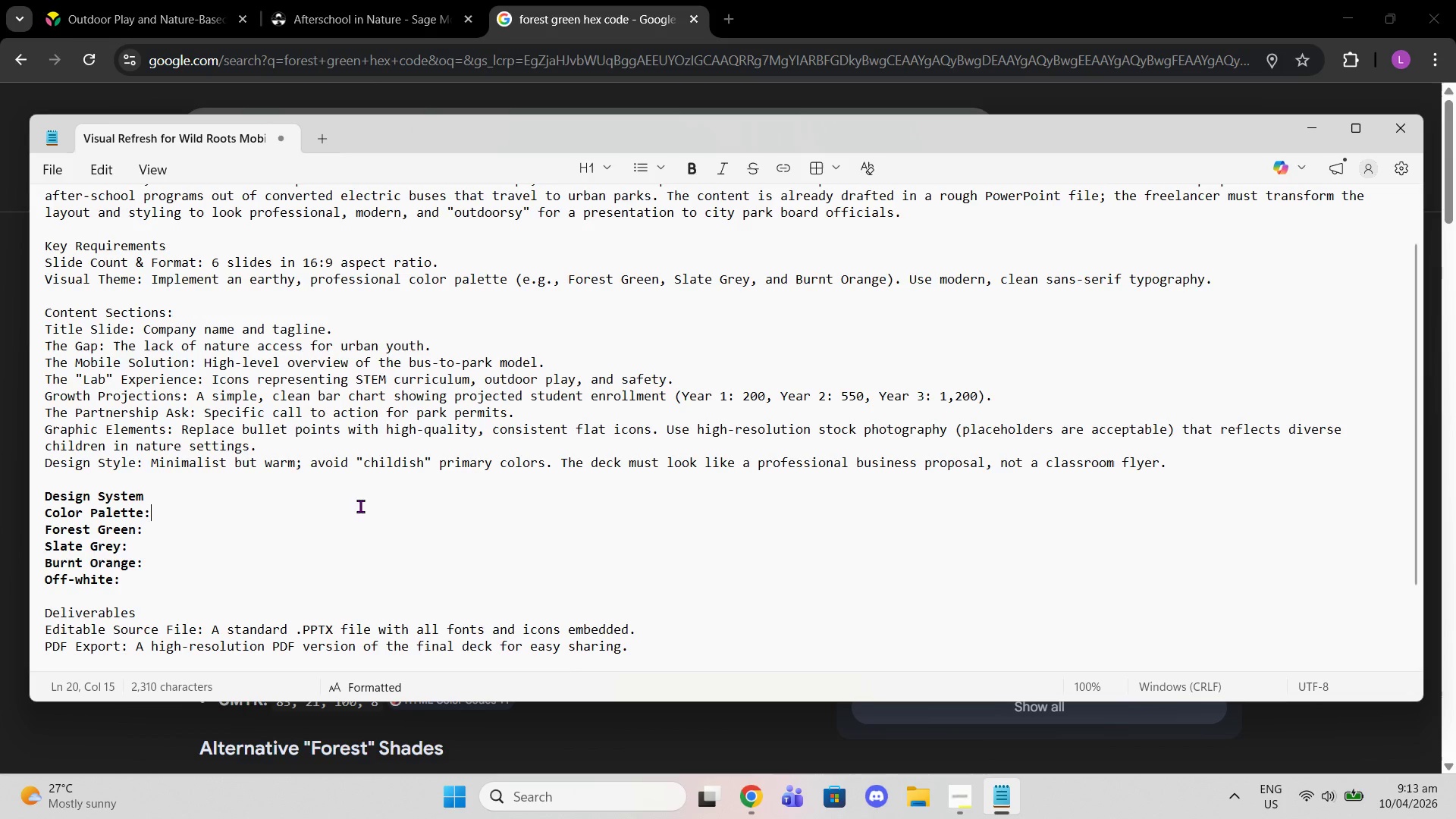 
double_click([351, 533])
 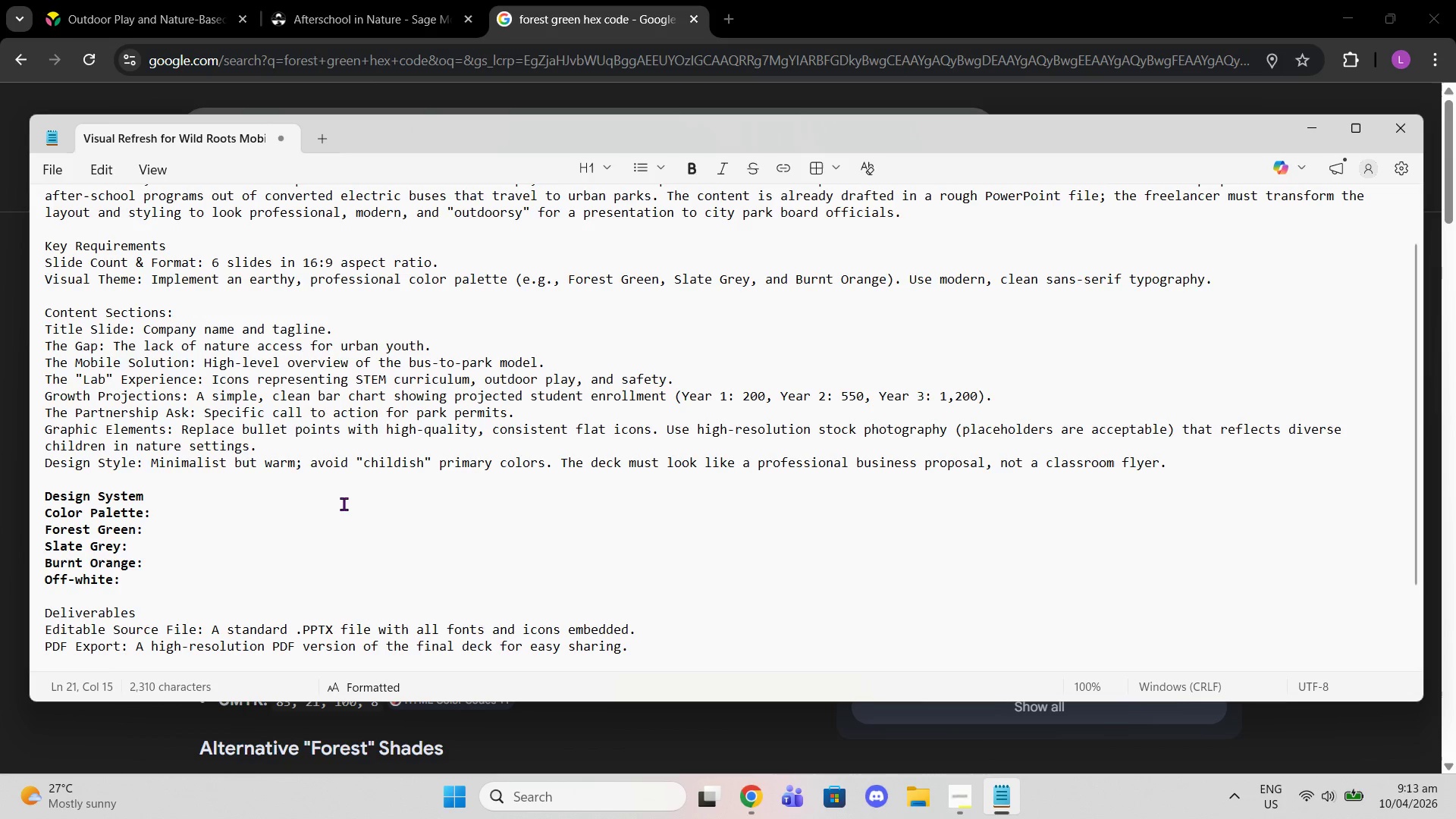 
left_click([344, 504])
 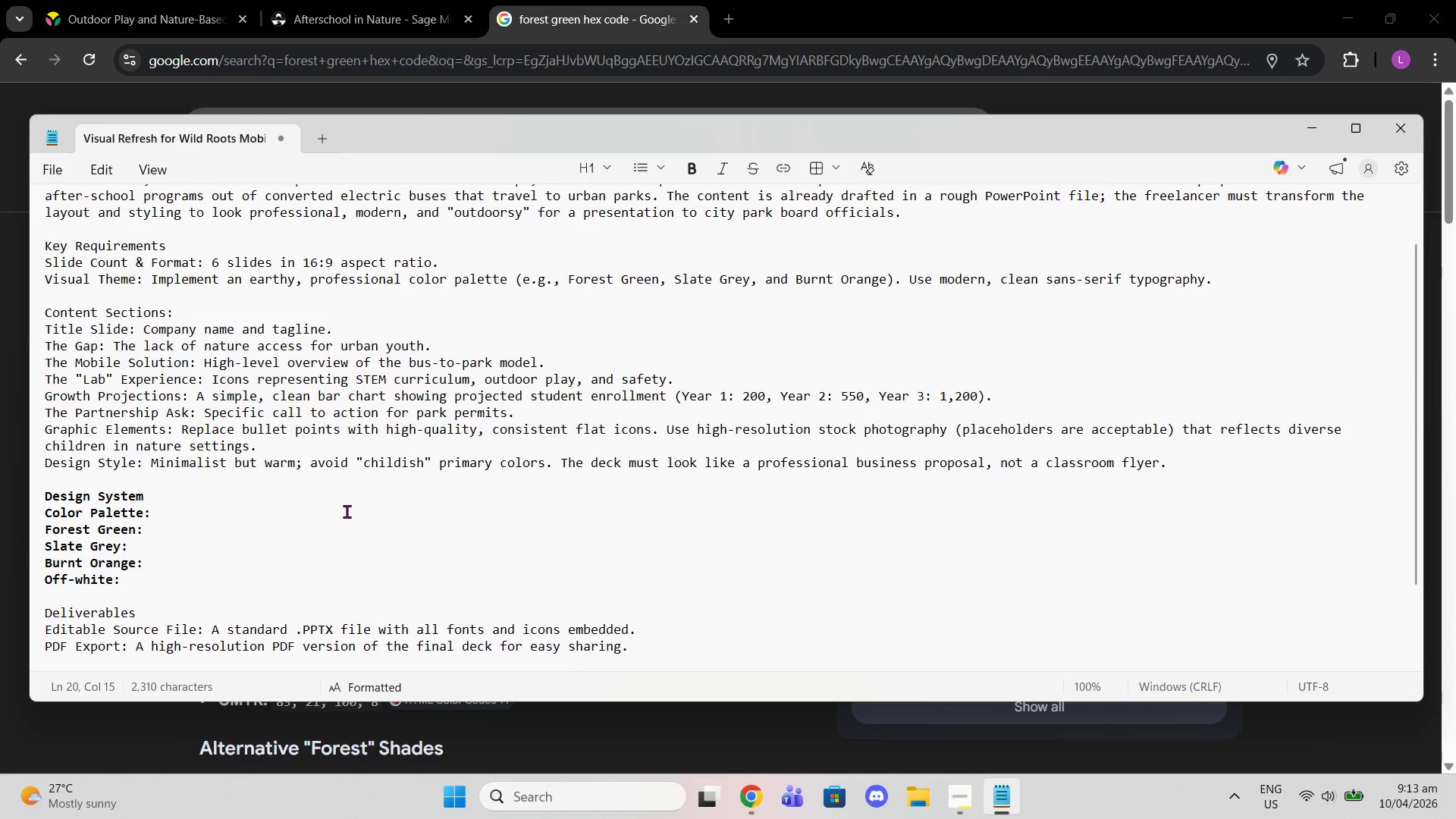 
key(Backspace)
 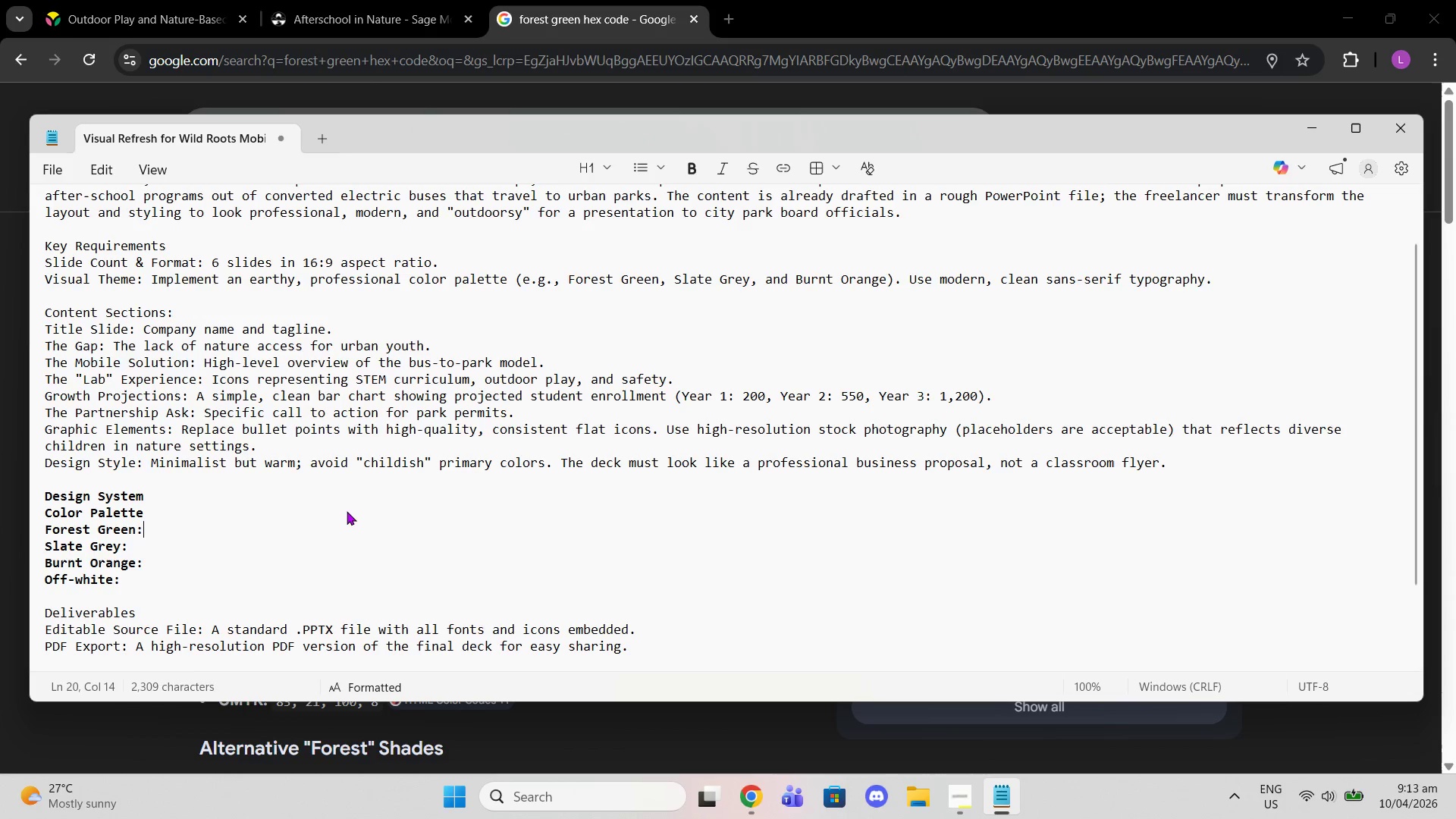 
key(ArrowDown)
 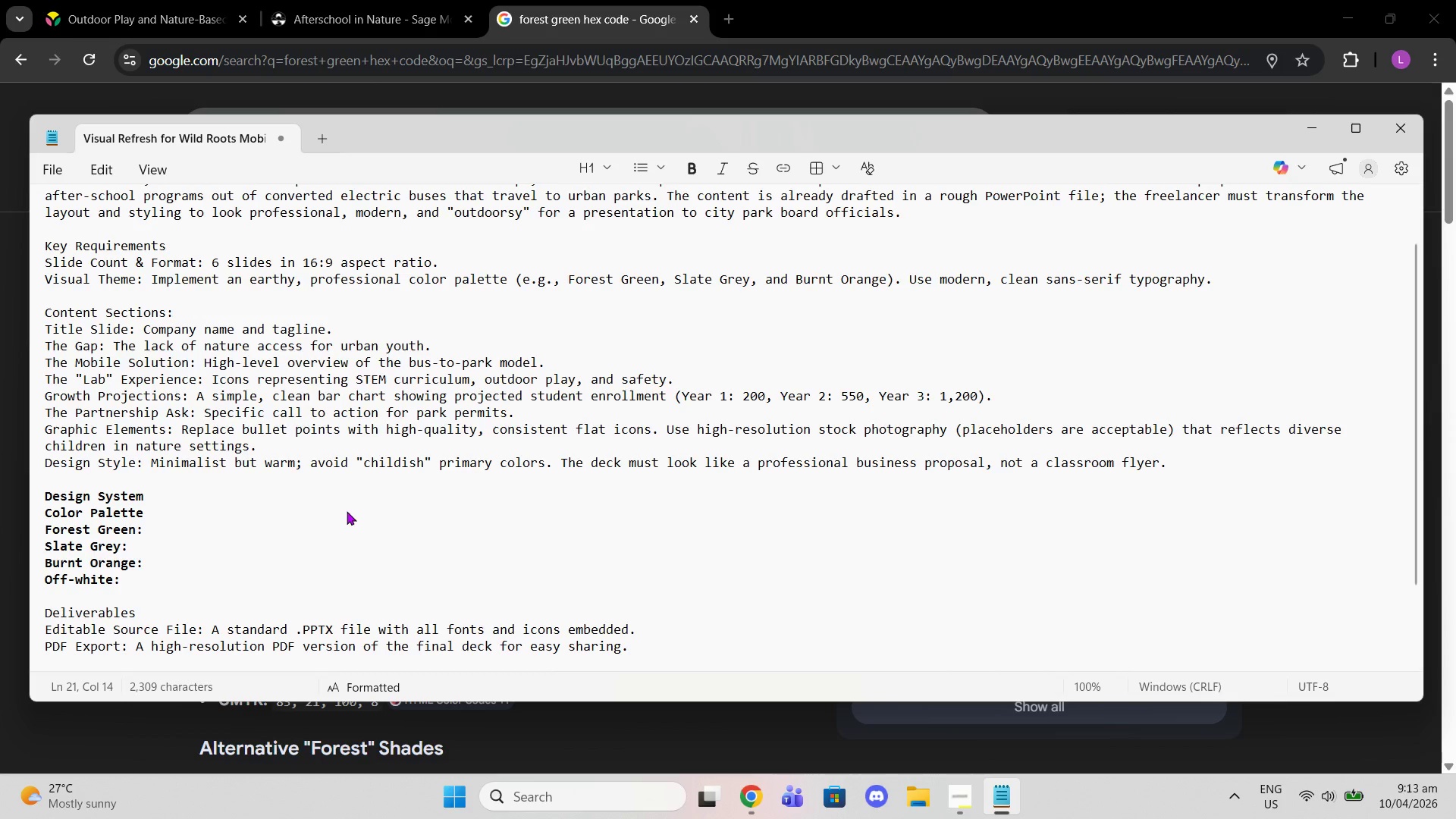 
type( #1f4d3a)
 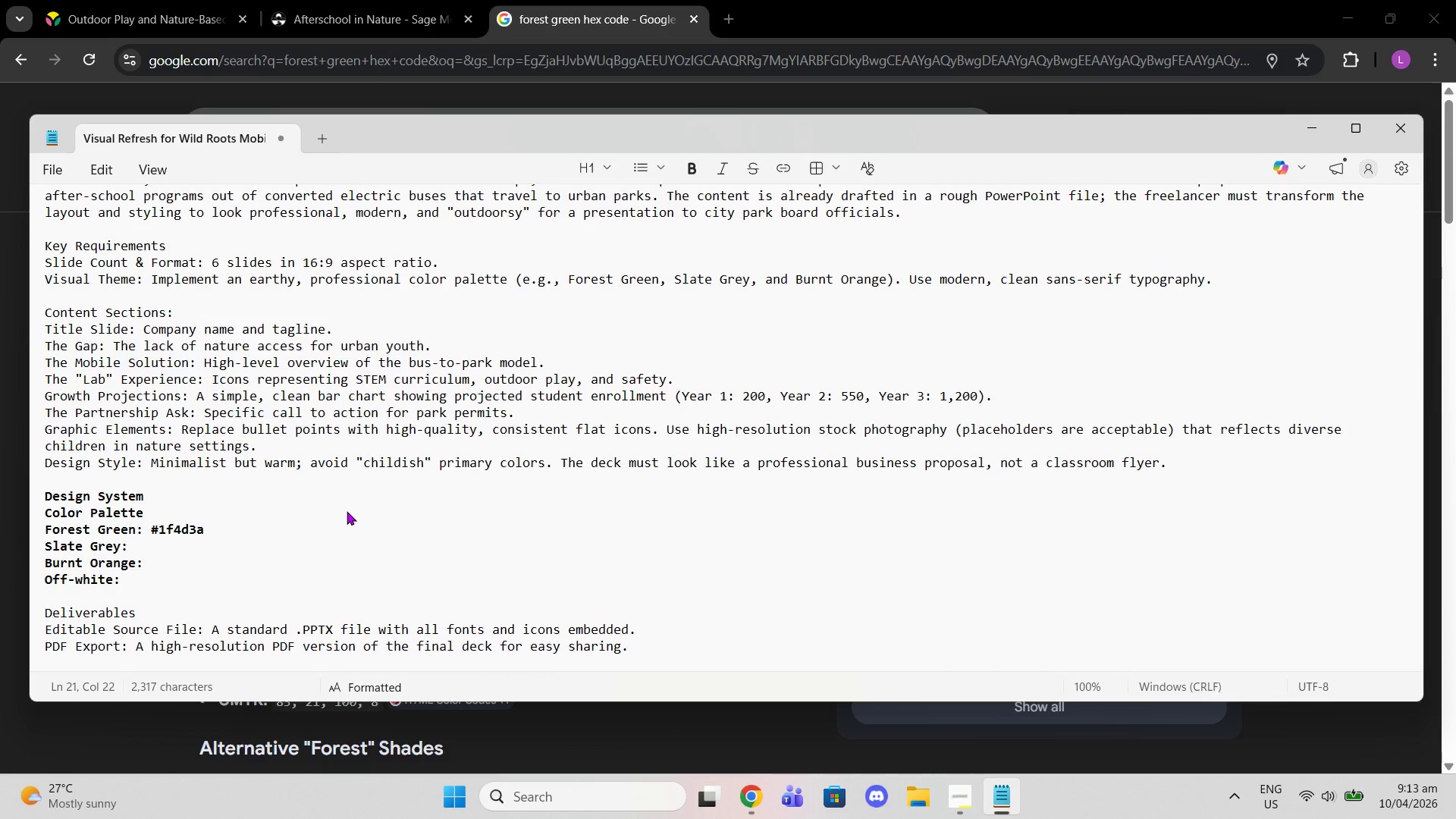 
key(ArrowDown)
 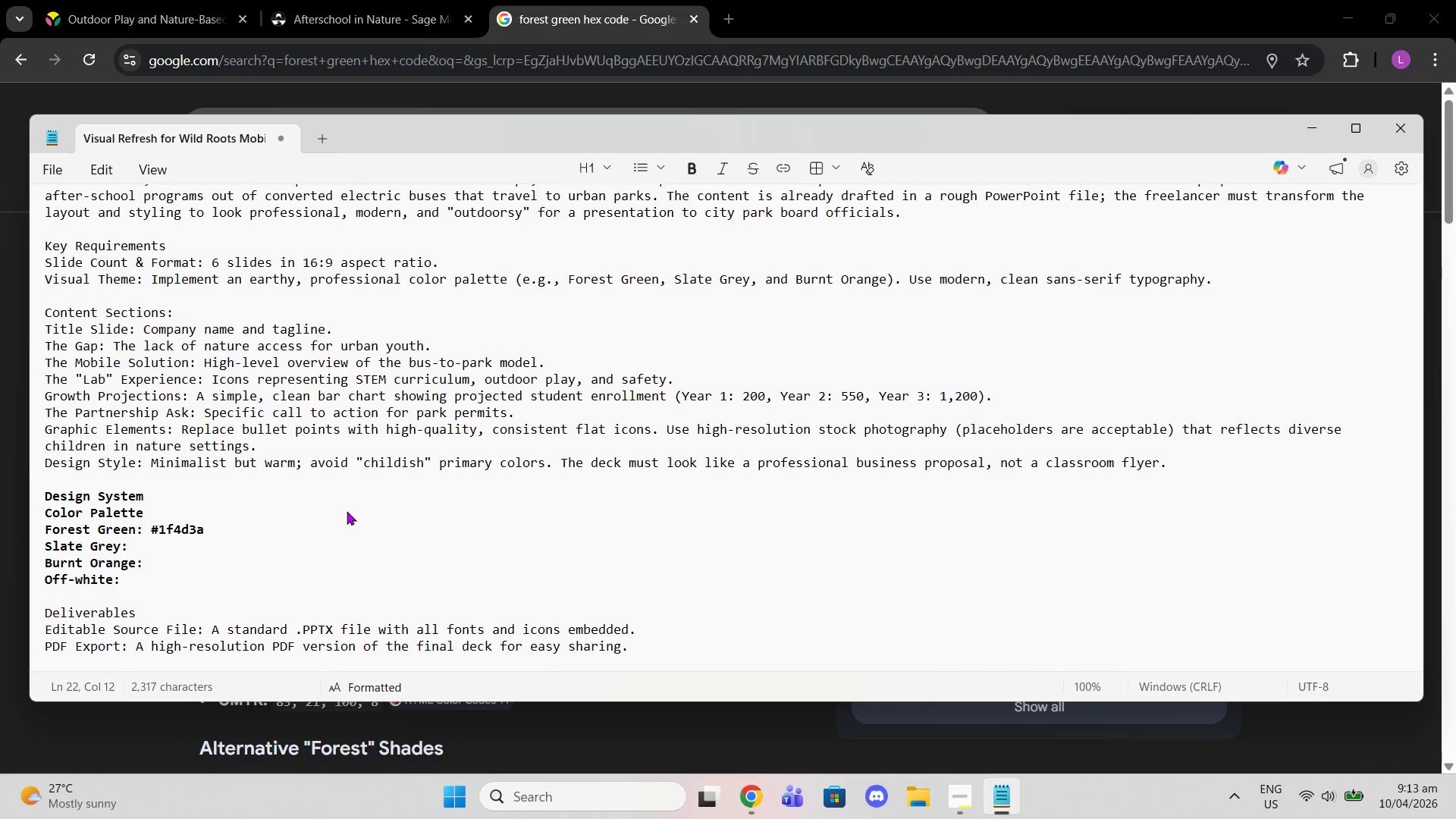 
key(Space)
 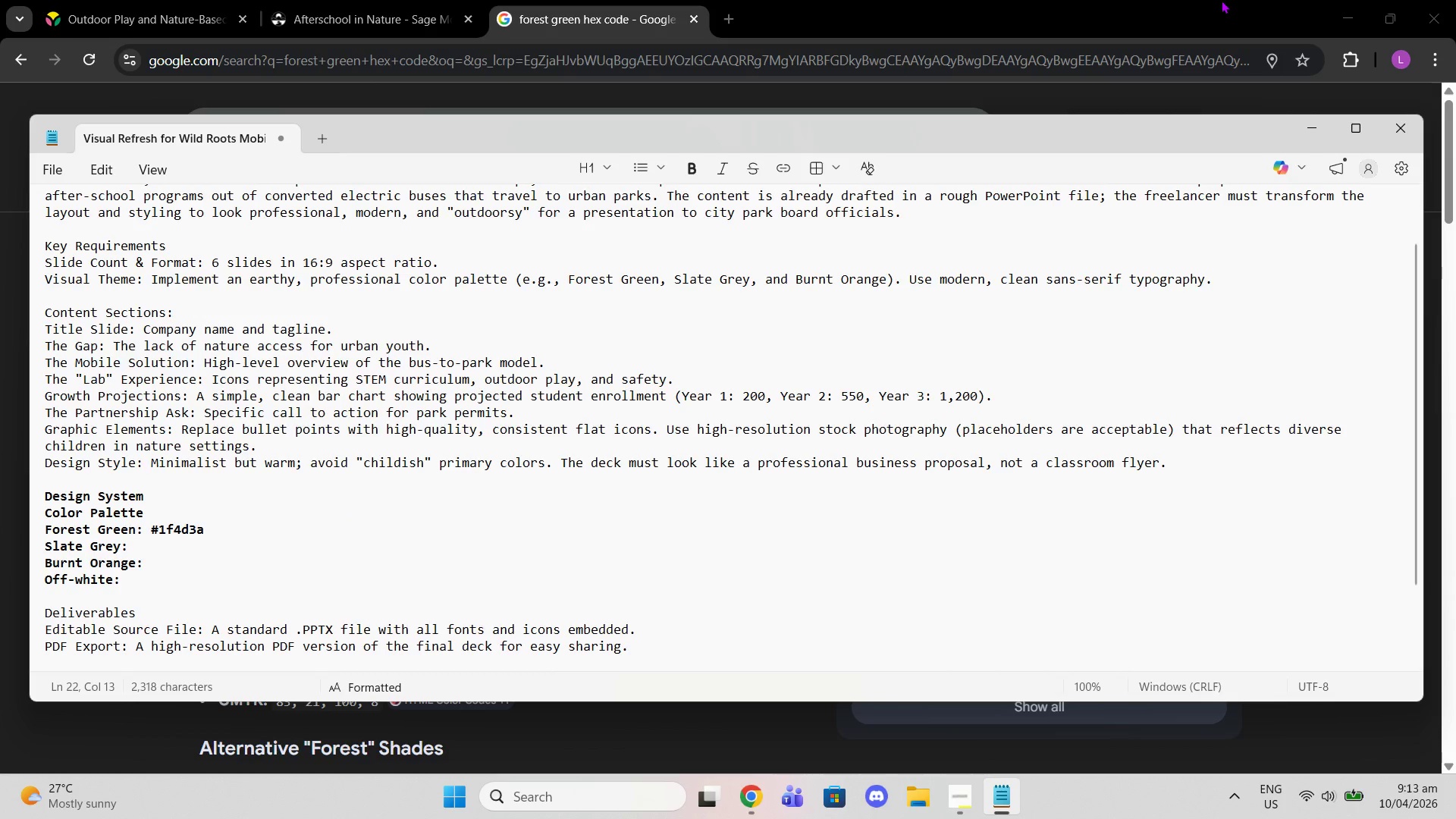 
left_click([876, 1])
 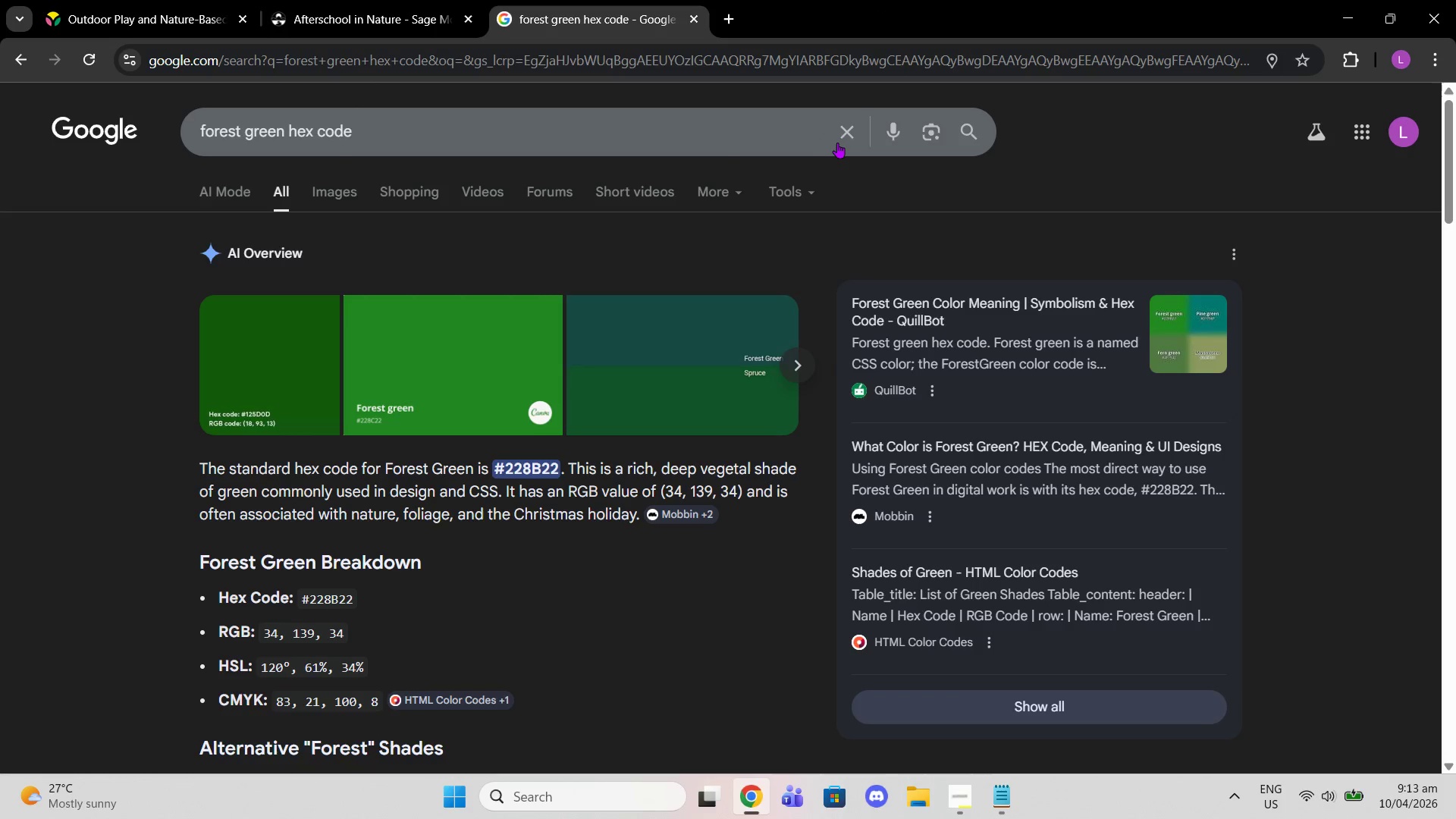 
left_click([849, 143])
 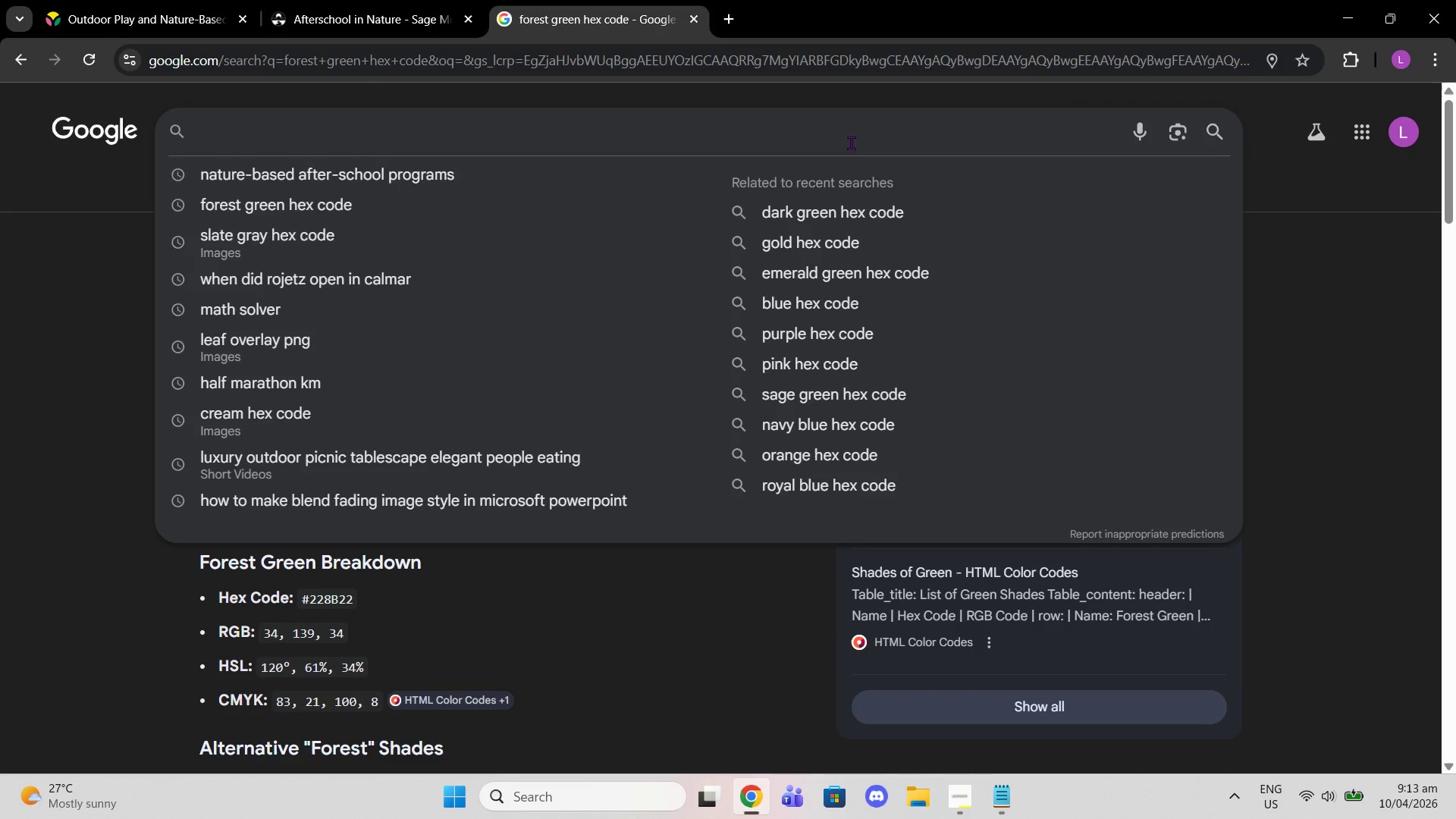 
type(slate gray hex code)
 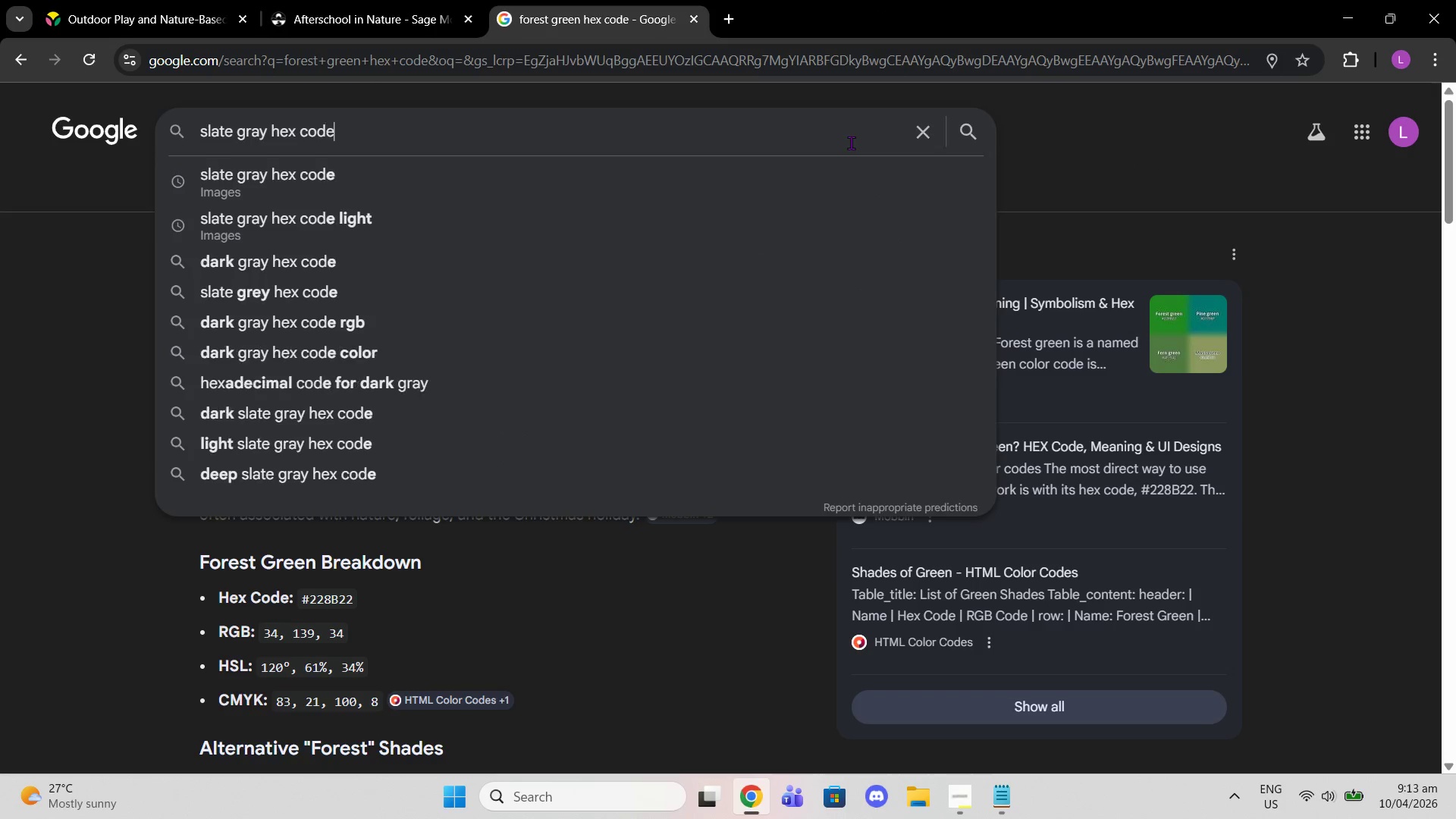 
key(Enter)
 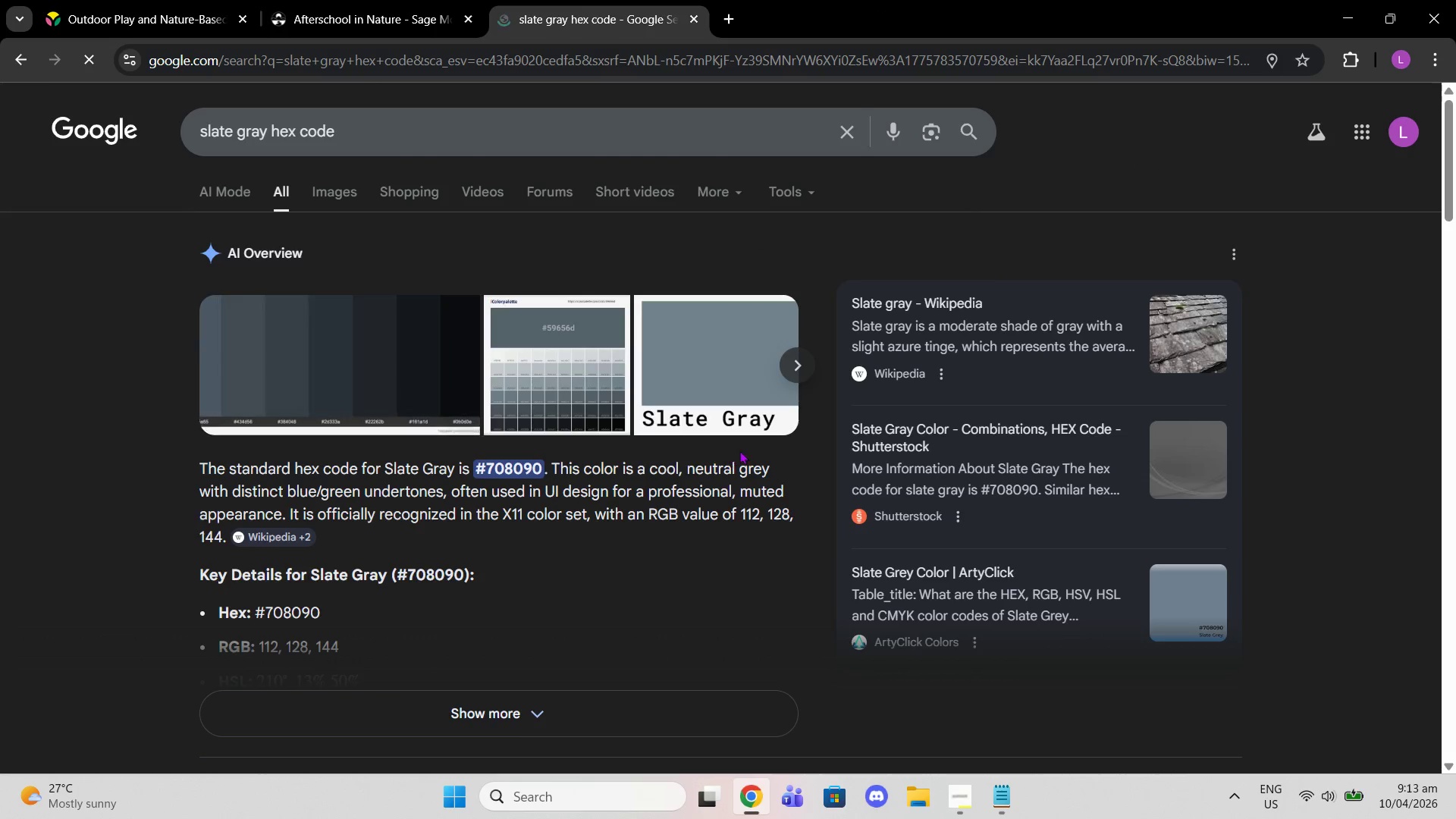 
left_click([994, 816])
 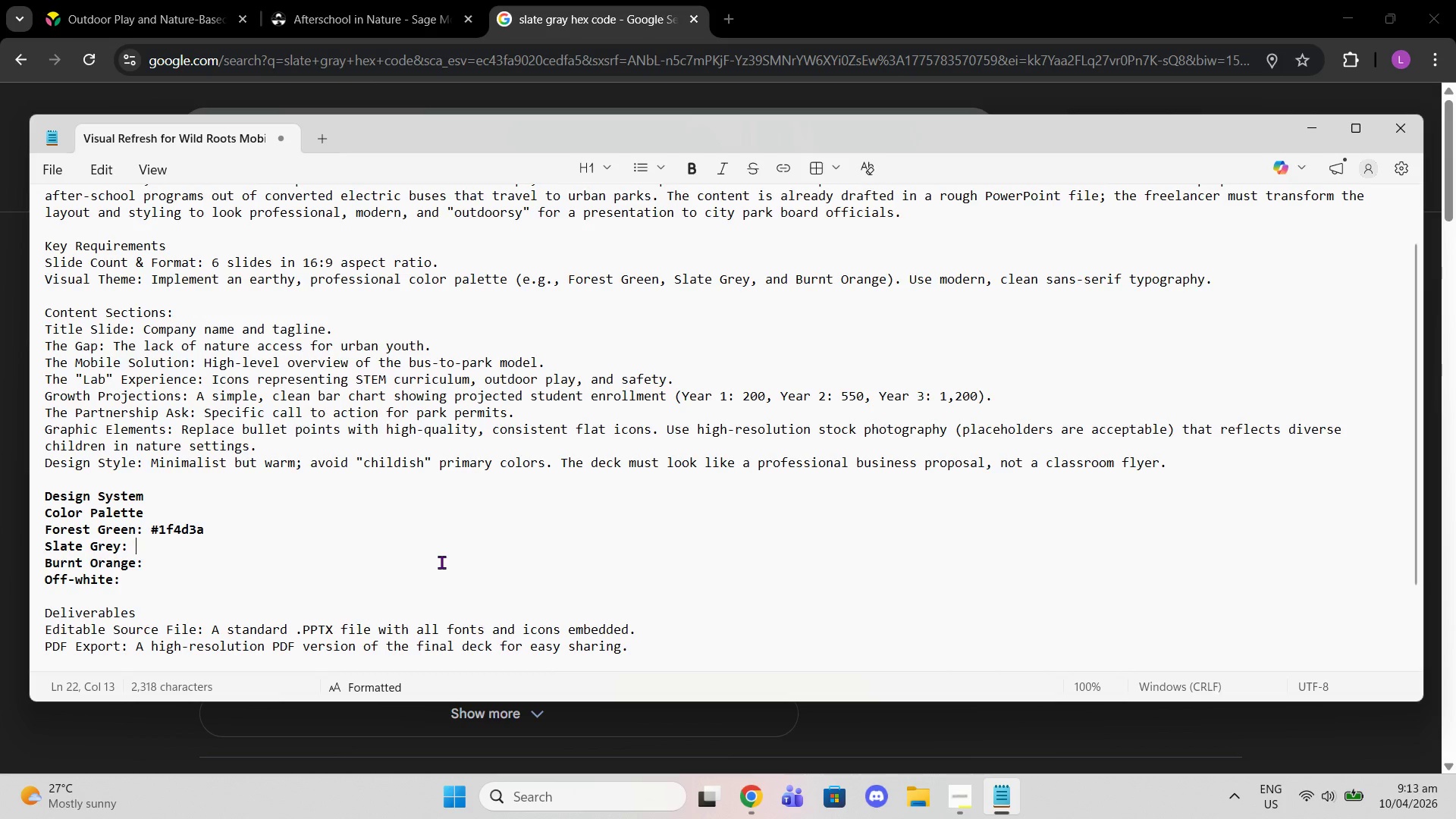 
key(Shift+3)
 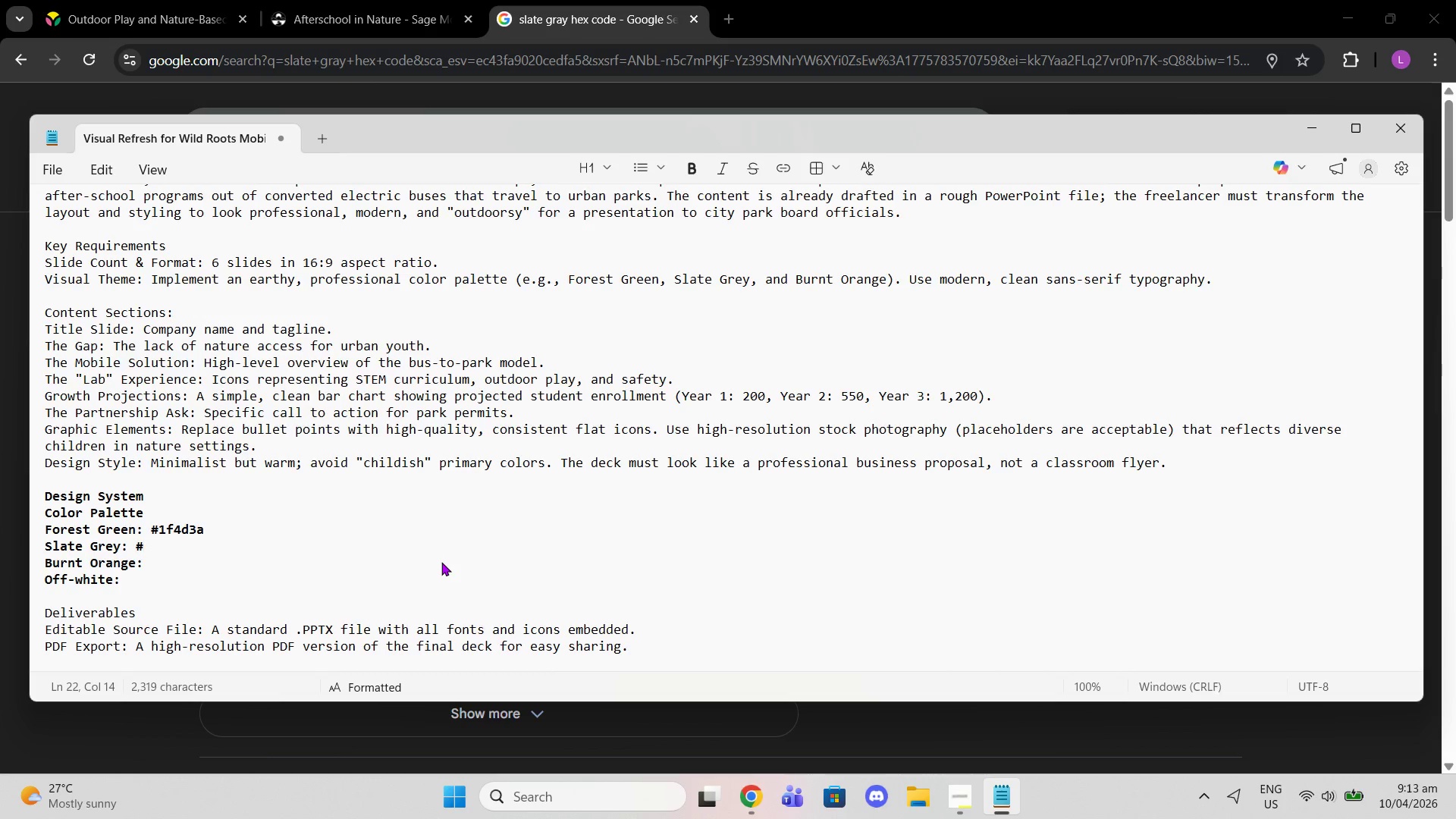 
type(4a5a5e)
 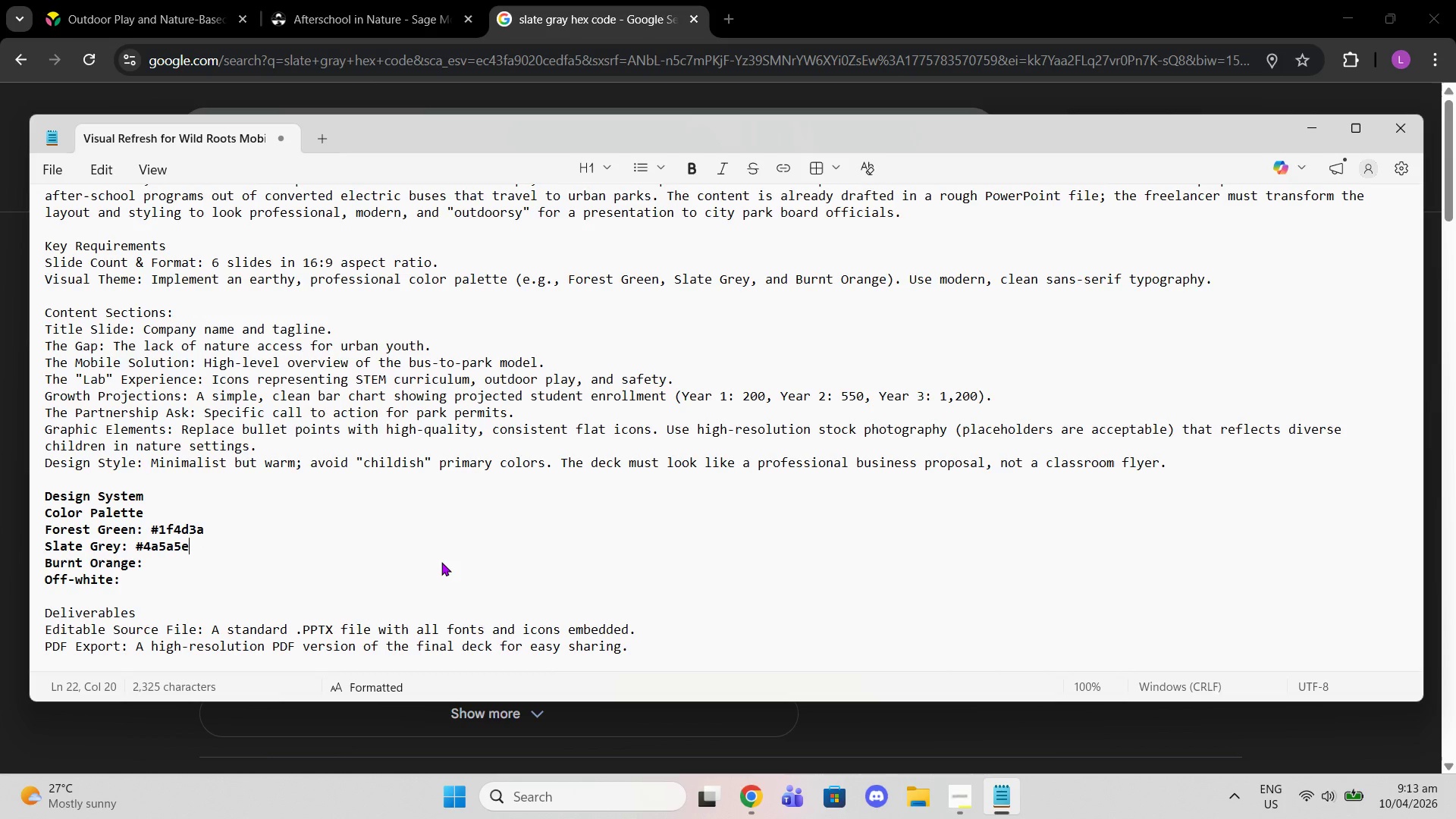 
key(ArrowDown)
 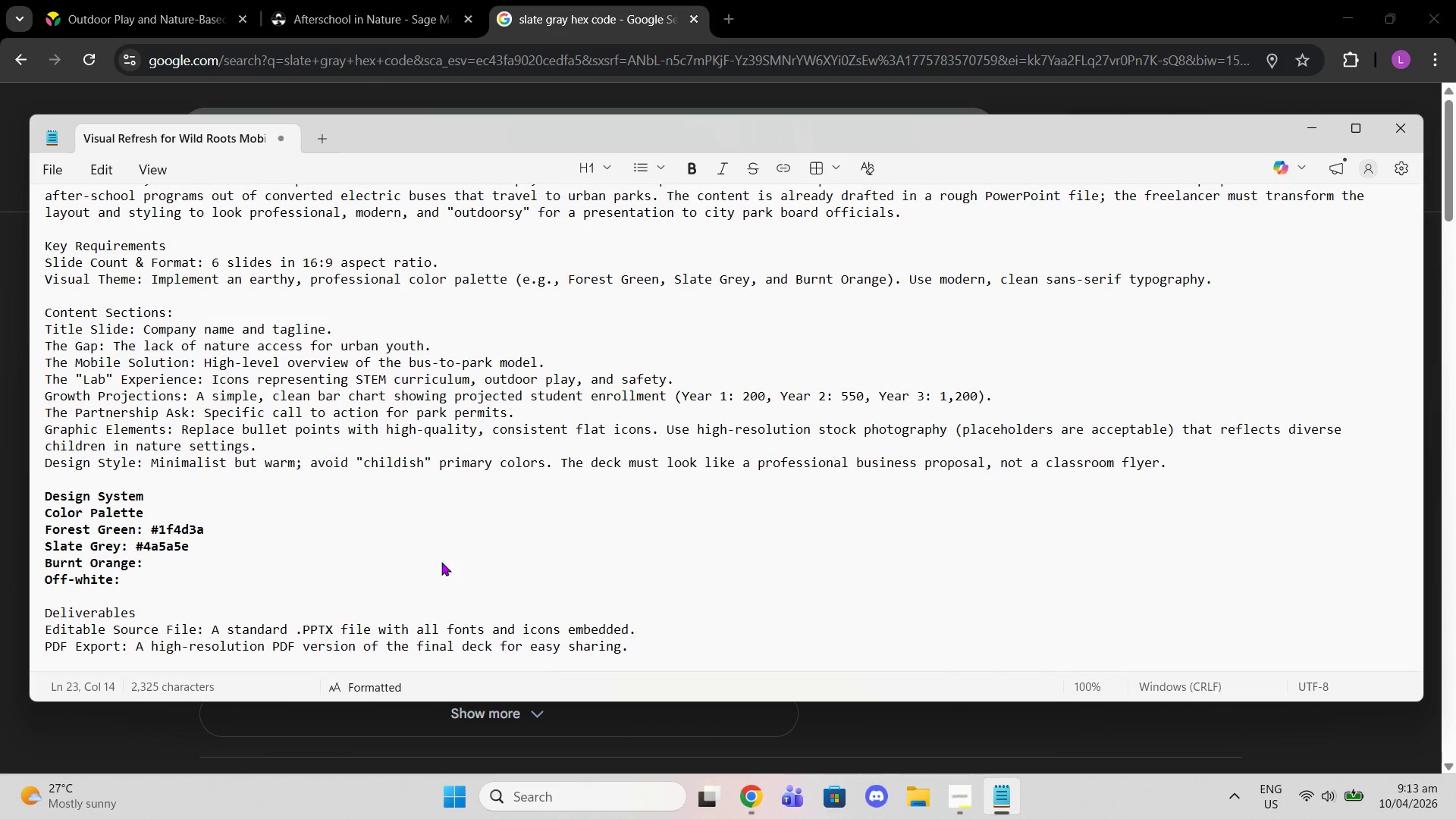 
key(Space)
 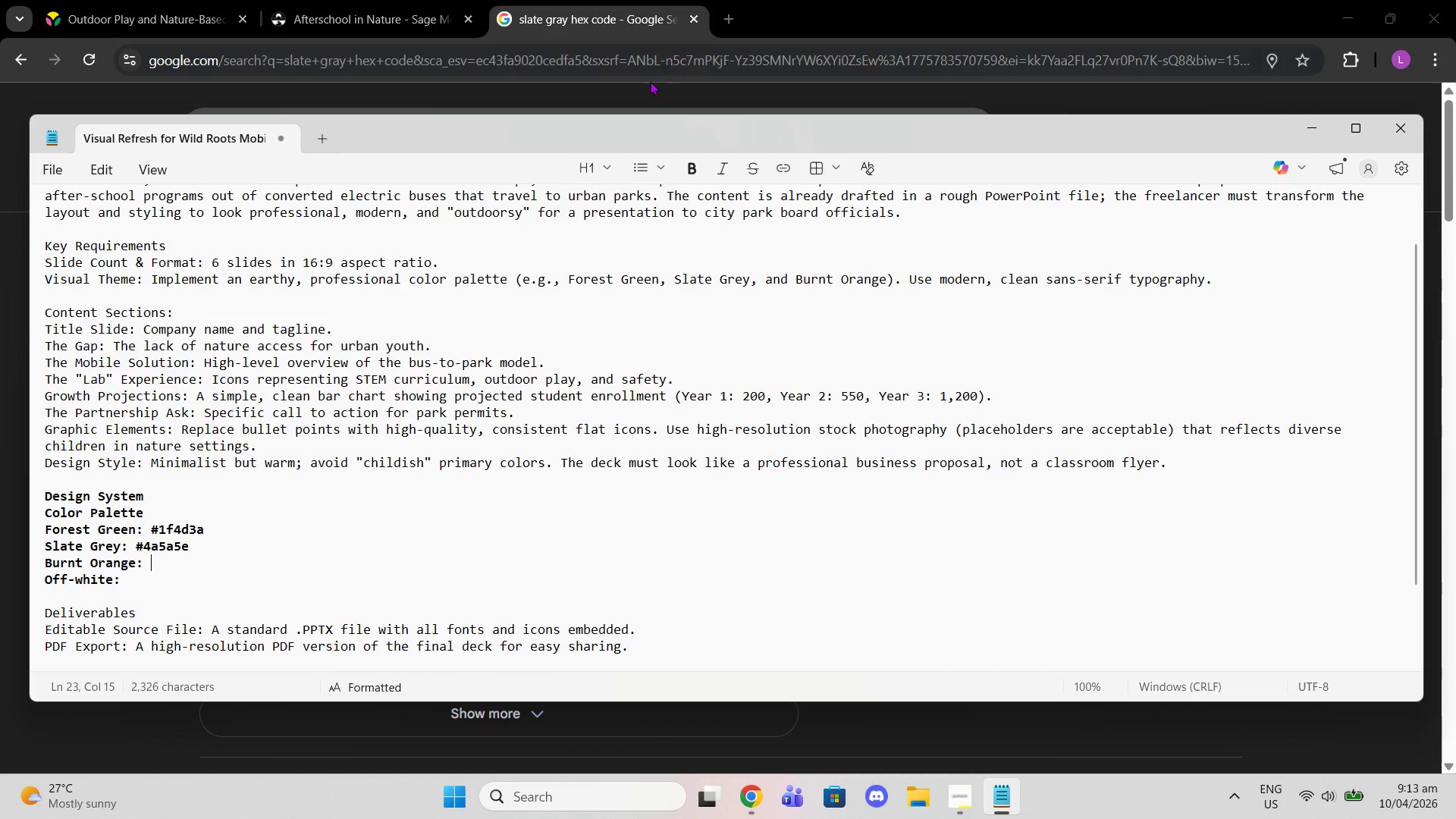 
left_click([631, 88])
 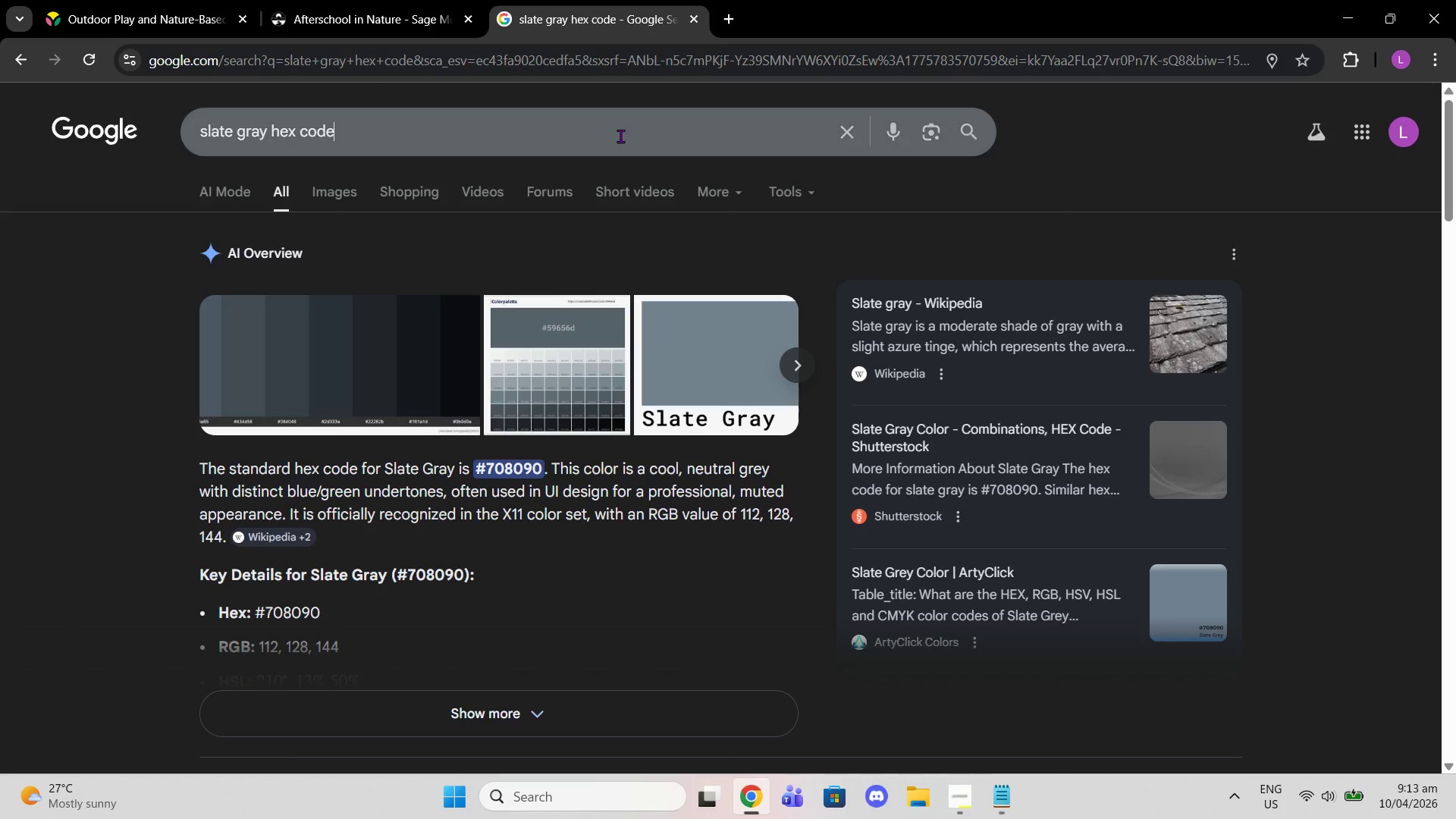 
left_click_drag(start_coordinate=[620, 136], to_coordinate=[0, 221])
 